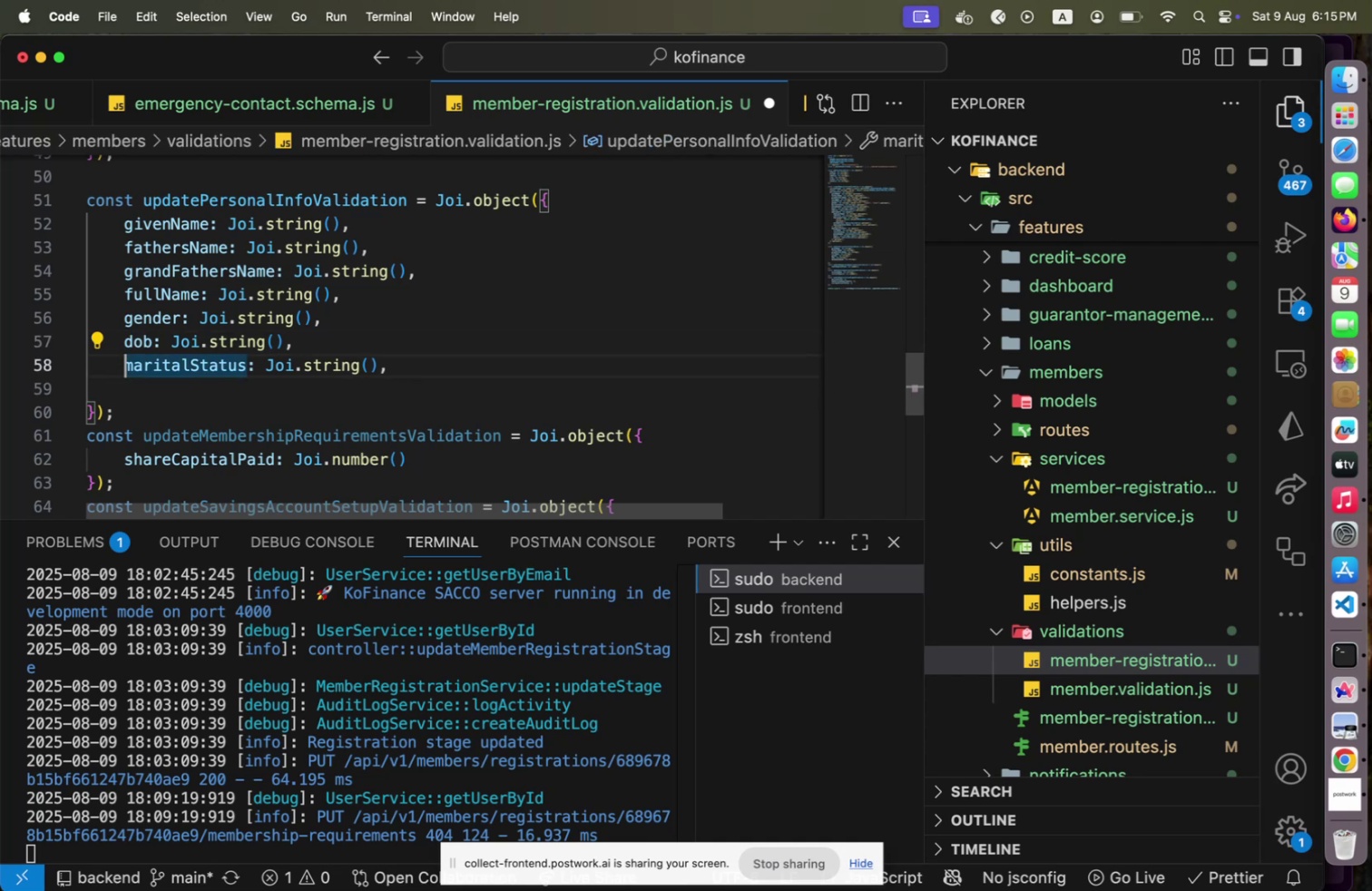 
key(ArrowUp)
 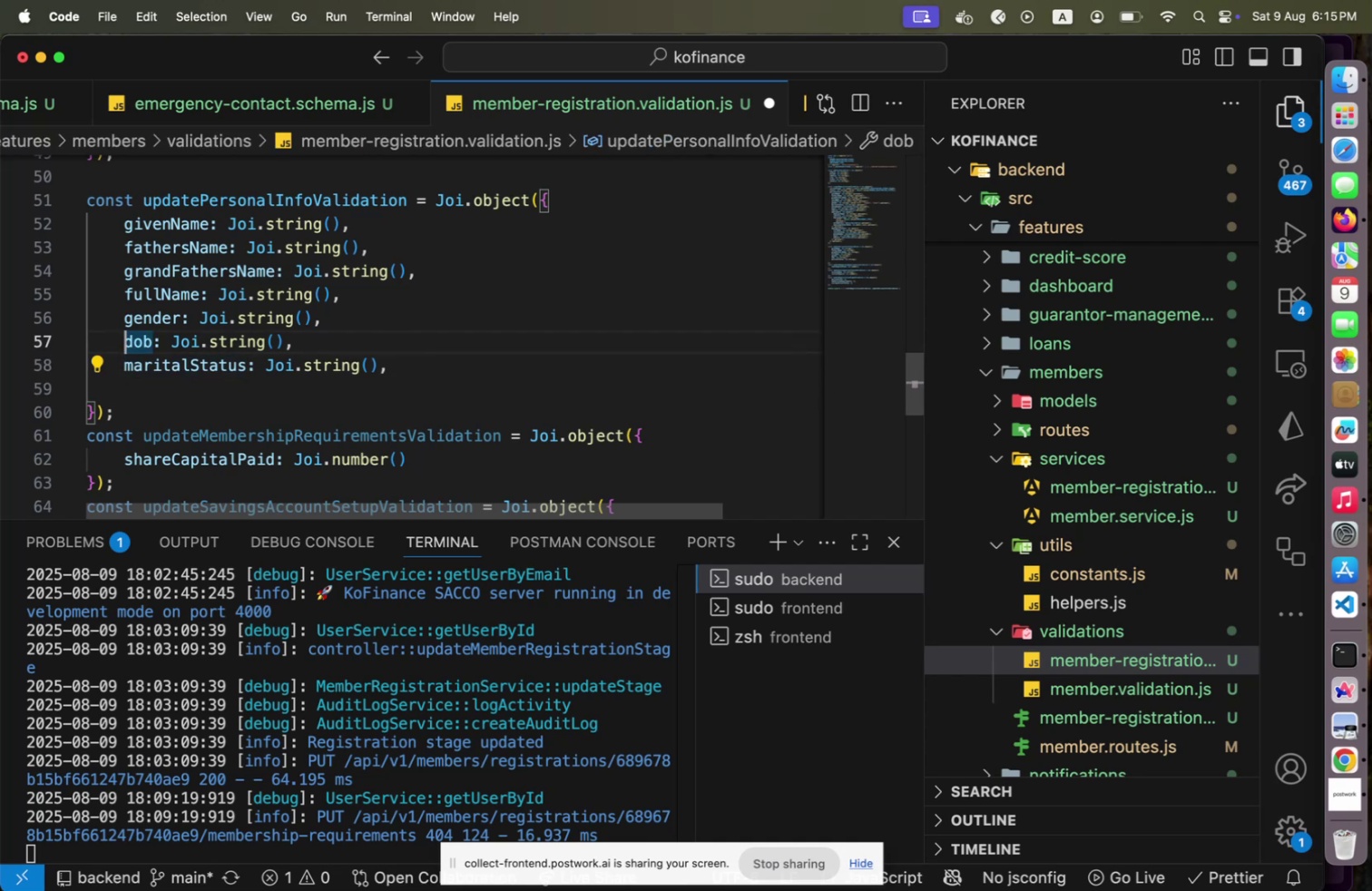 
key(Shift+ArrowRight)
 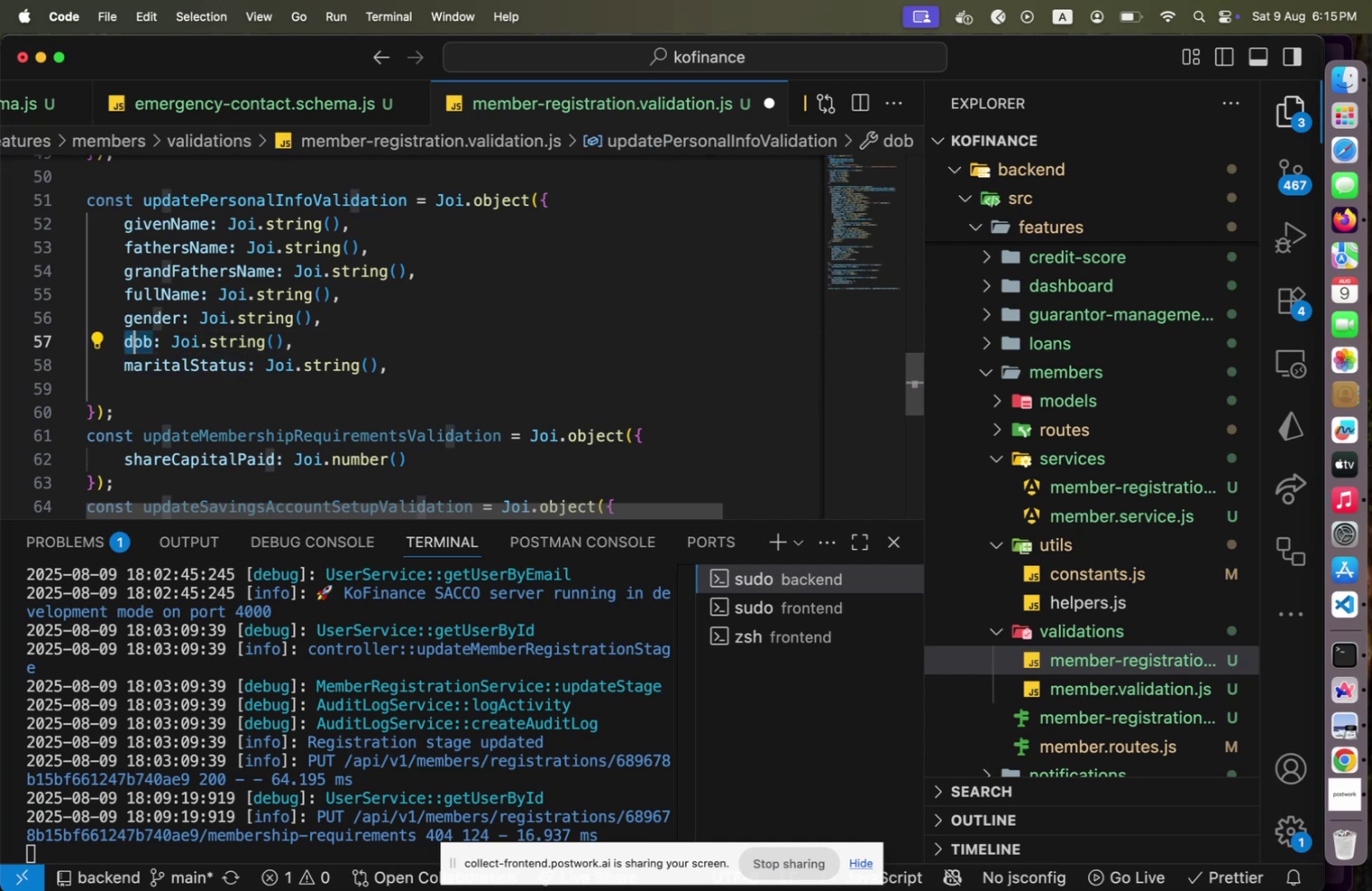 
key(Shift+ArrowRight)
 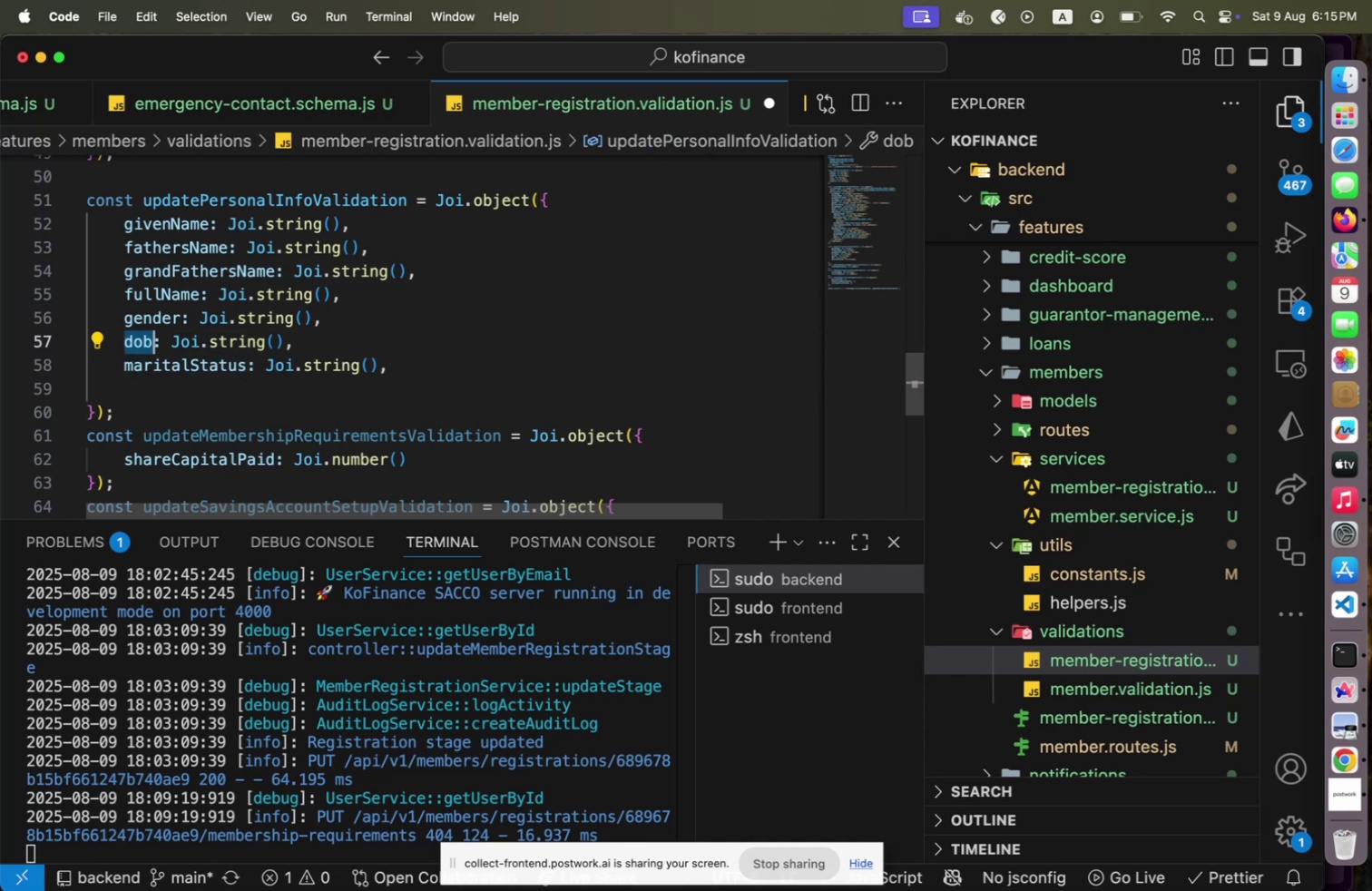 
key(Shift+ArrowRight)
 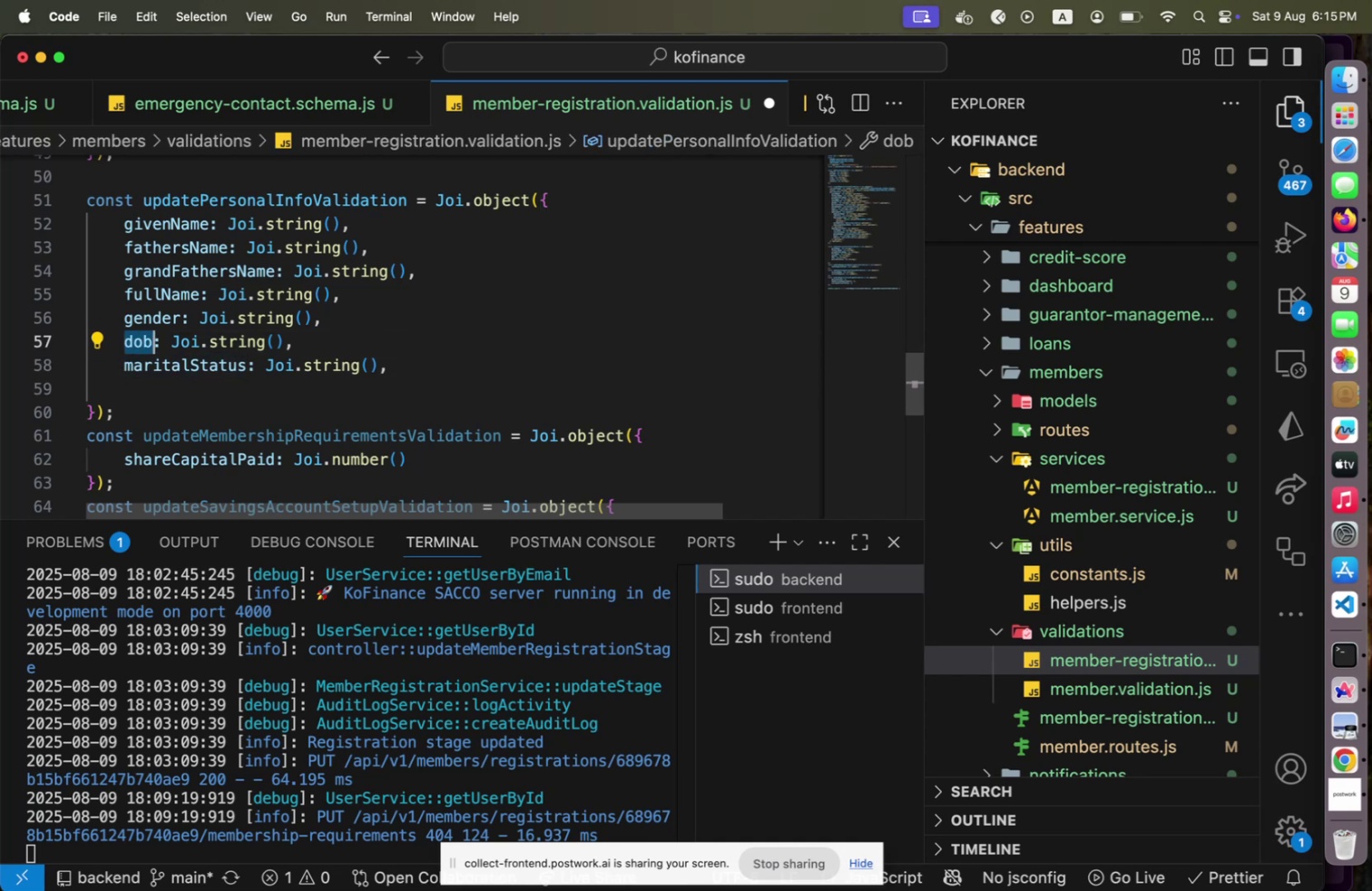 
type(dateOfBirth)
 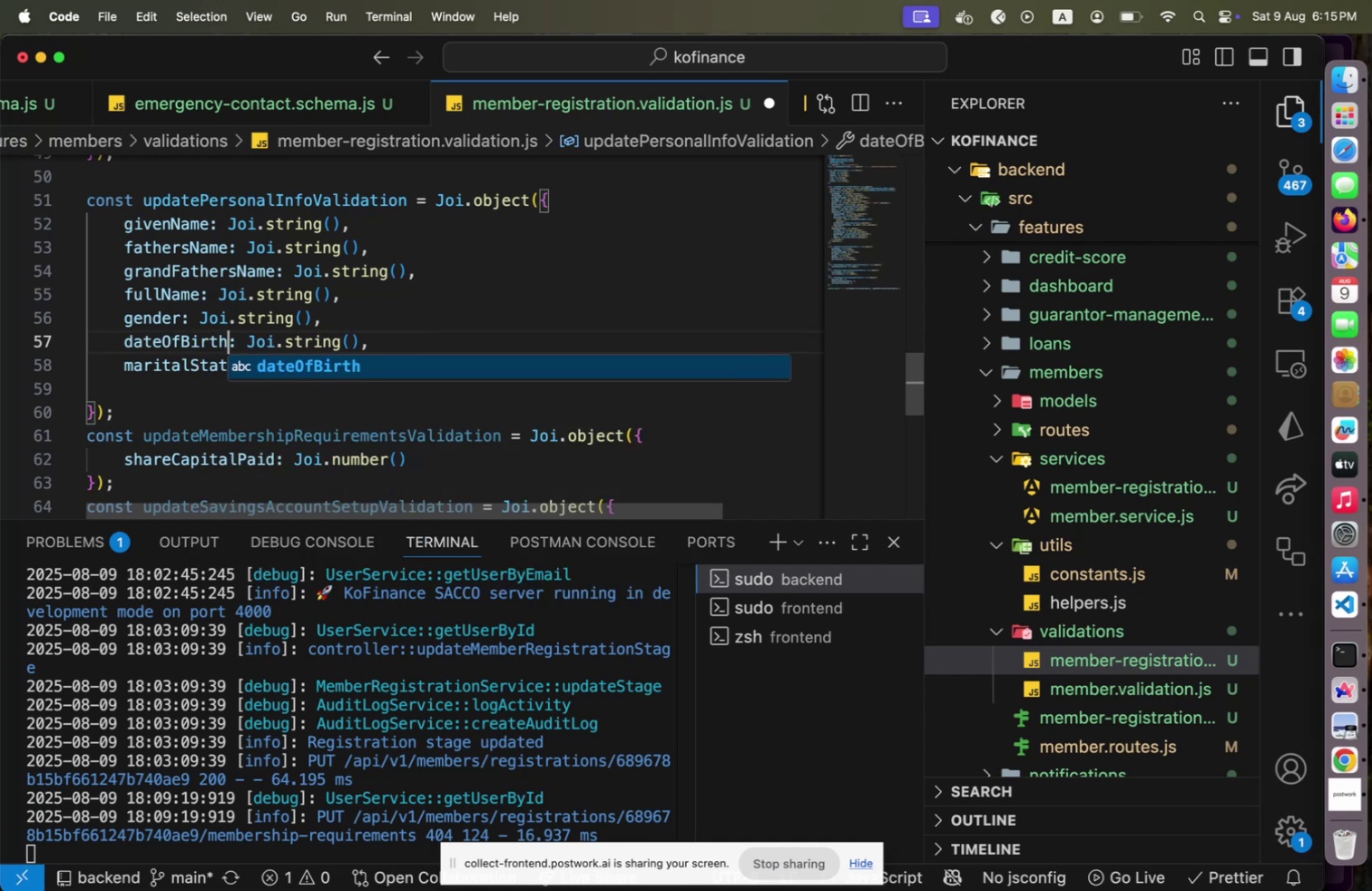 
key(ArrowRight)
 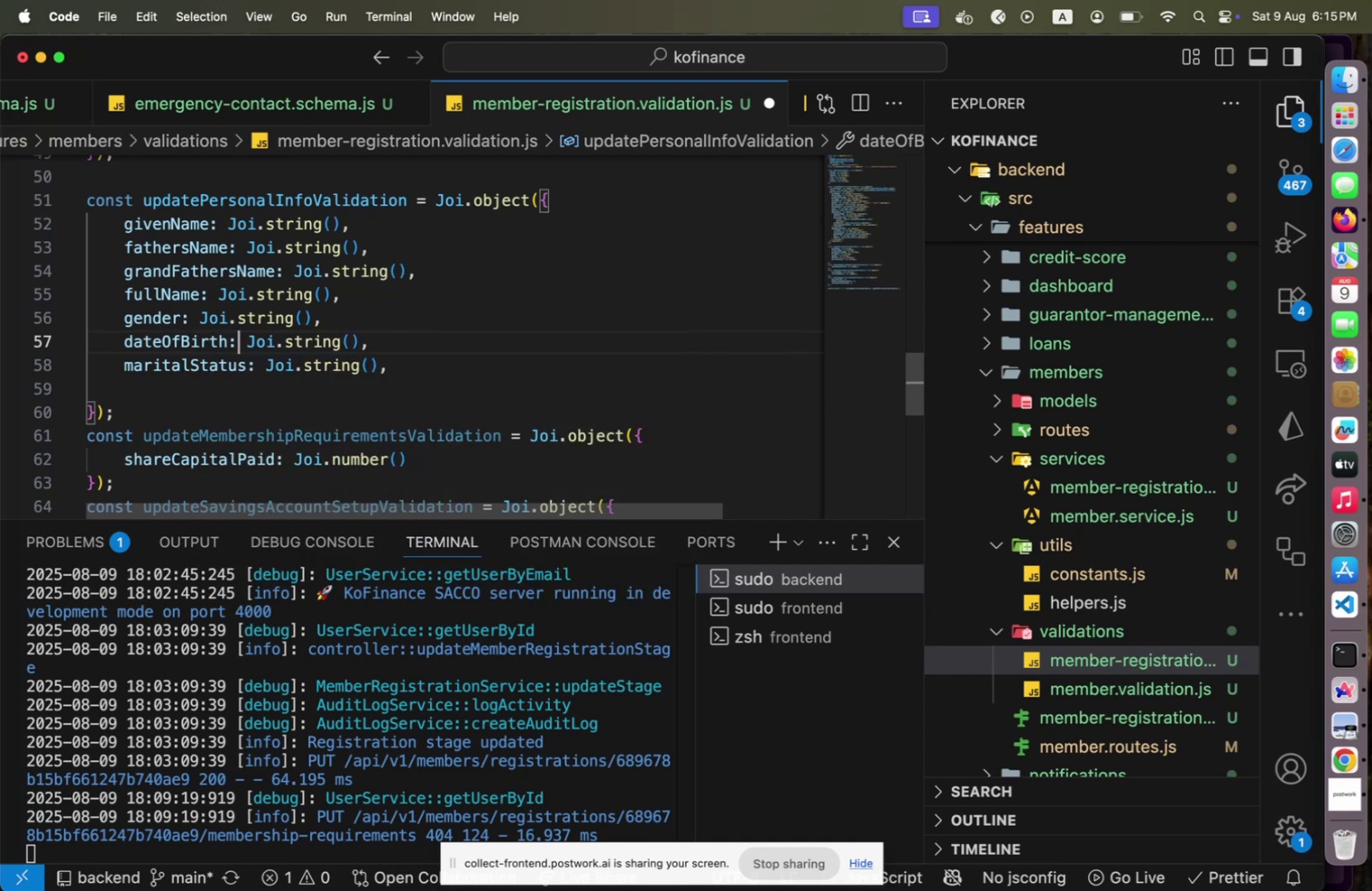 
key(ArrowDown)
 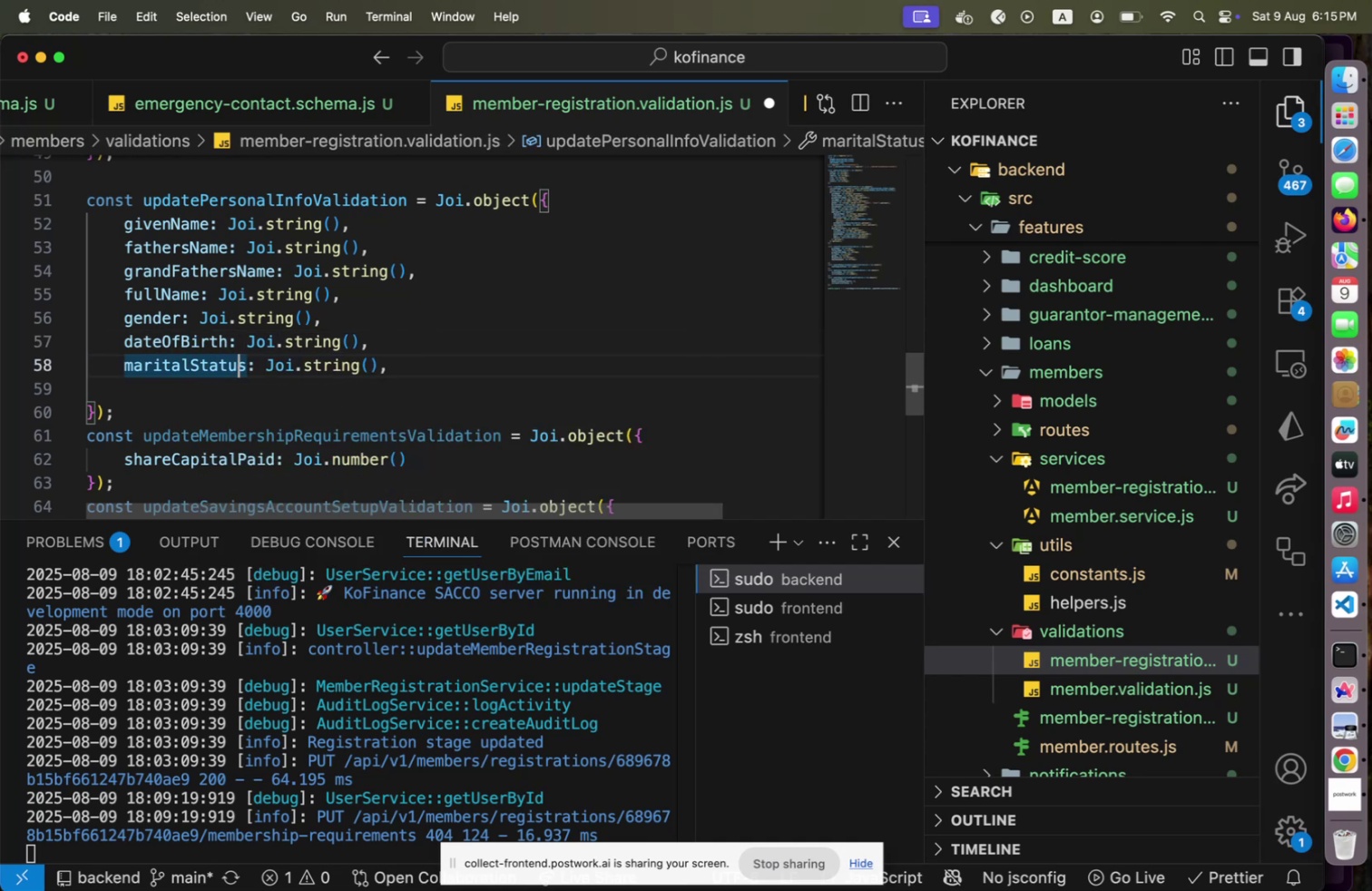 
key(ArrowDown)
 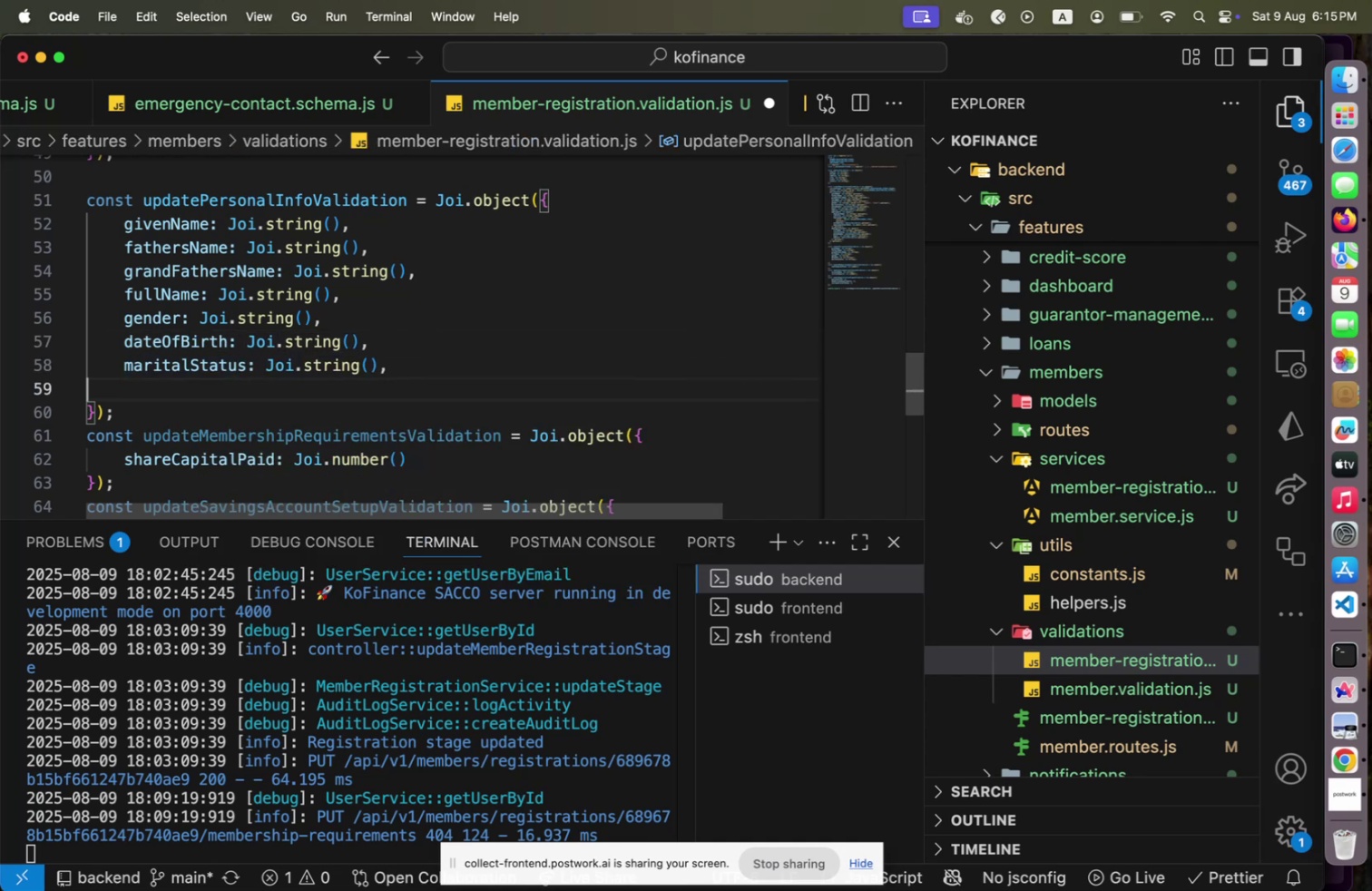 
key(Tab)
type(phoneNumber: Ji)
key(Backspace)
type(oi/)
key(Backspace)
type(,st)
key(Backspace)
key(Backspace)
key(Backspace)
type(.string(),)
 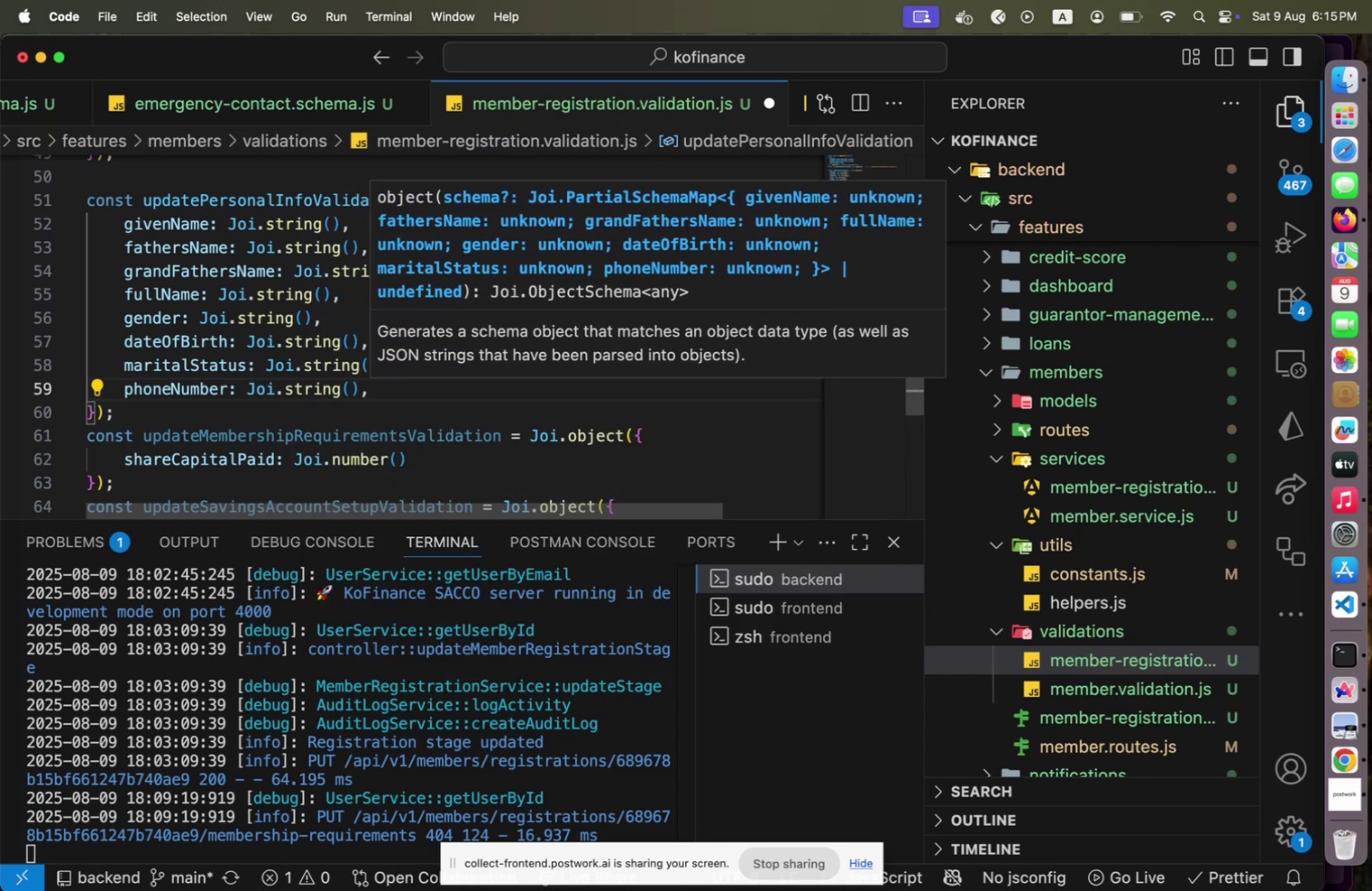 
key(Enter)
 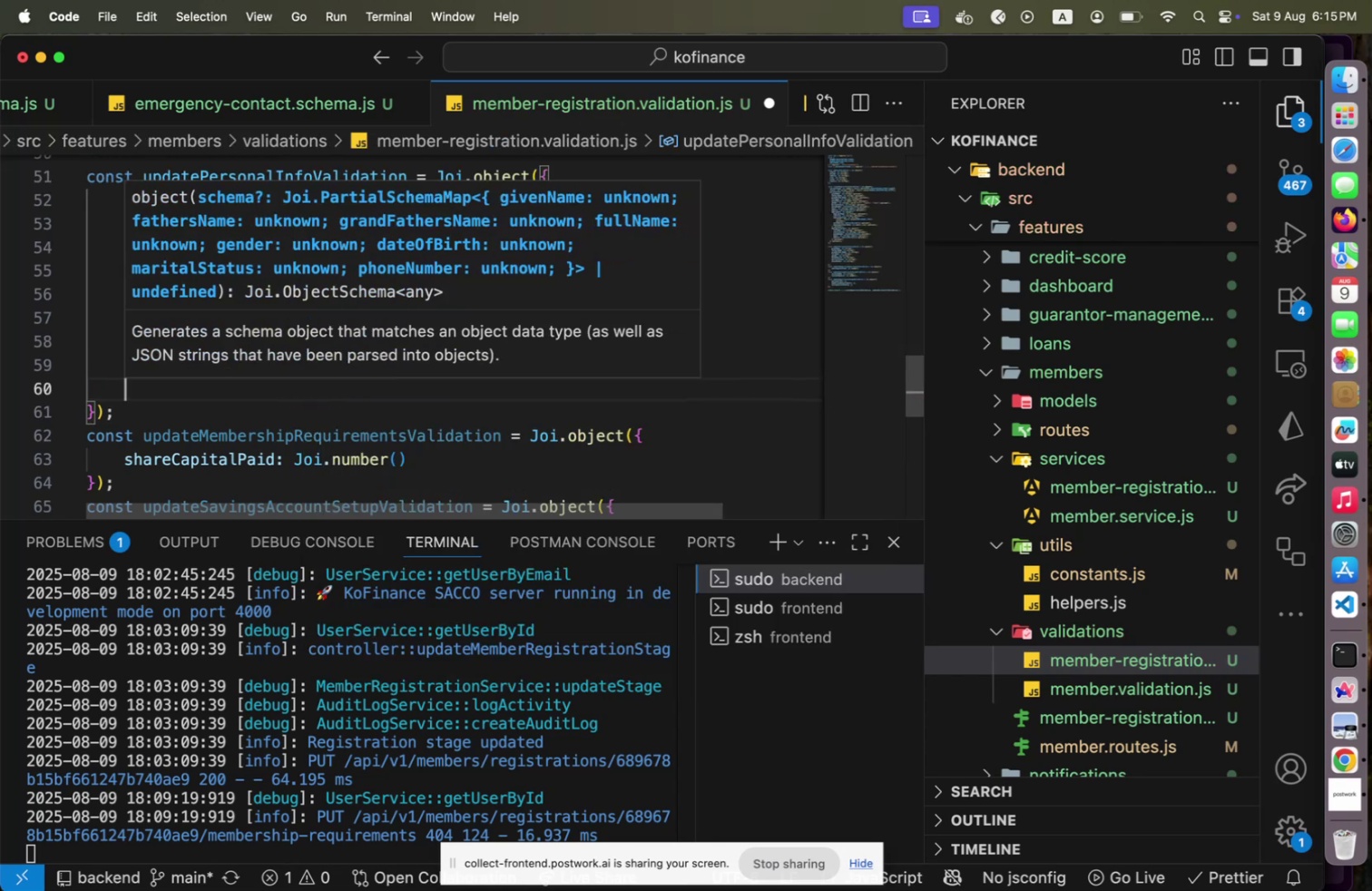 
key(Escape)
 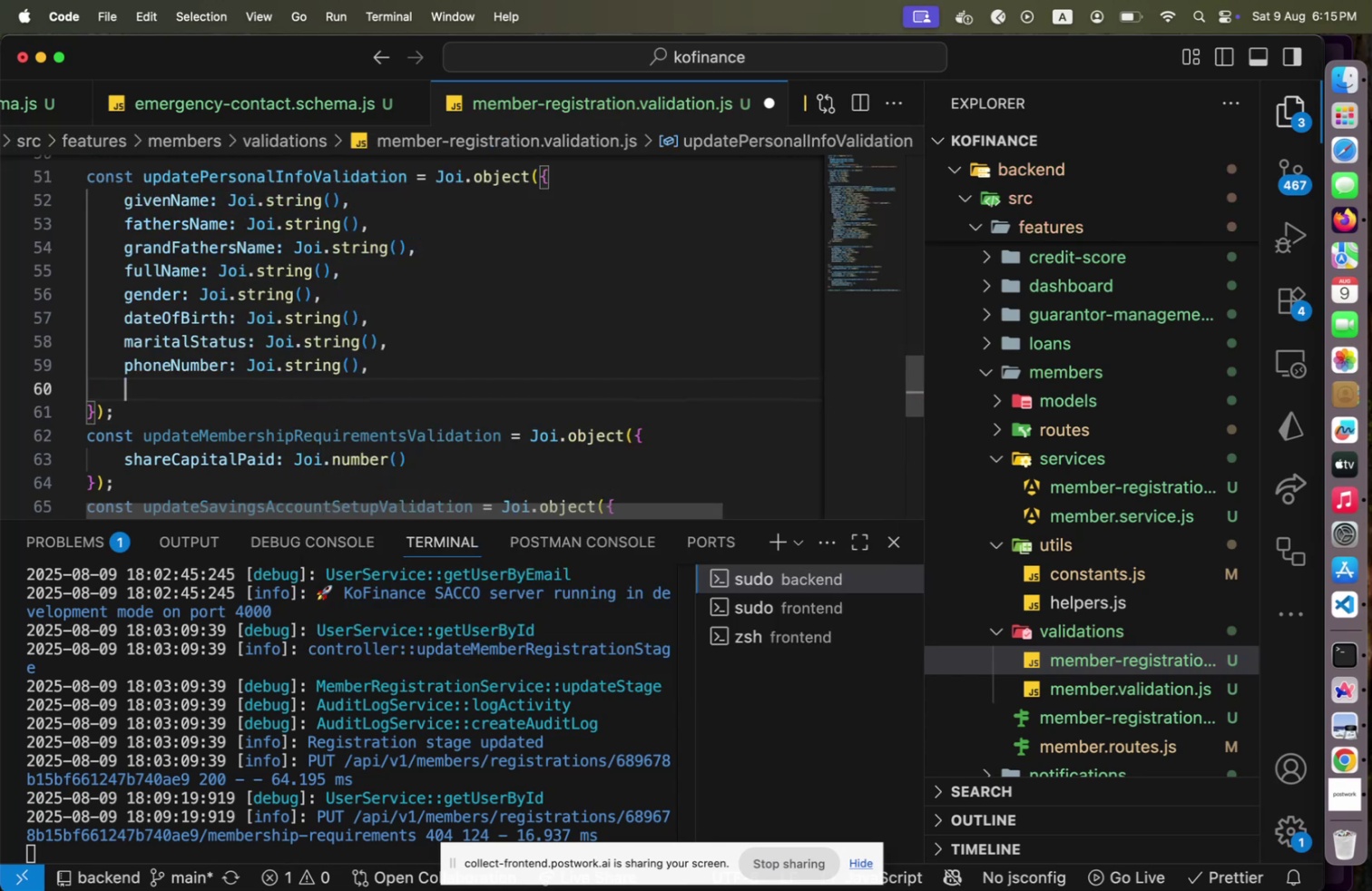 
wait(8.85)
 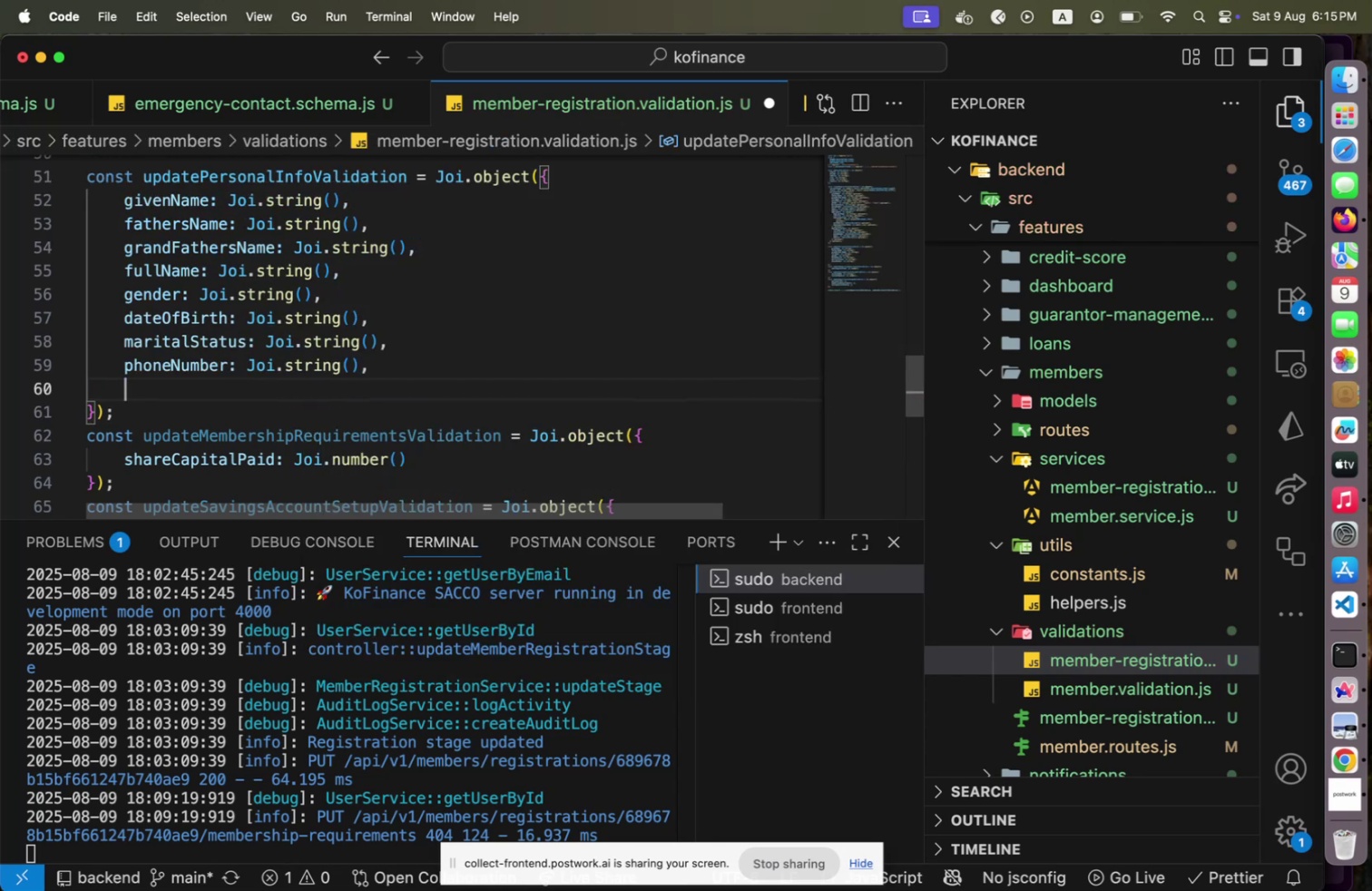 
type(email: Jpi.str)
key(Backspace)
key(Backspace)
key(Backspace)
key(Backspace)
key(Backspace)
key(Backspace)
type(oi.string(),)
 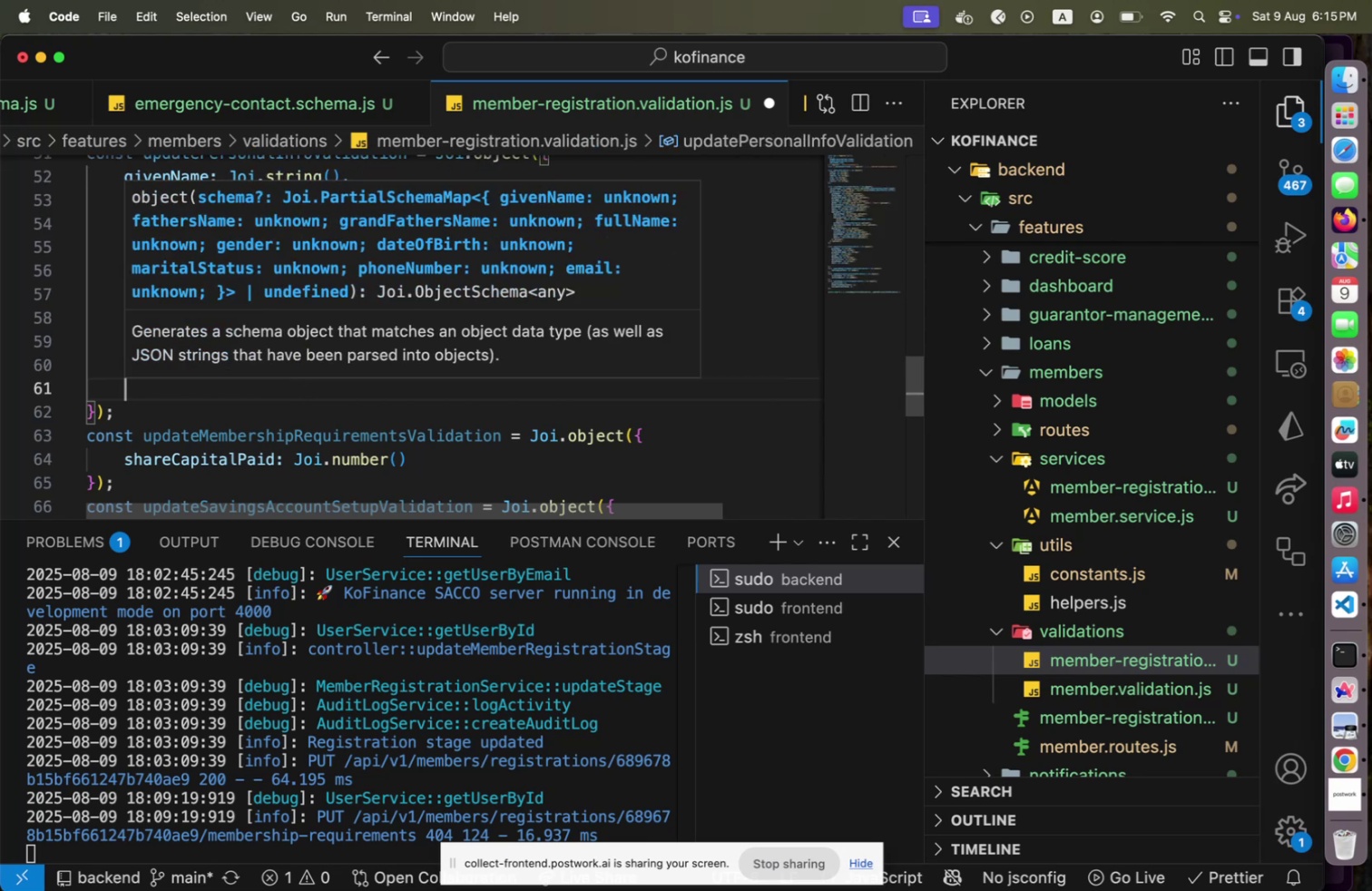 
 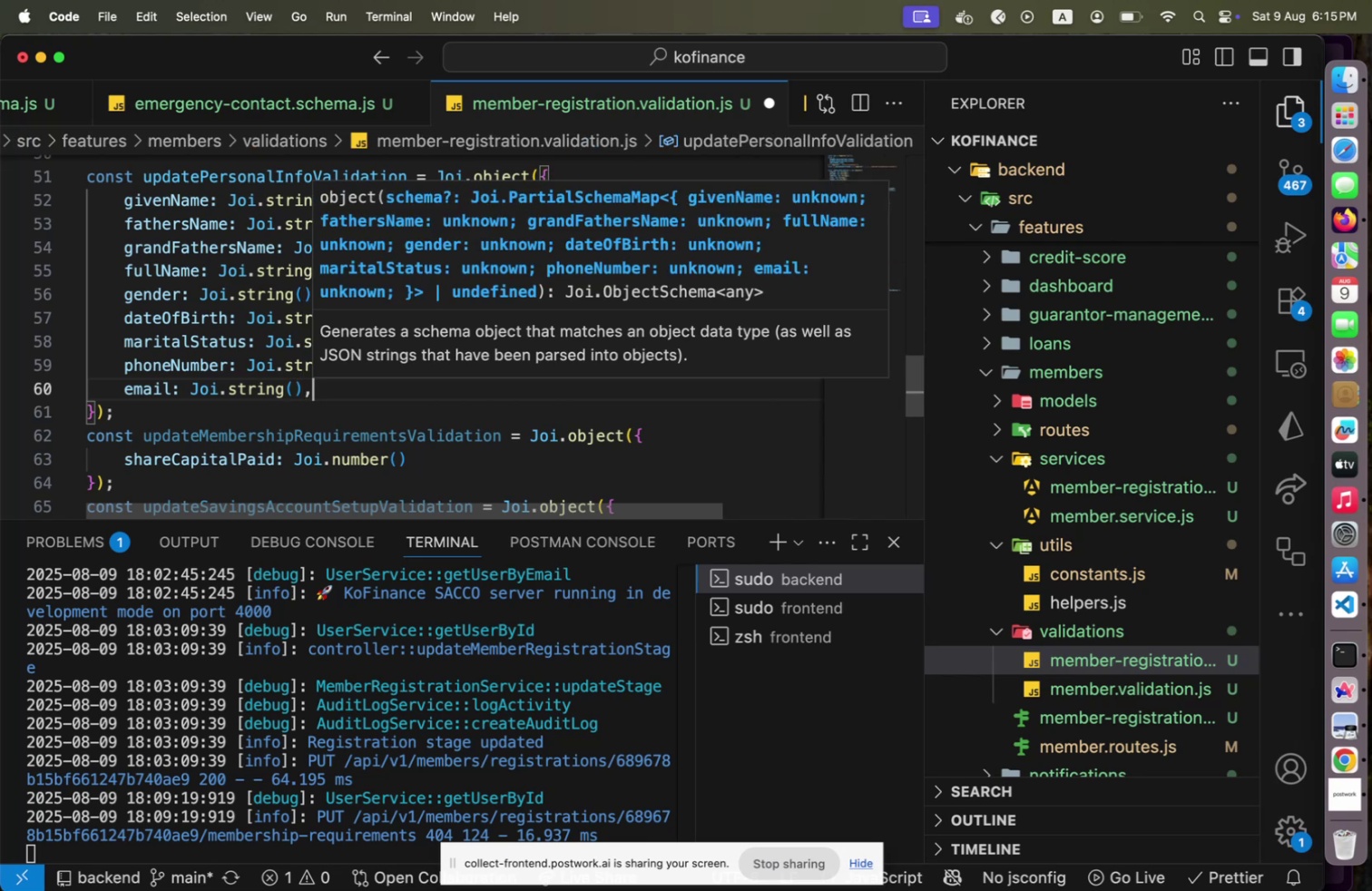 
key(Enter)
 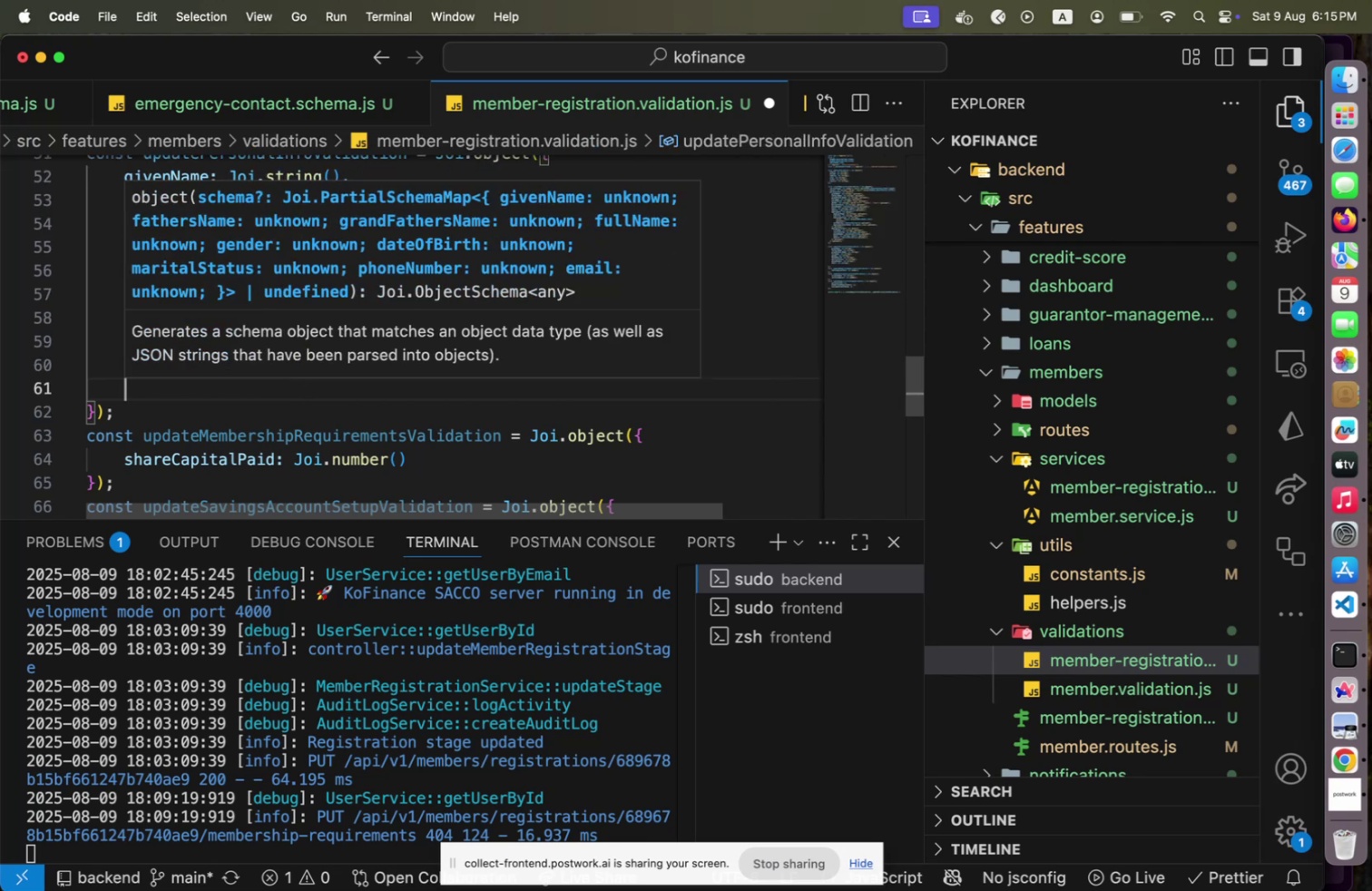 
key(Escape)
 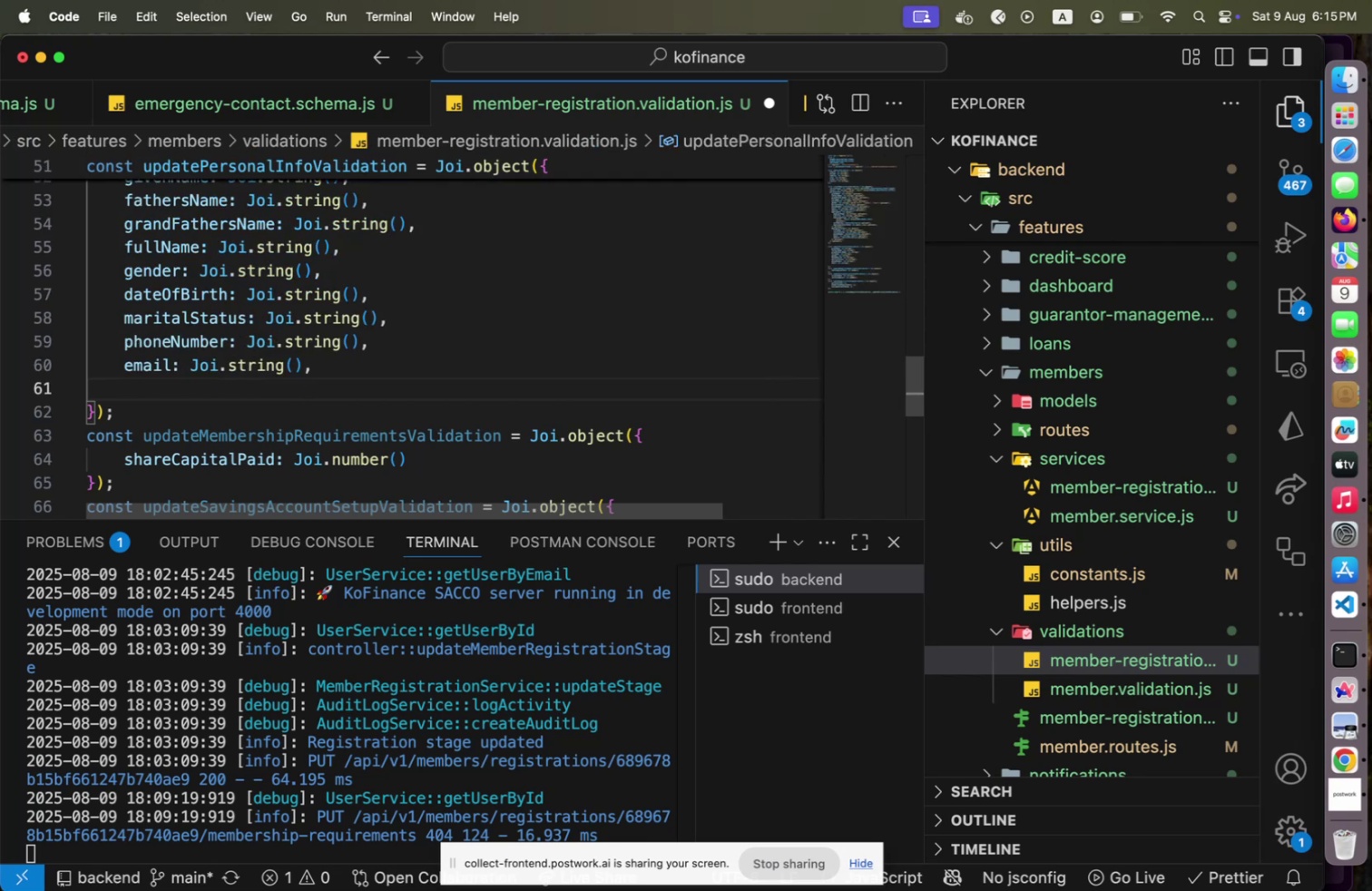 
key(ArrowUp)
 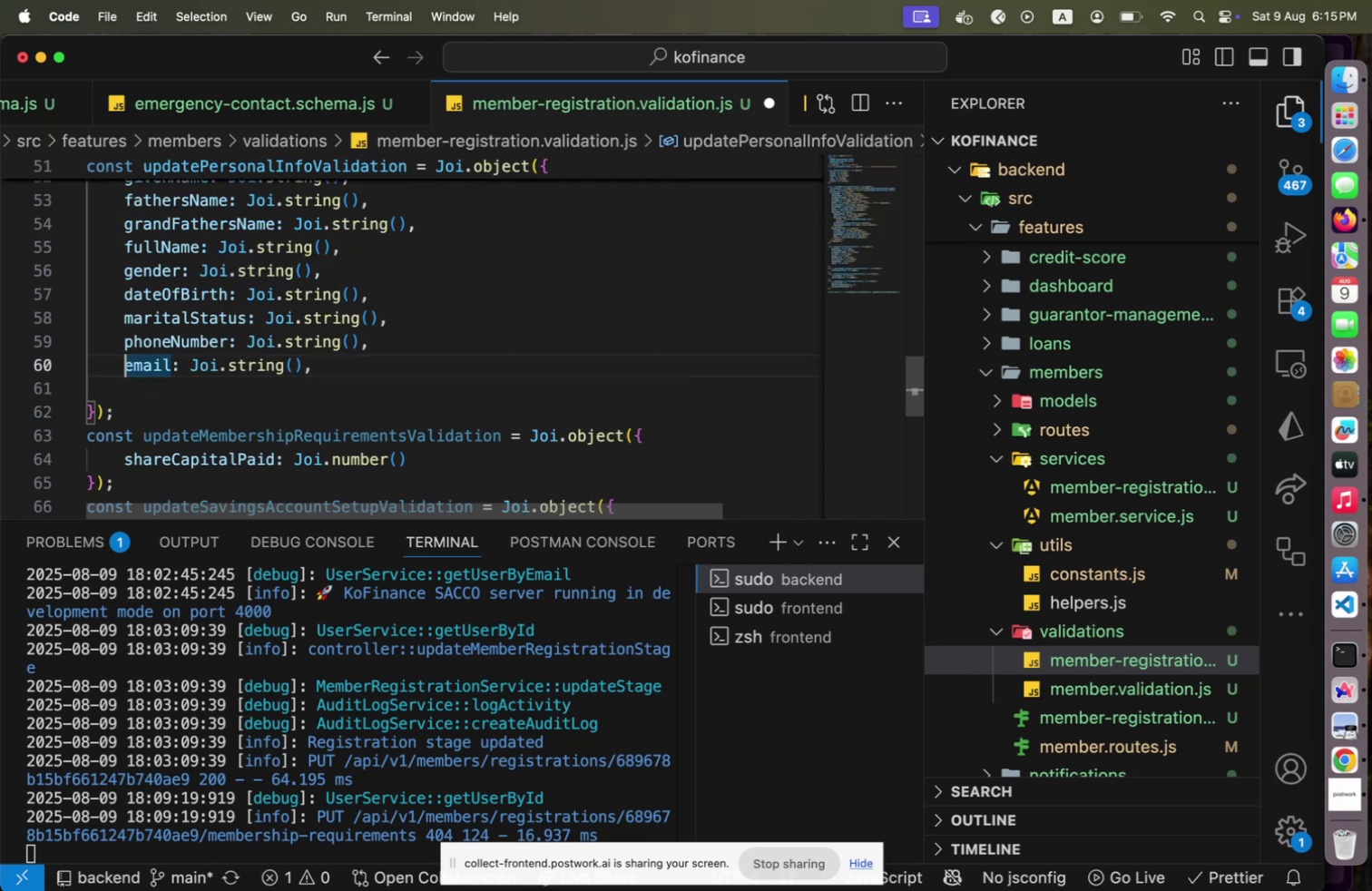 
key(ArrowUp)
 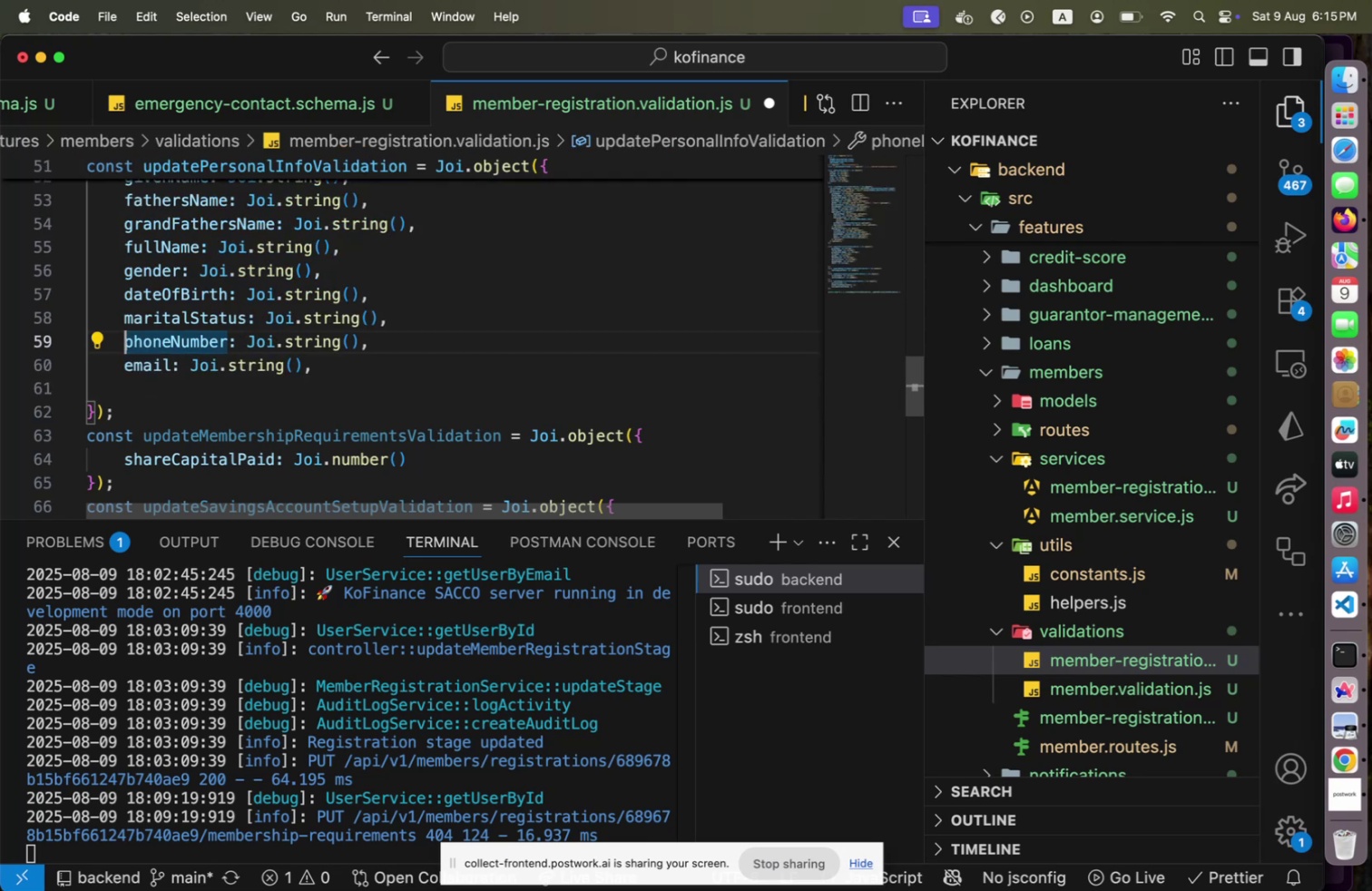 
key(ArrowDown)
 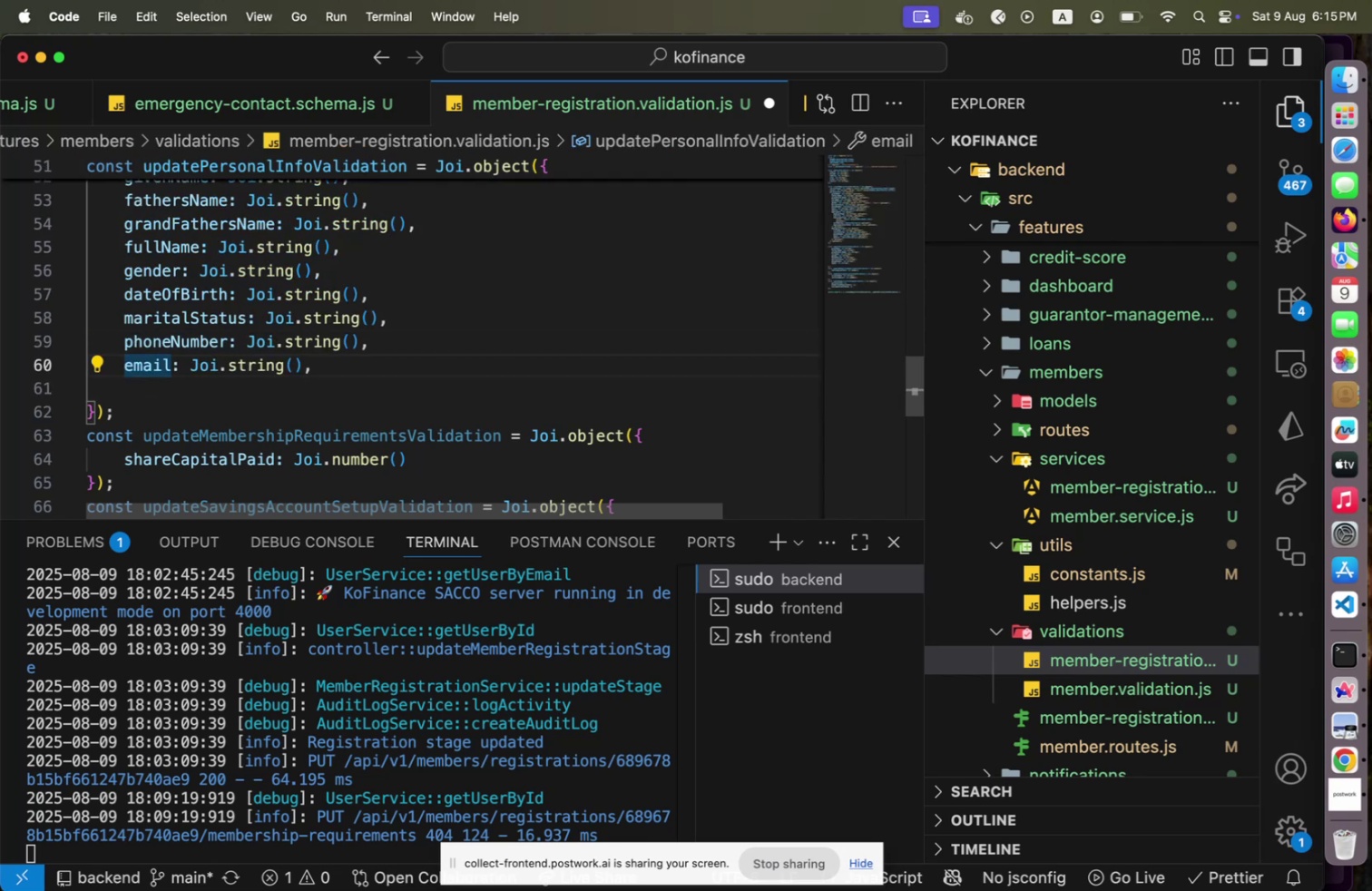 
key(ArrowDown)
 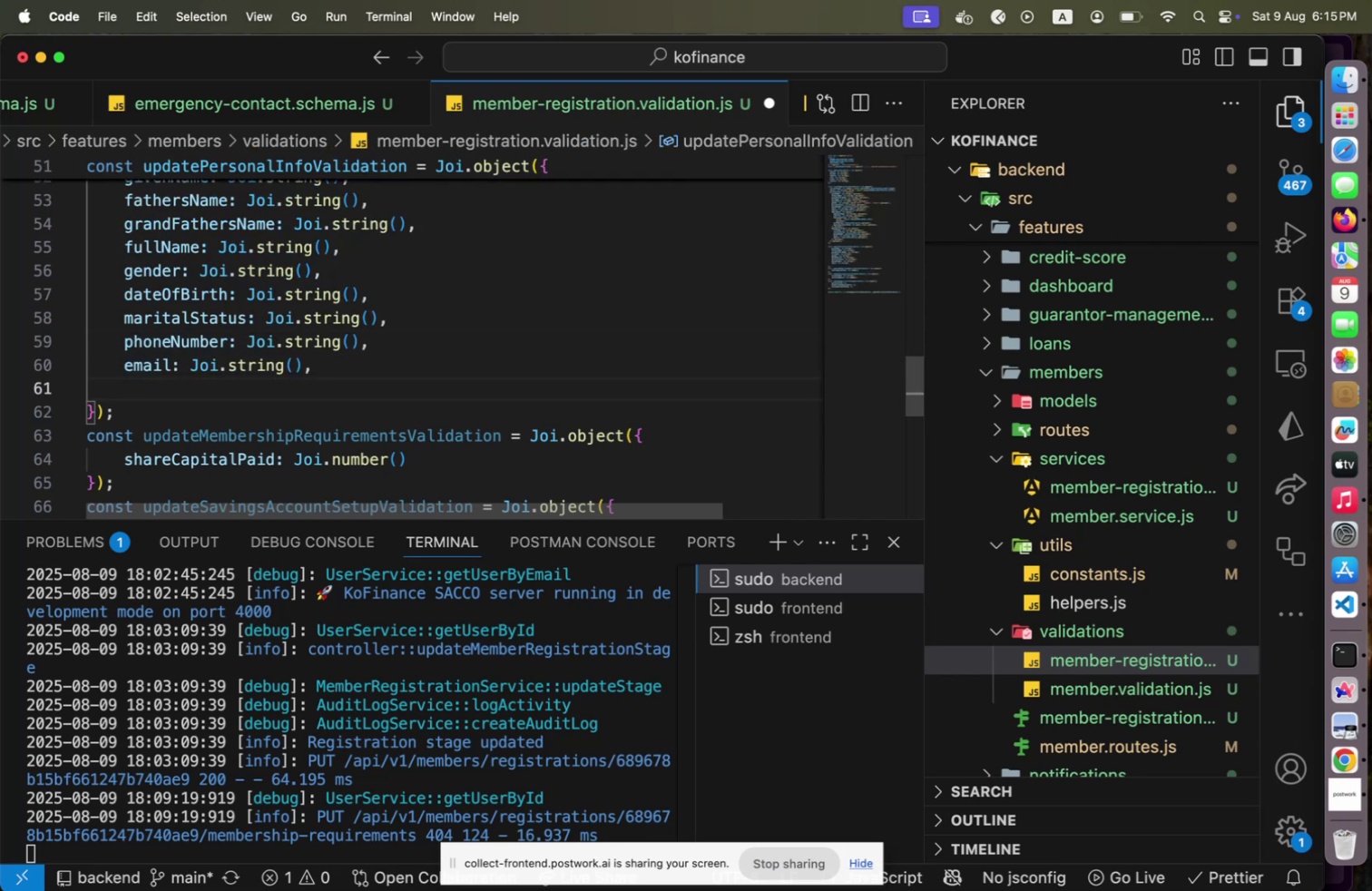 
type(emergencyContact: Joi.object({)
 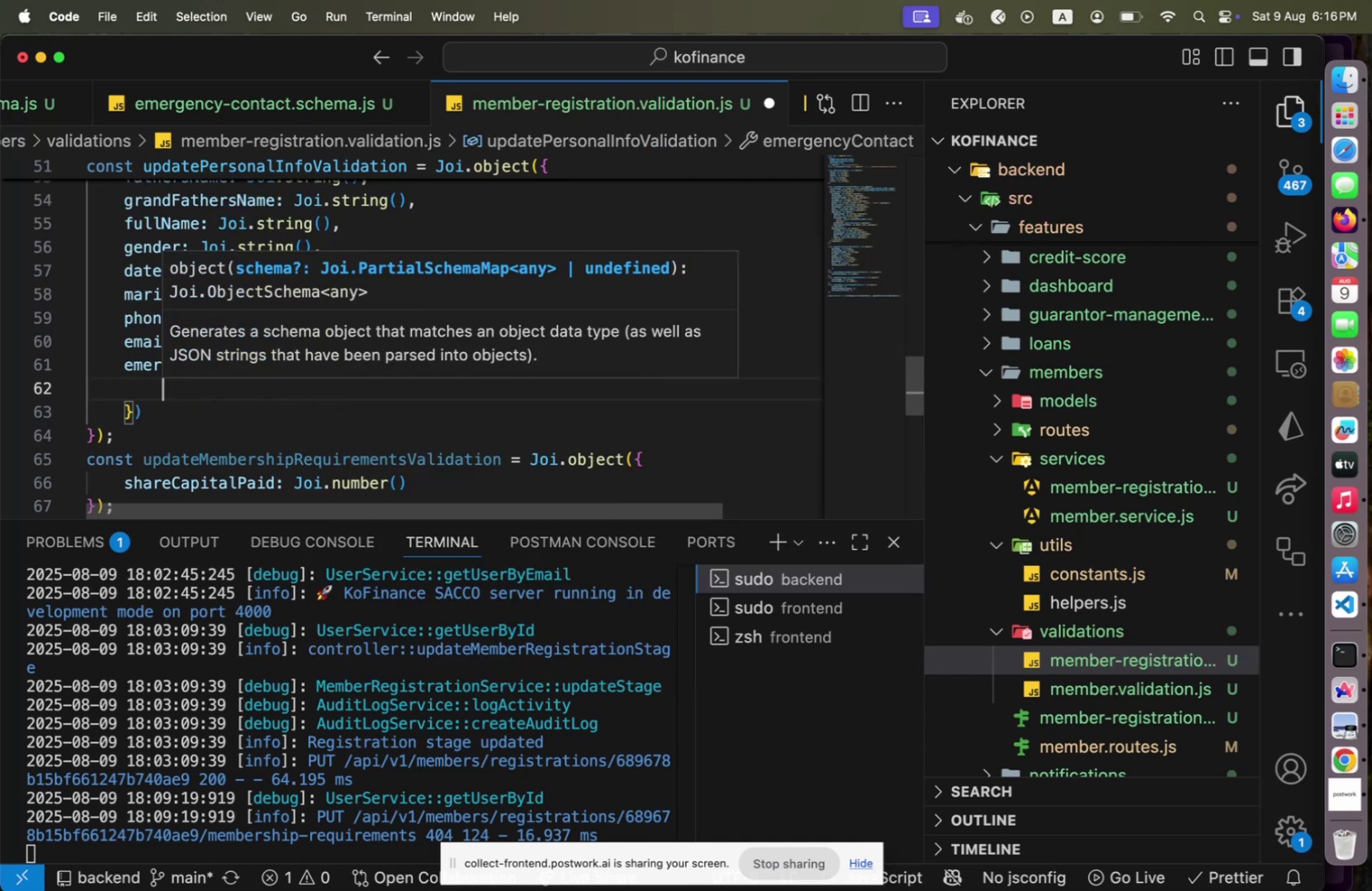 
 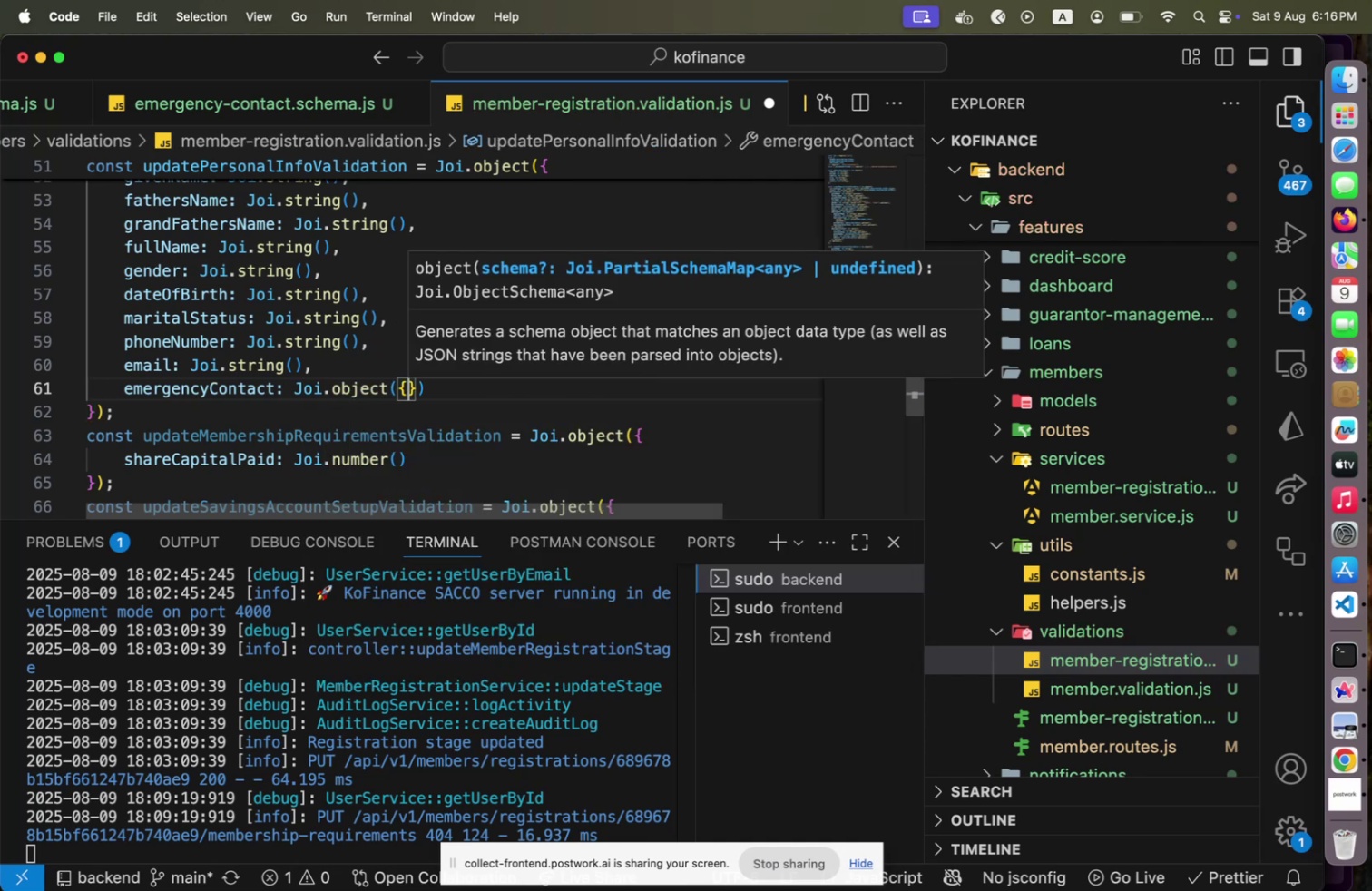 
key(Enter)
 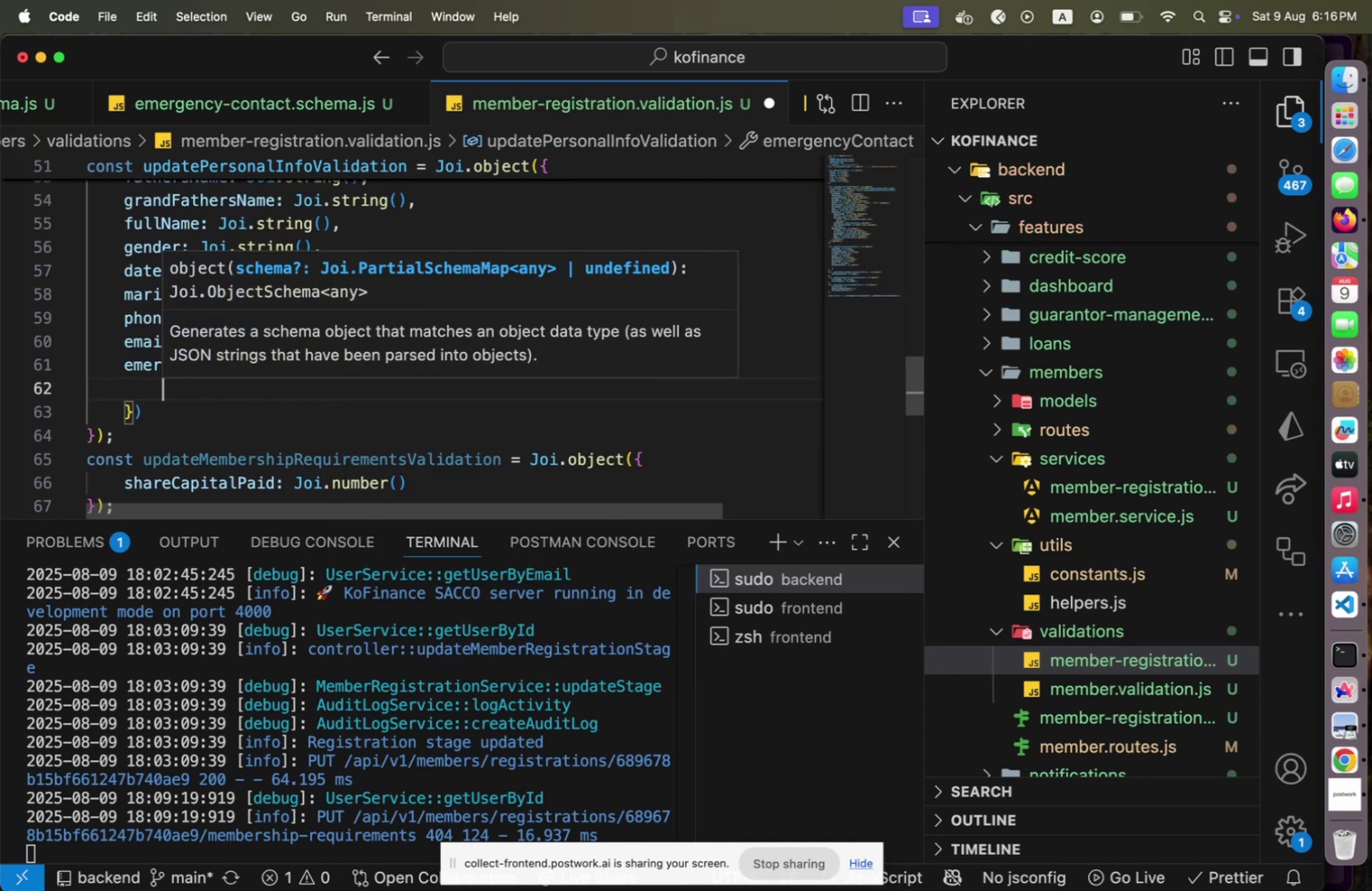 
key(Escape)
 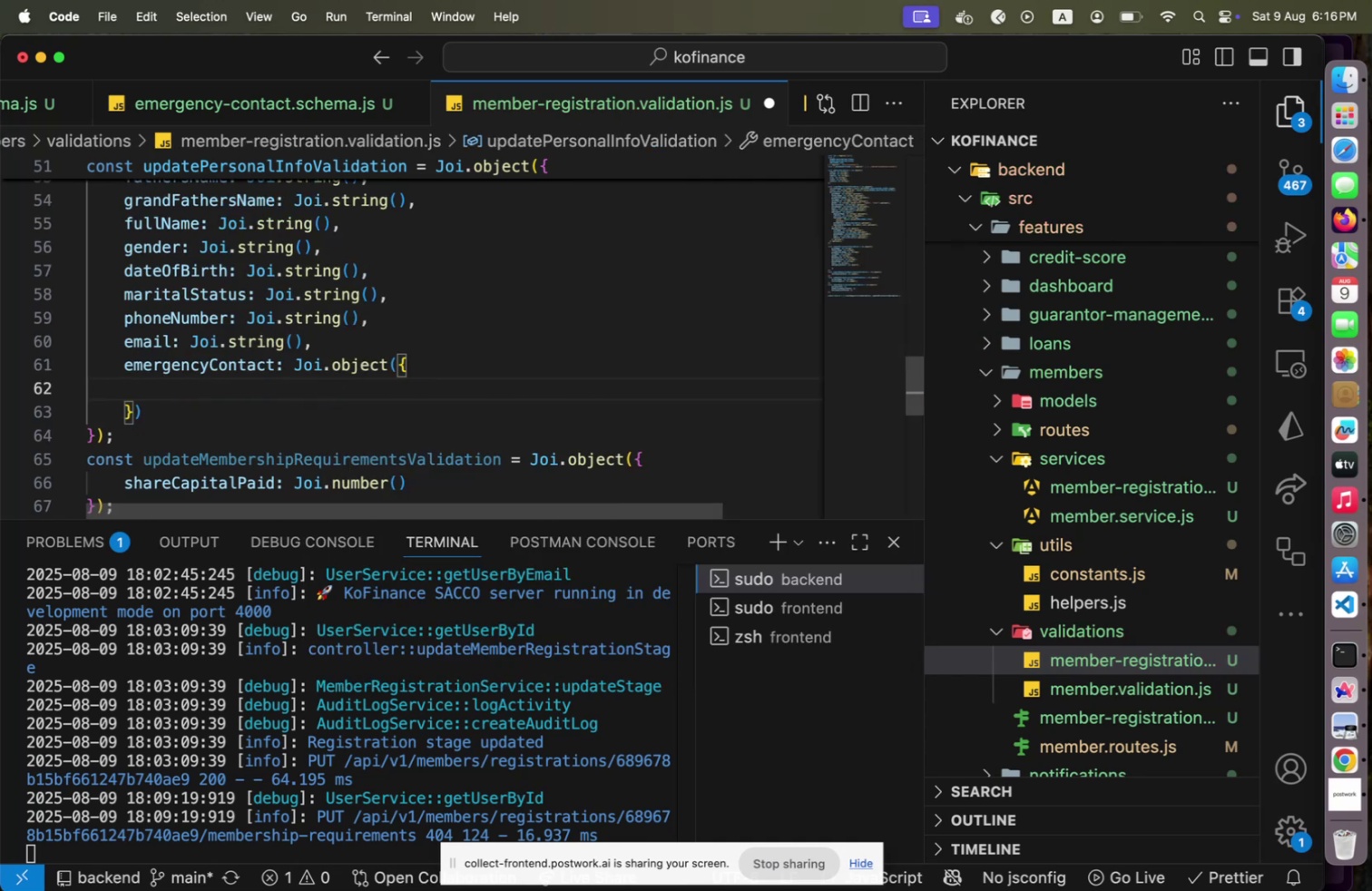 
key(ArrowUp)
 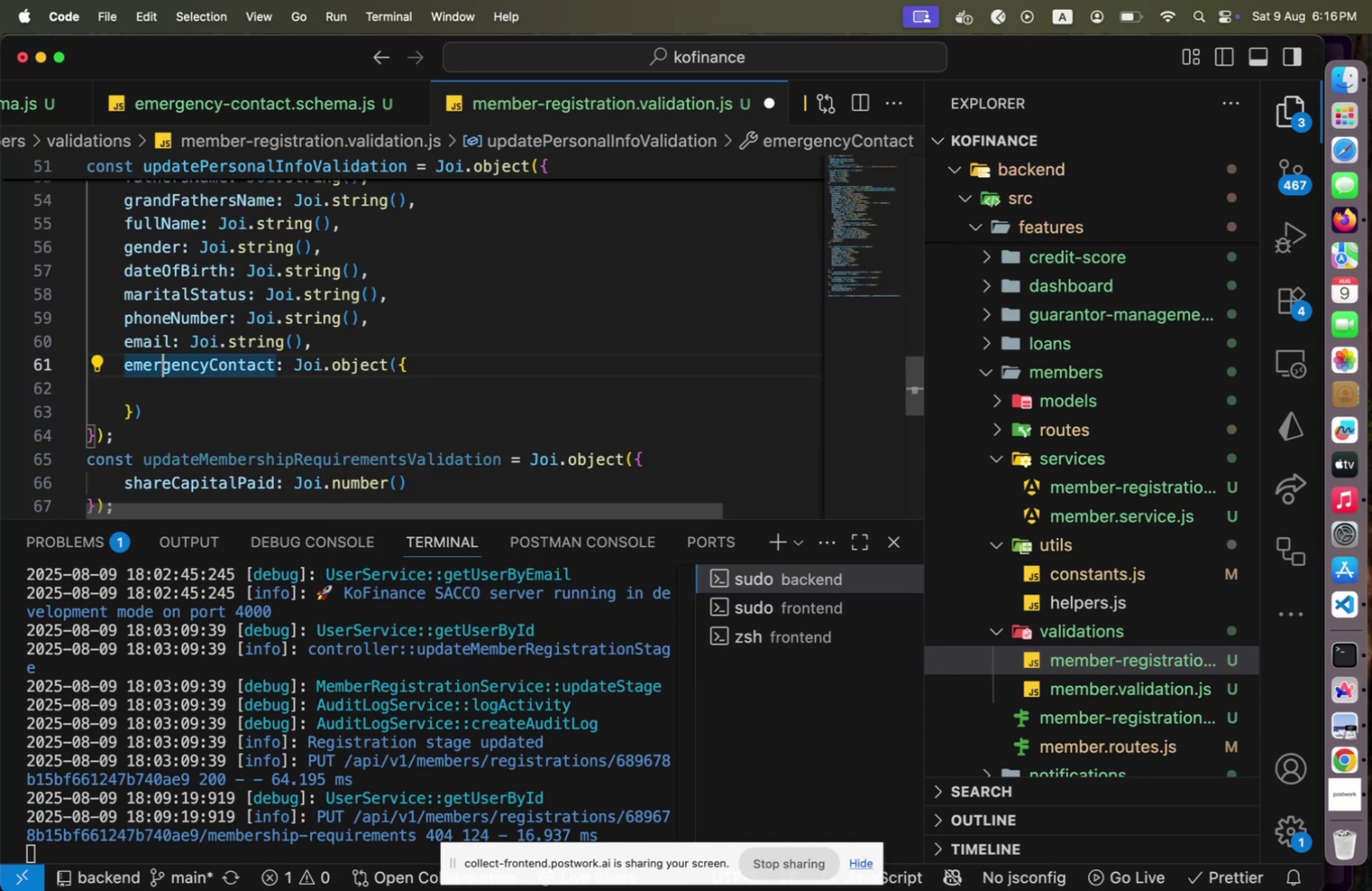 
hold_key(key=ArrowRight, duration=1.46)
 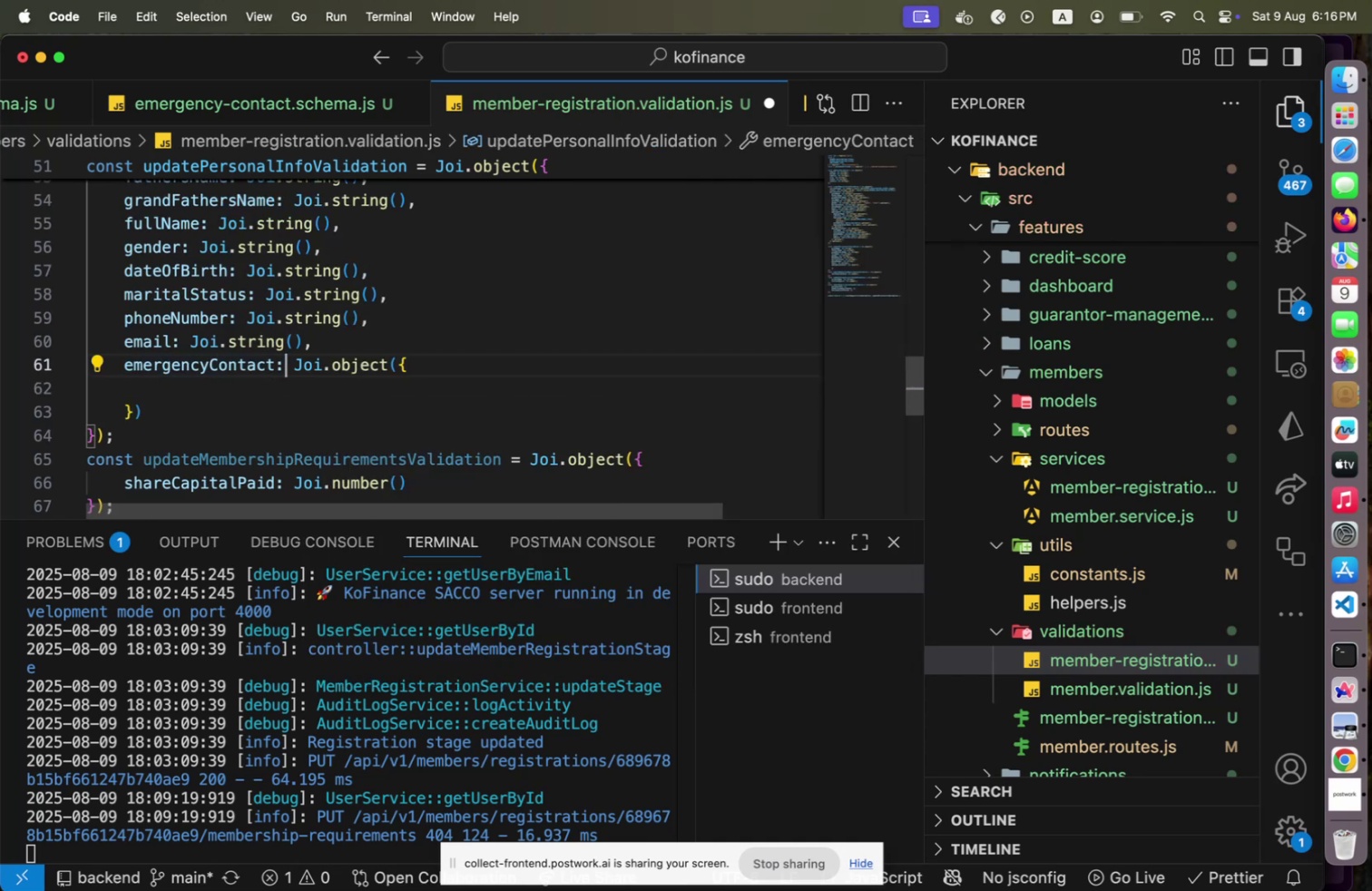 
key(ArrowDown)
 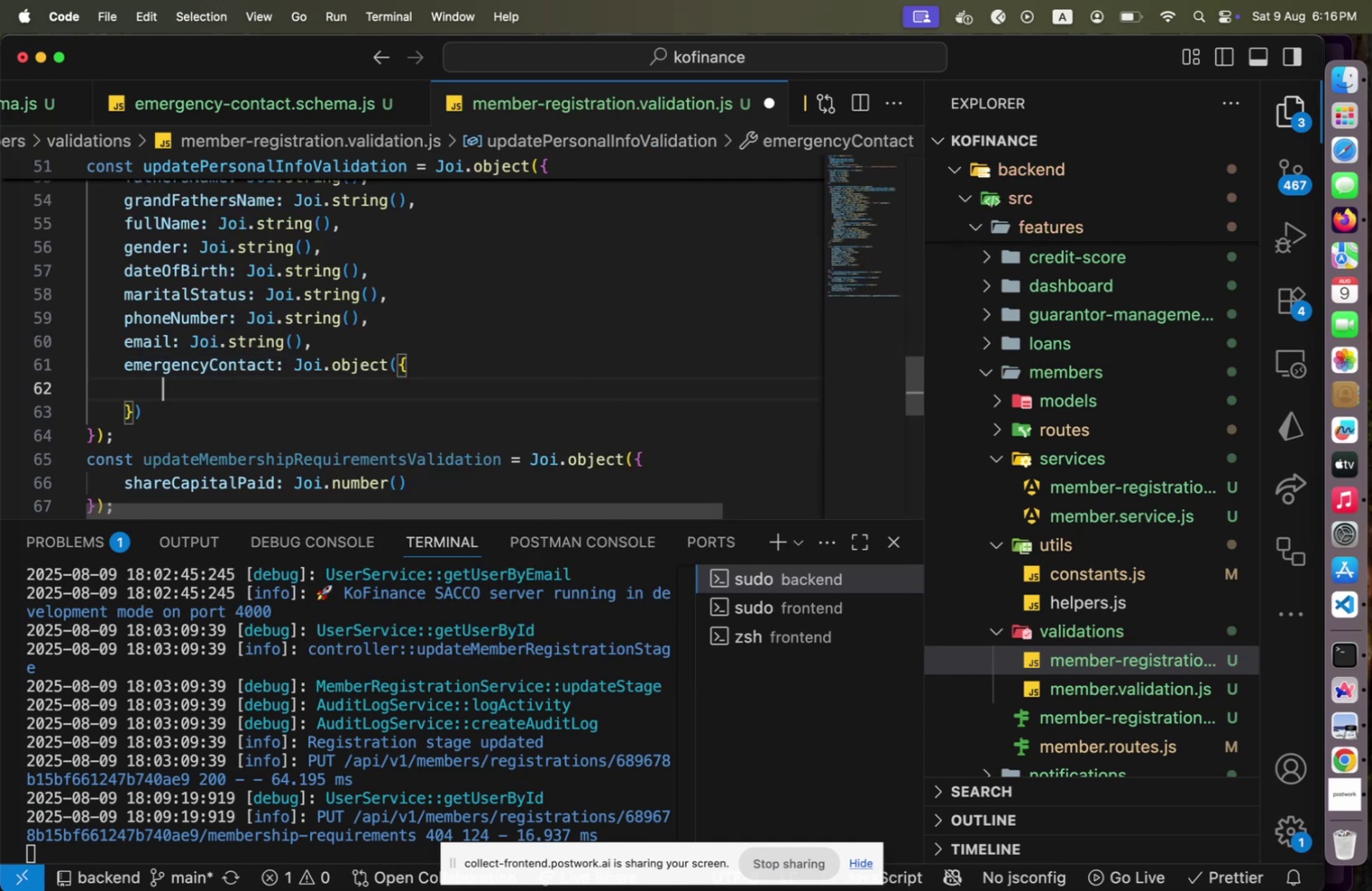 
key(ArrowUp)
 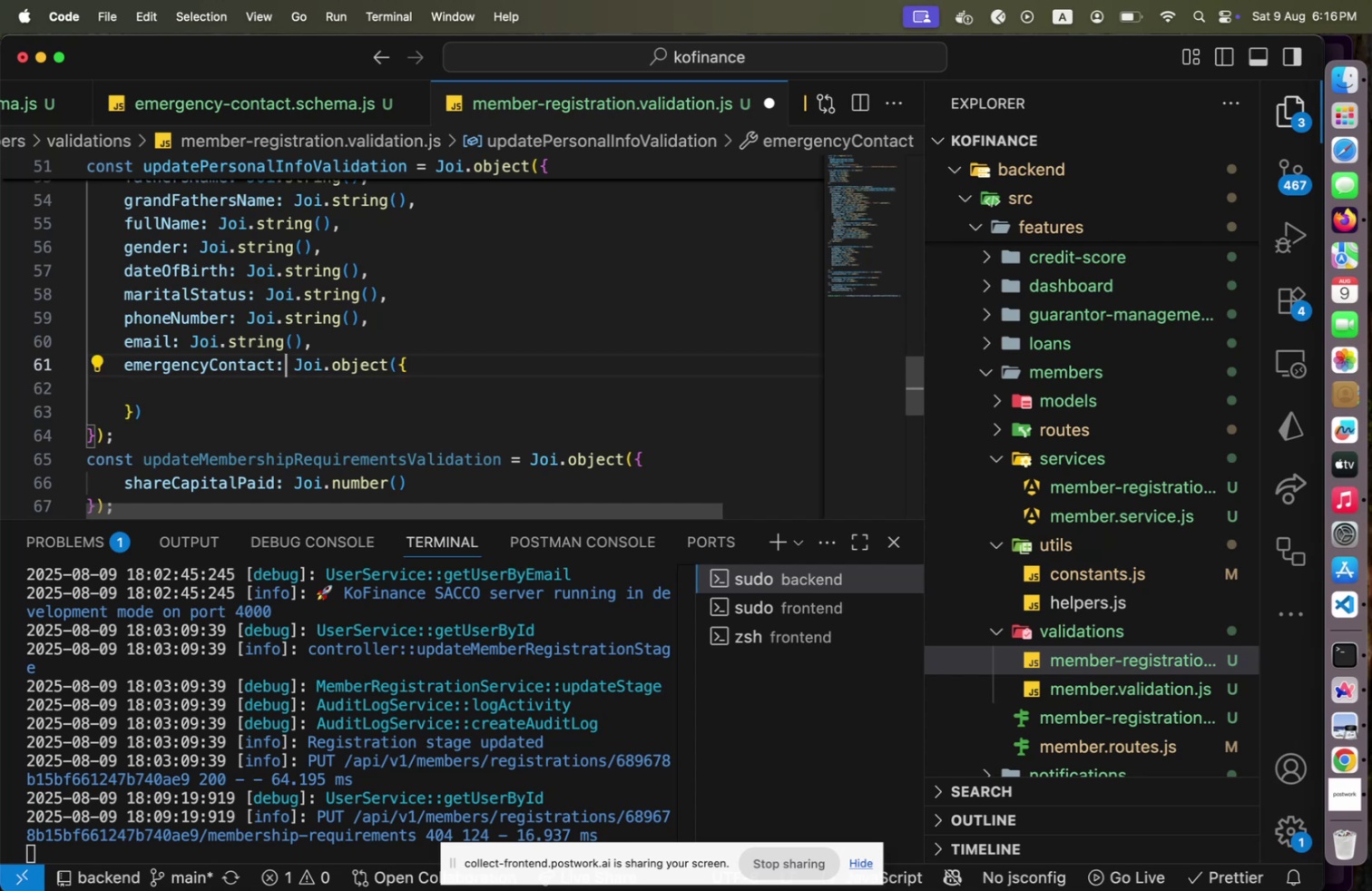 
key(ArrowRight)
 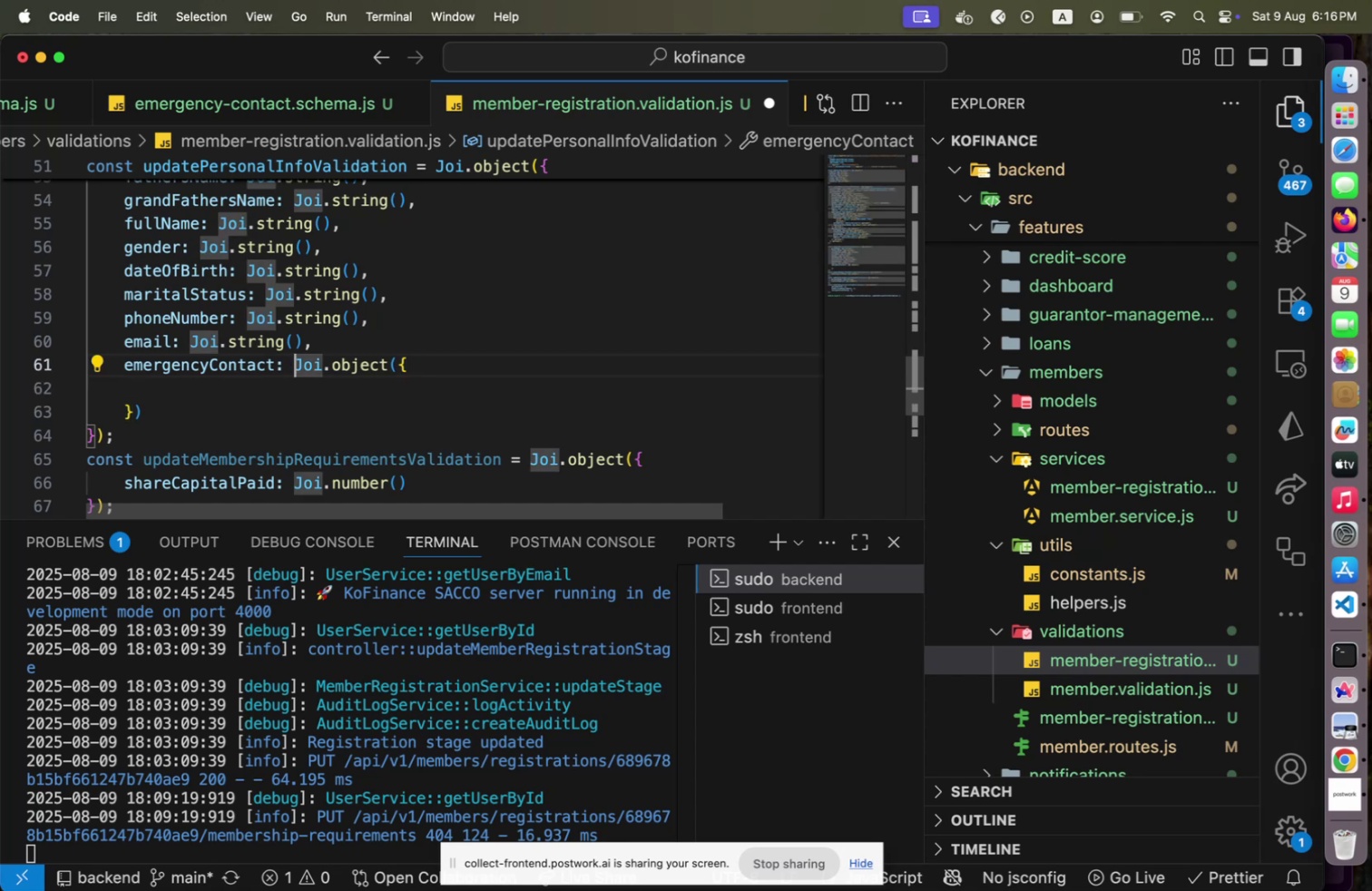 
key(Shift+ArrowDown)
 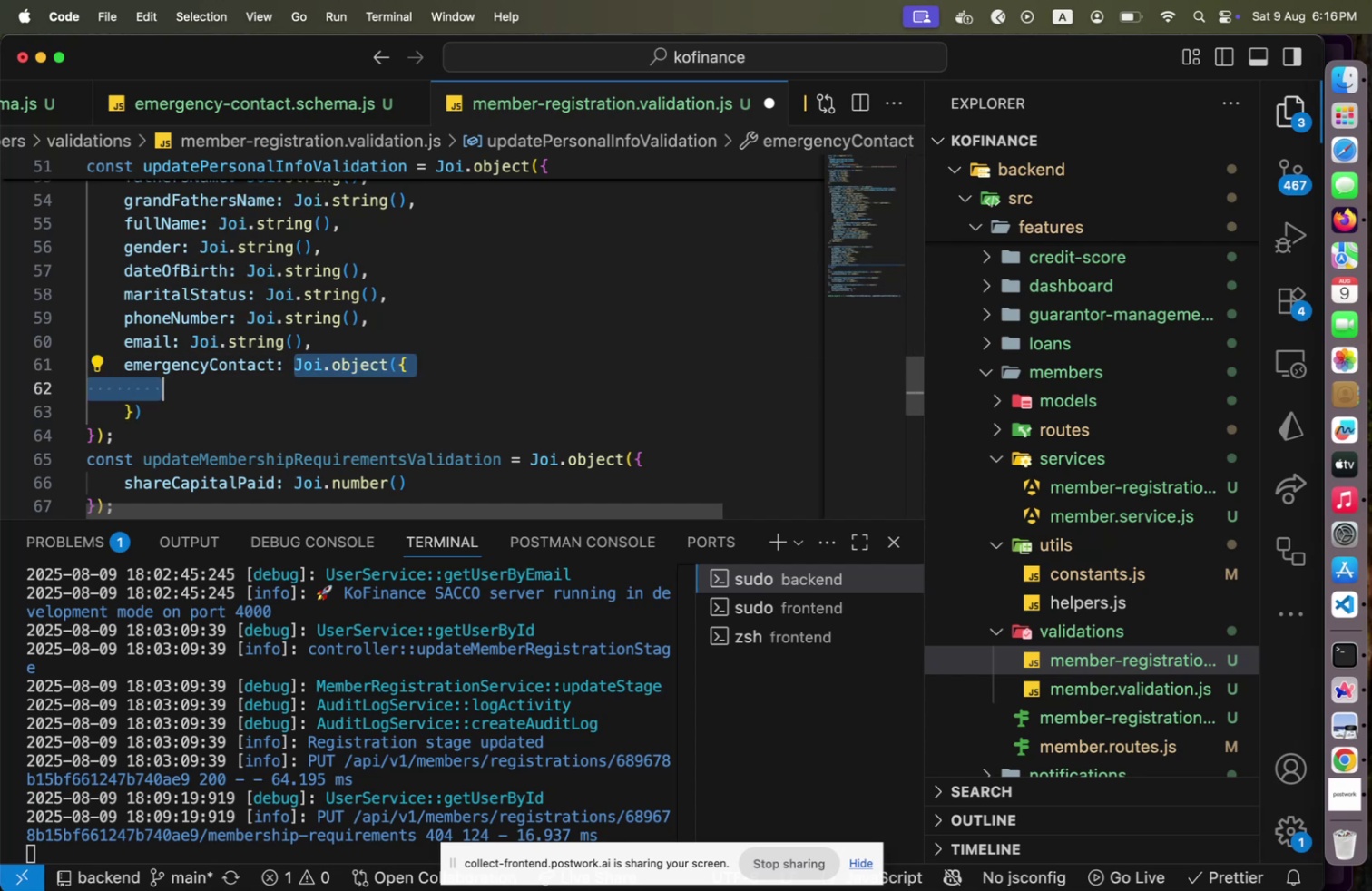 
key(Shift+ArrowDown)
 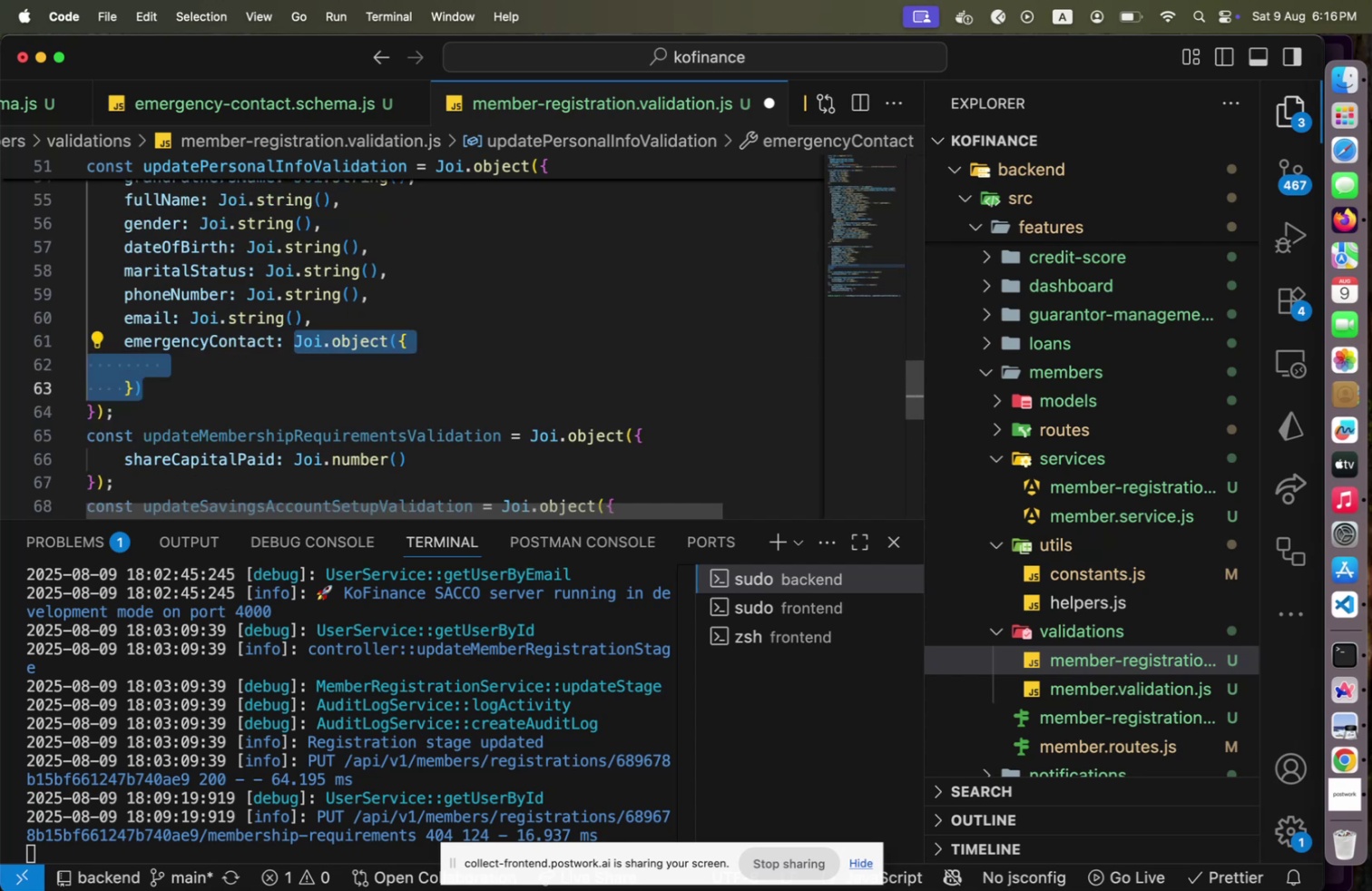 
key(ArrowLeft)
 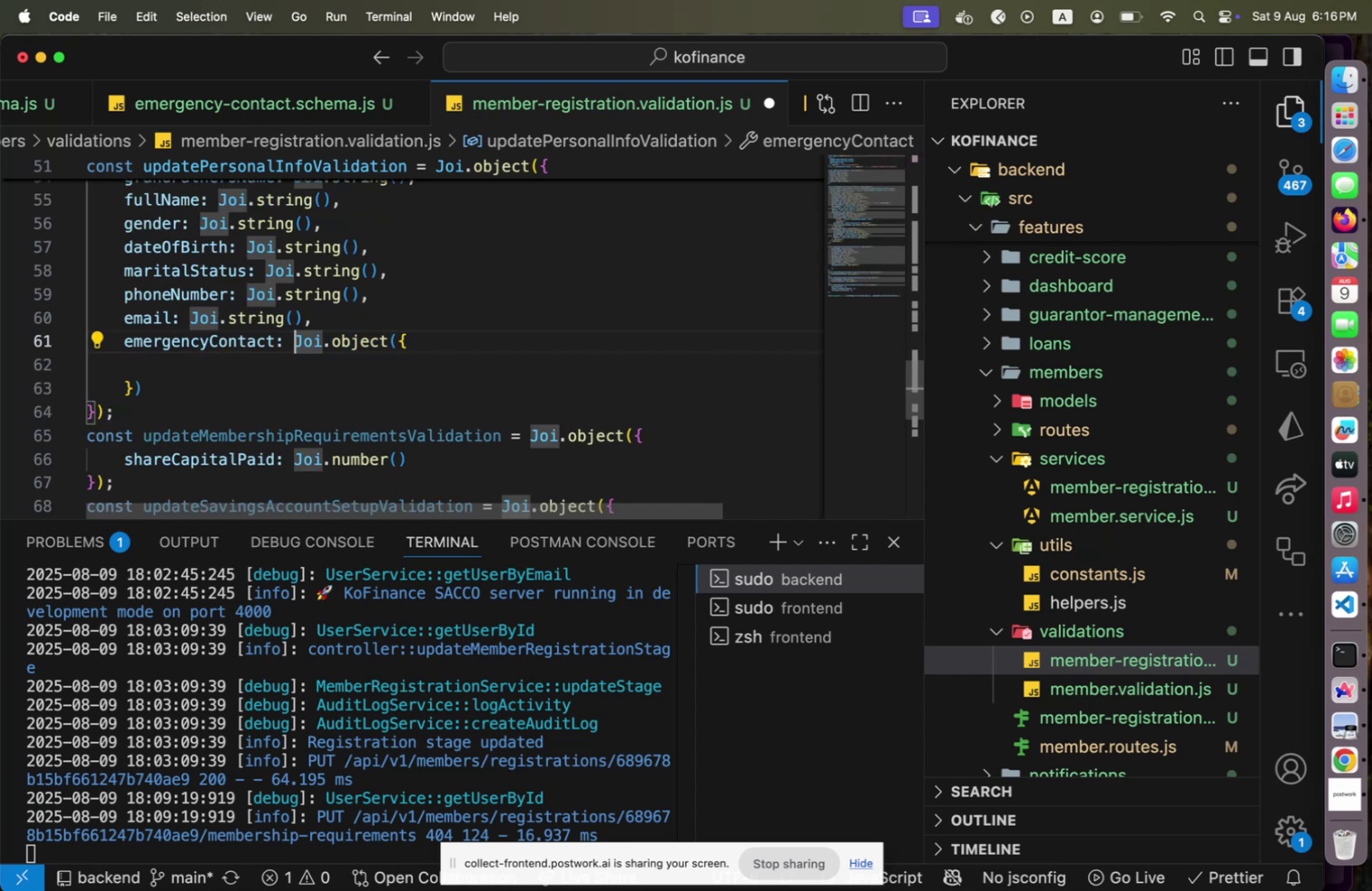 
key(ArrowDown)
 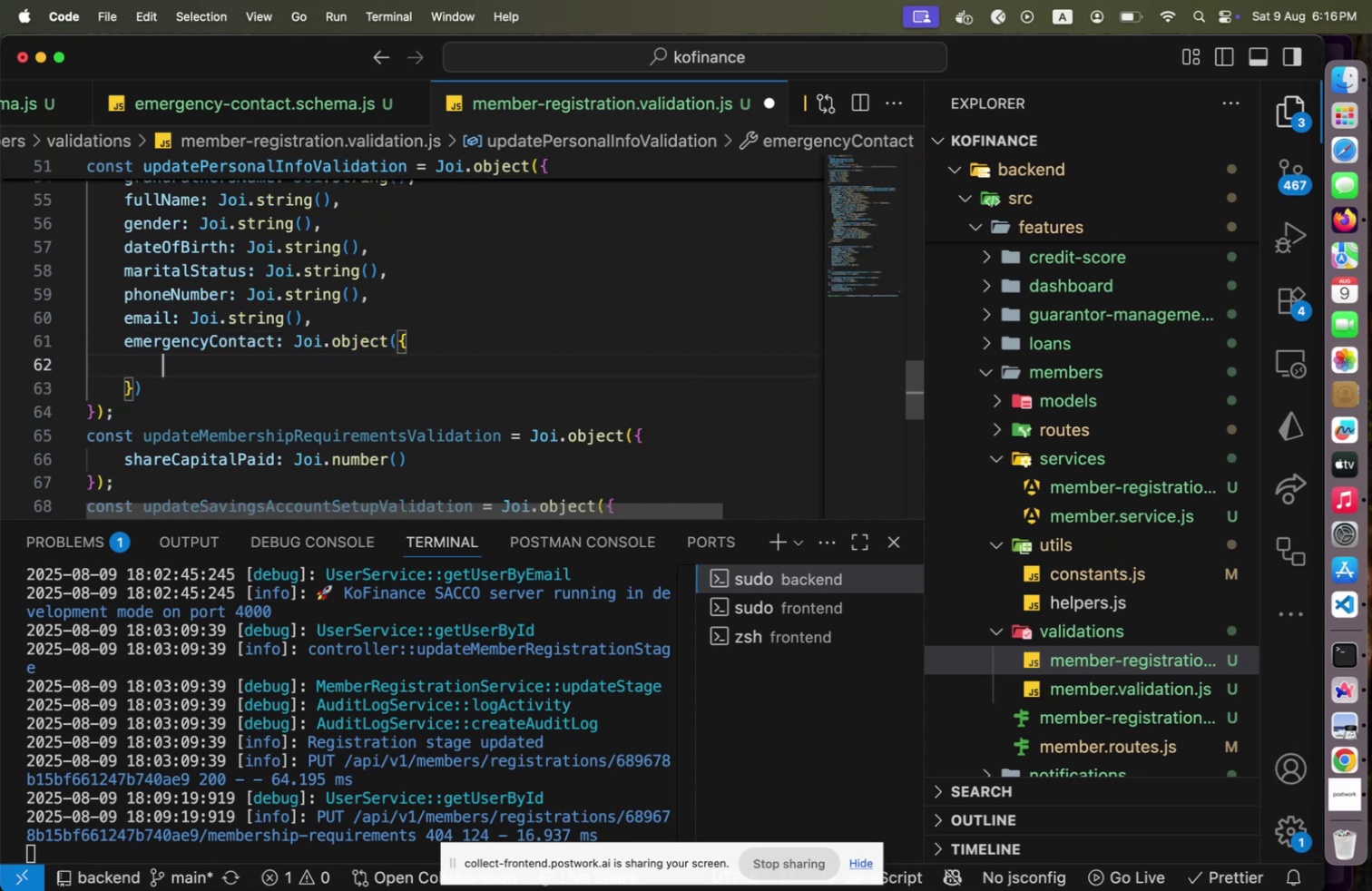 
type(fullName: Joi.string(),)
 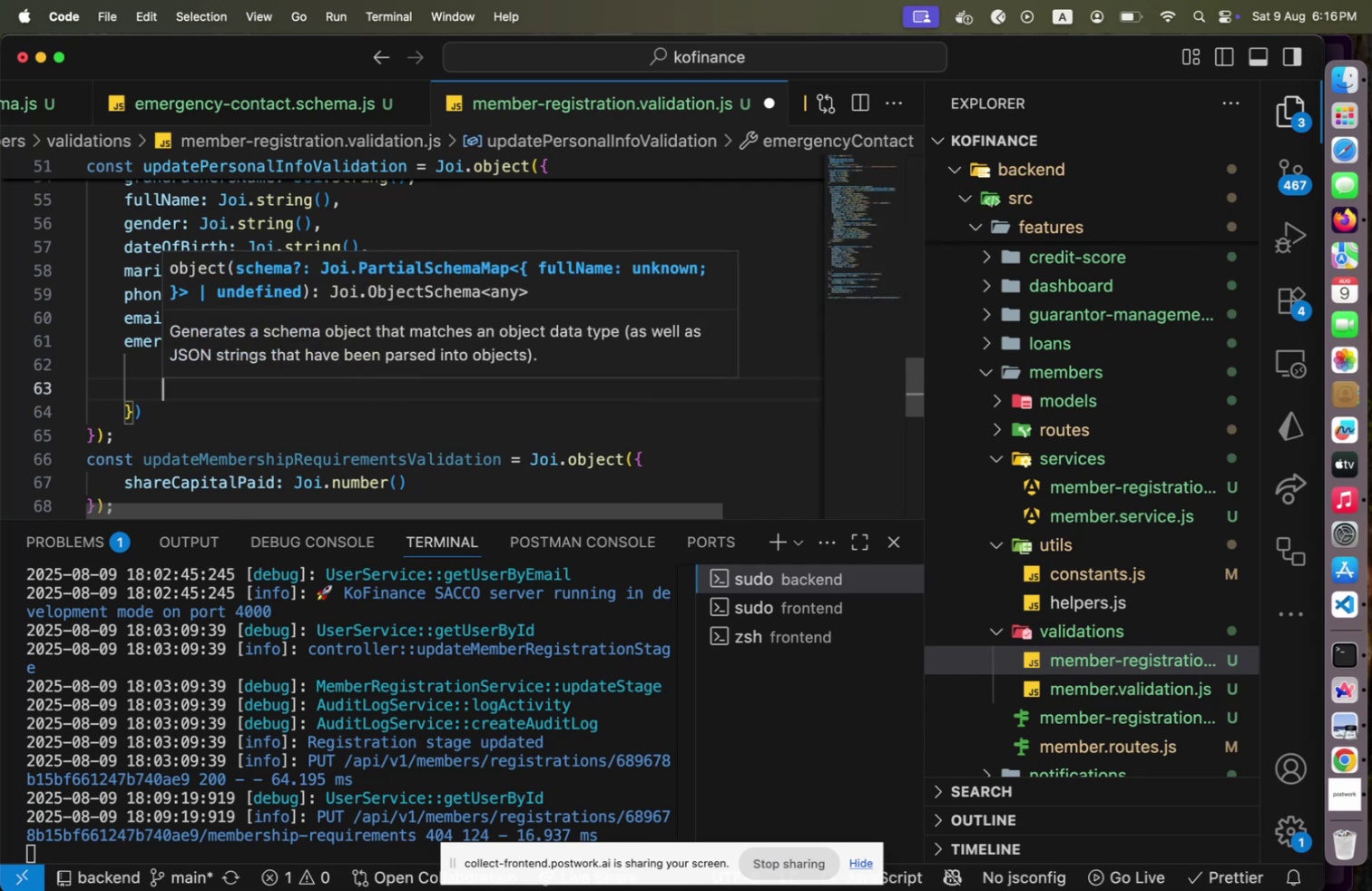 
 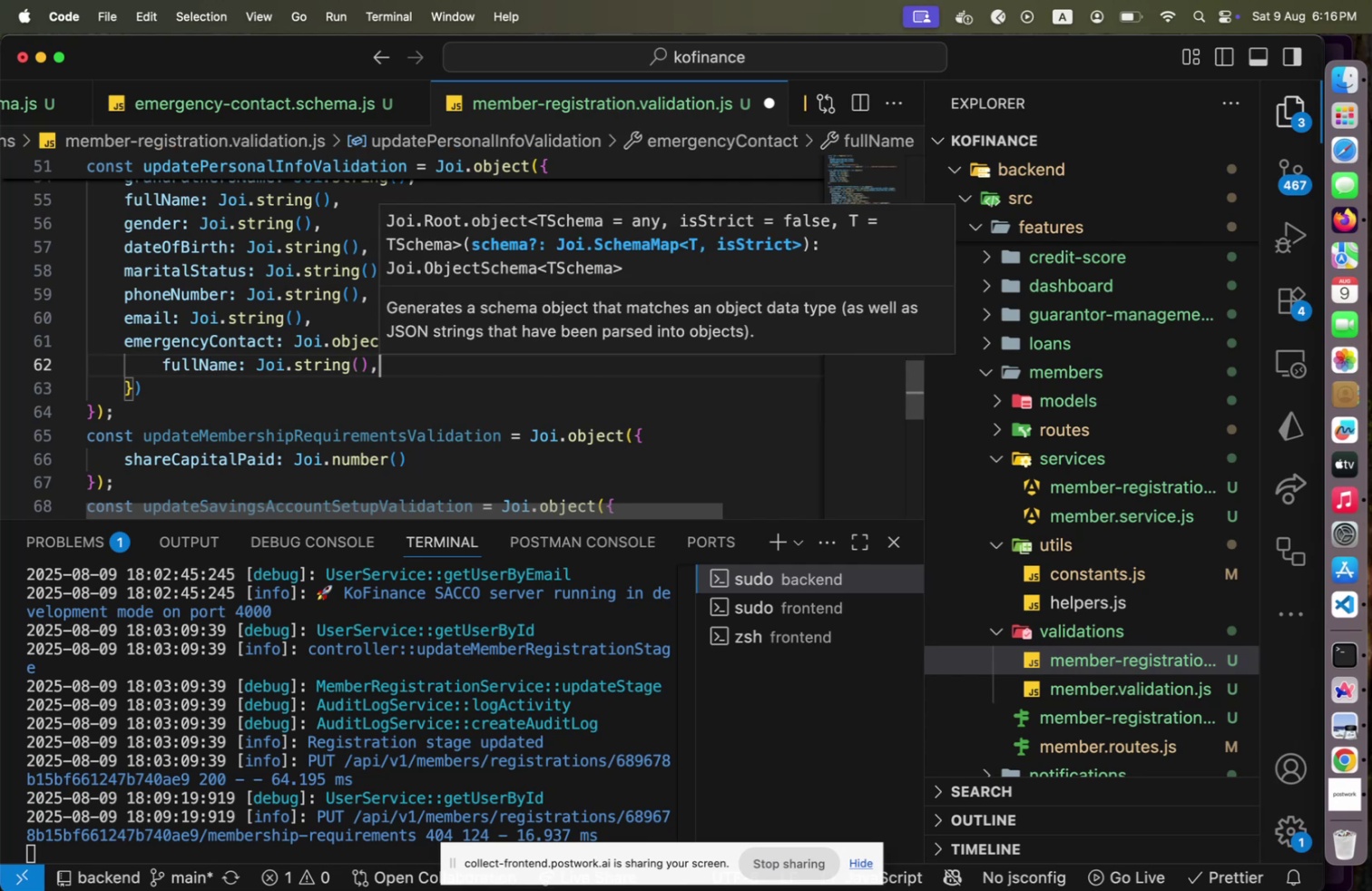 
key(Enter)
 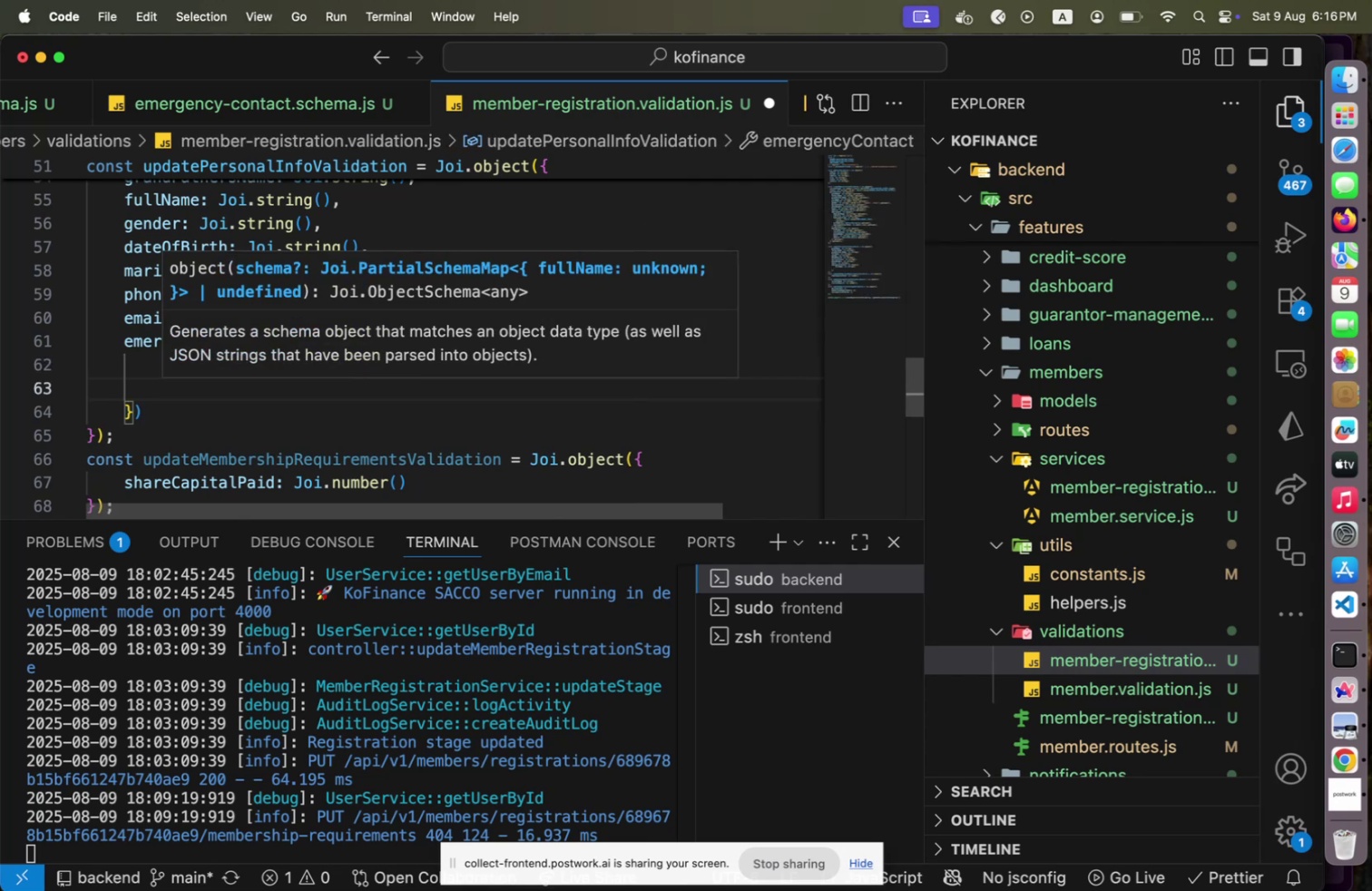 
type(relationship: Joi.string(),)
 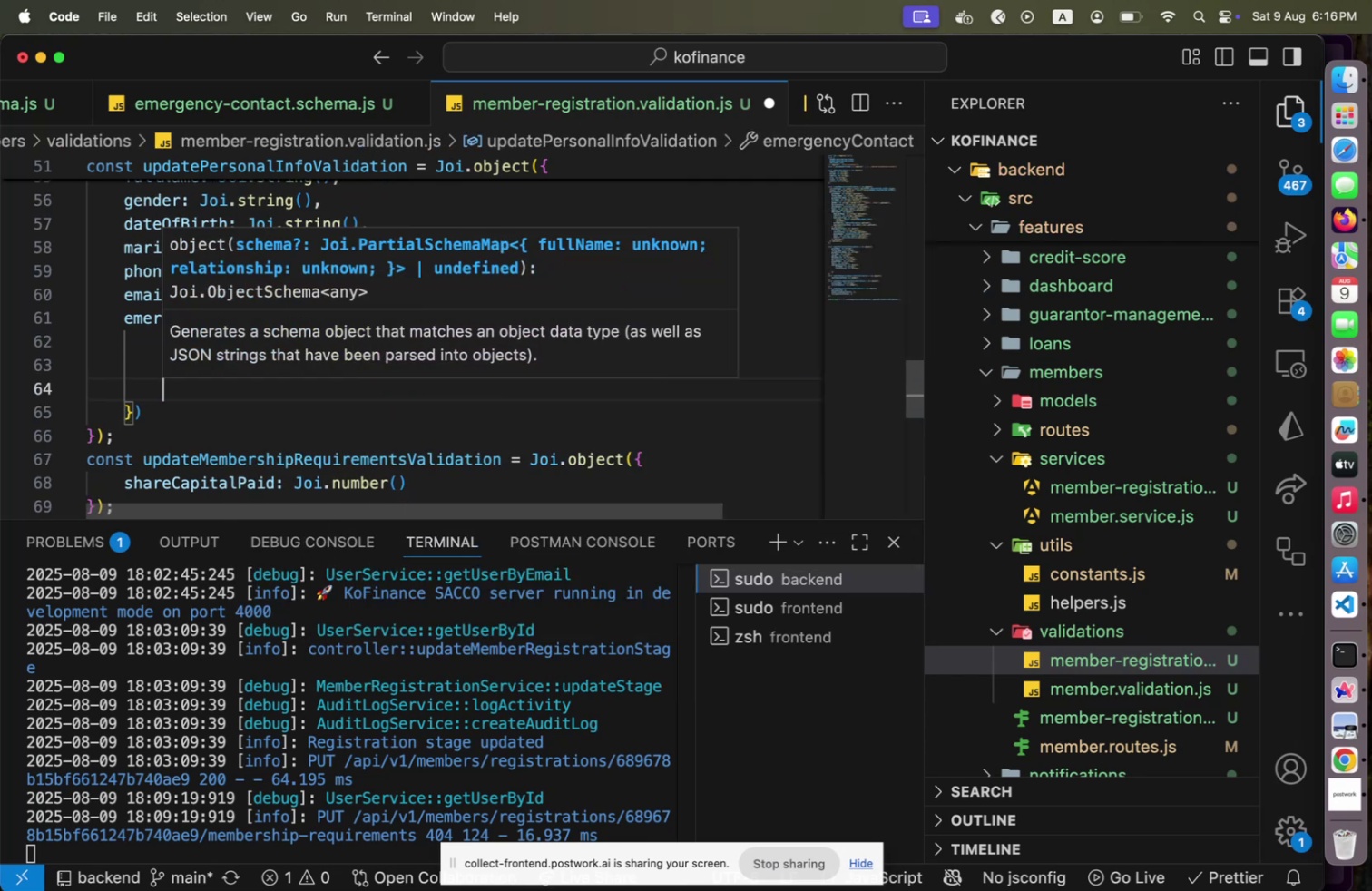 
 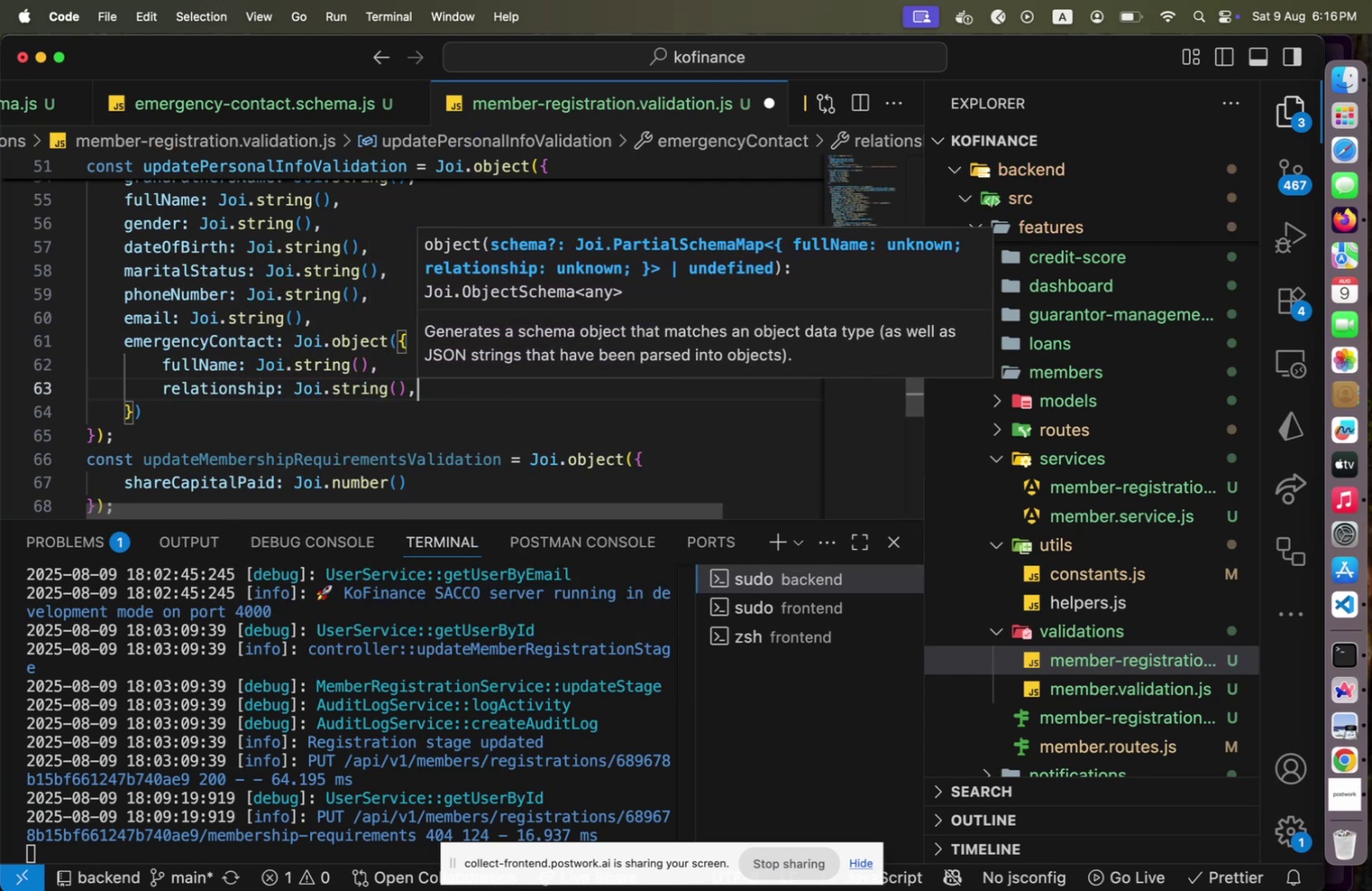 
key(Enter)
 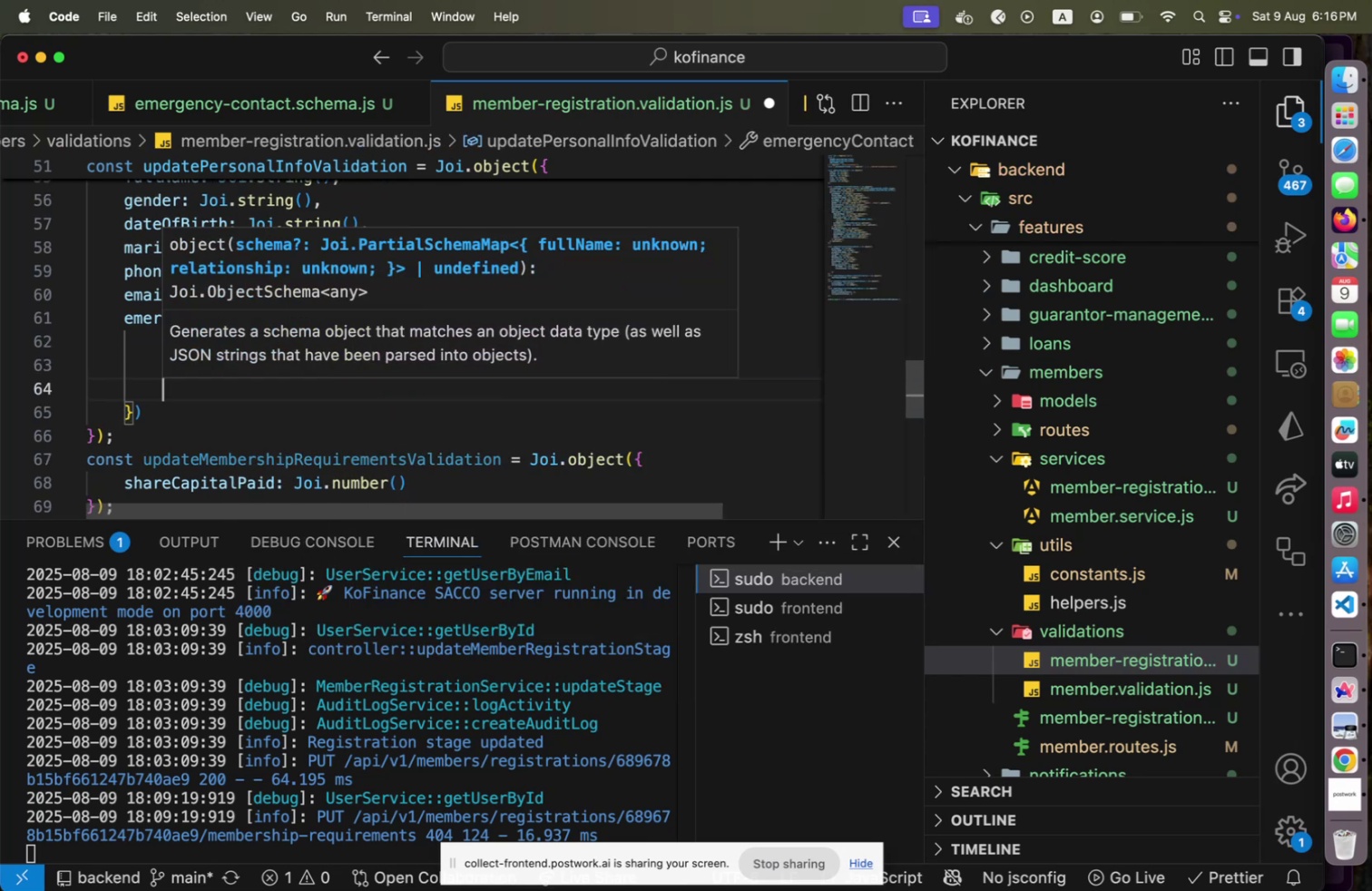 
type(phoe)
key(Backspace)
type(neNumberL)
key(Backspace)
type(: Joi.string(),)
 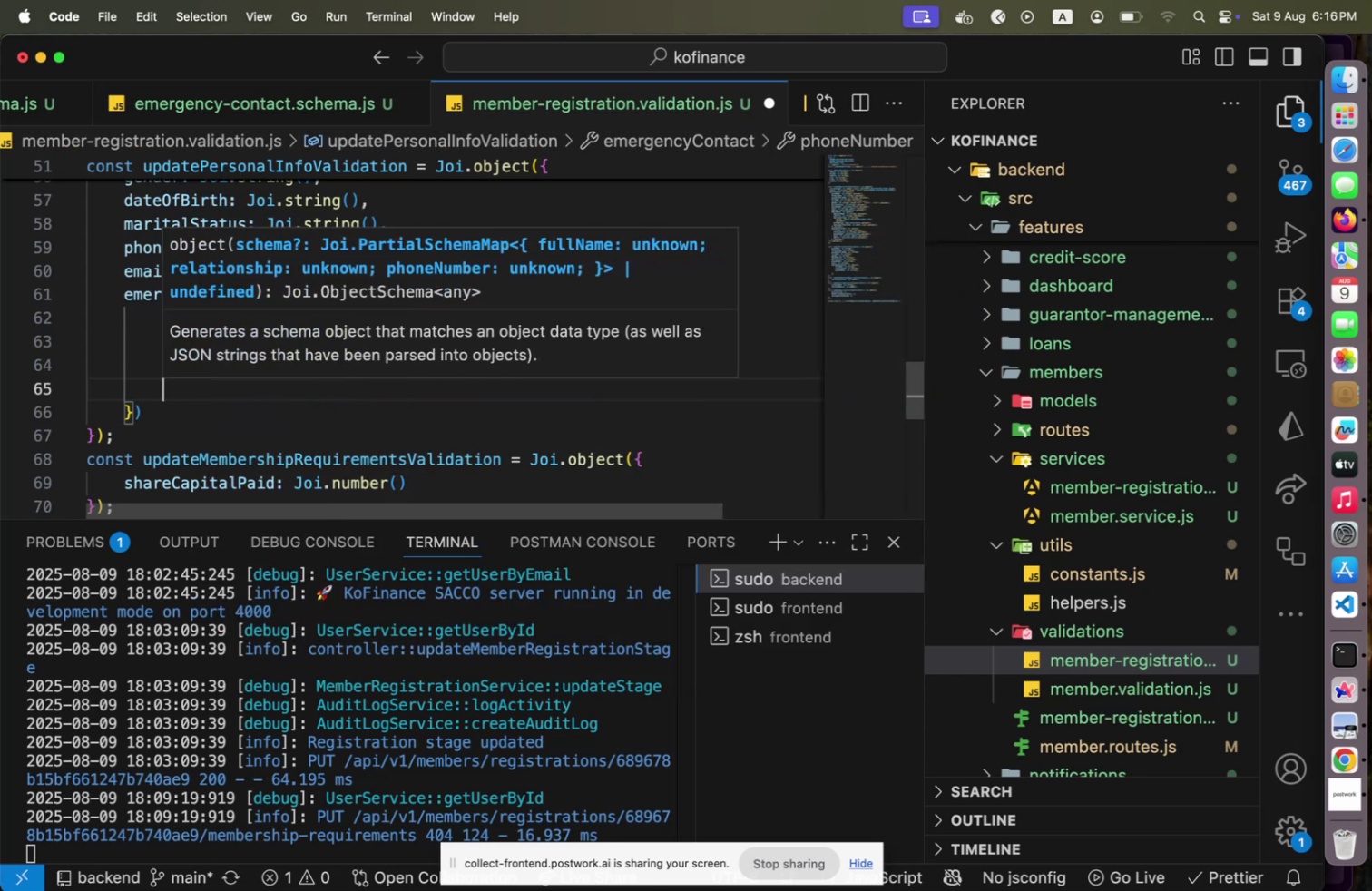 
 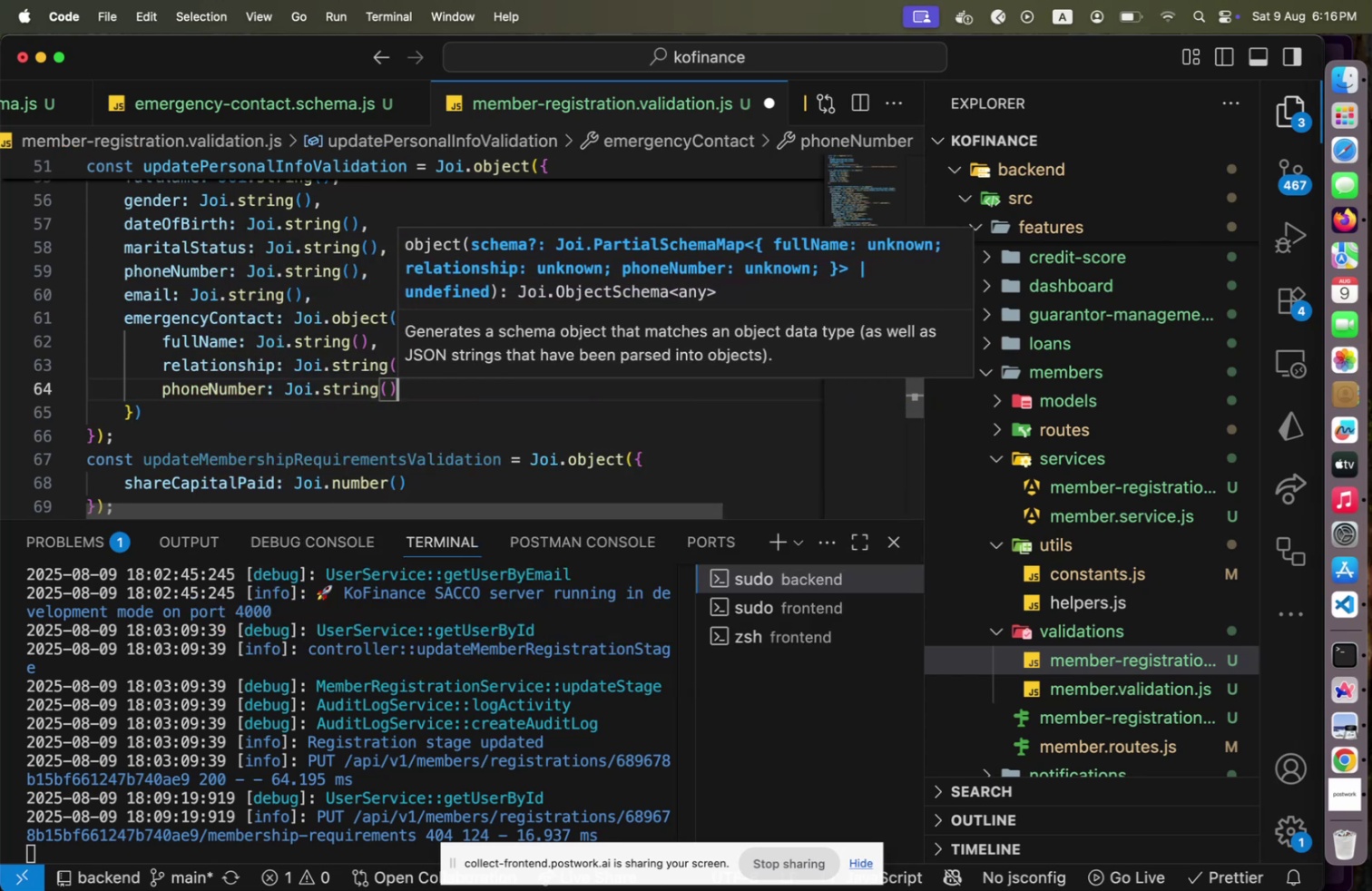 
key(Enter)
 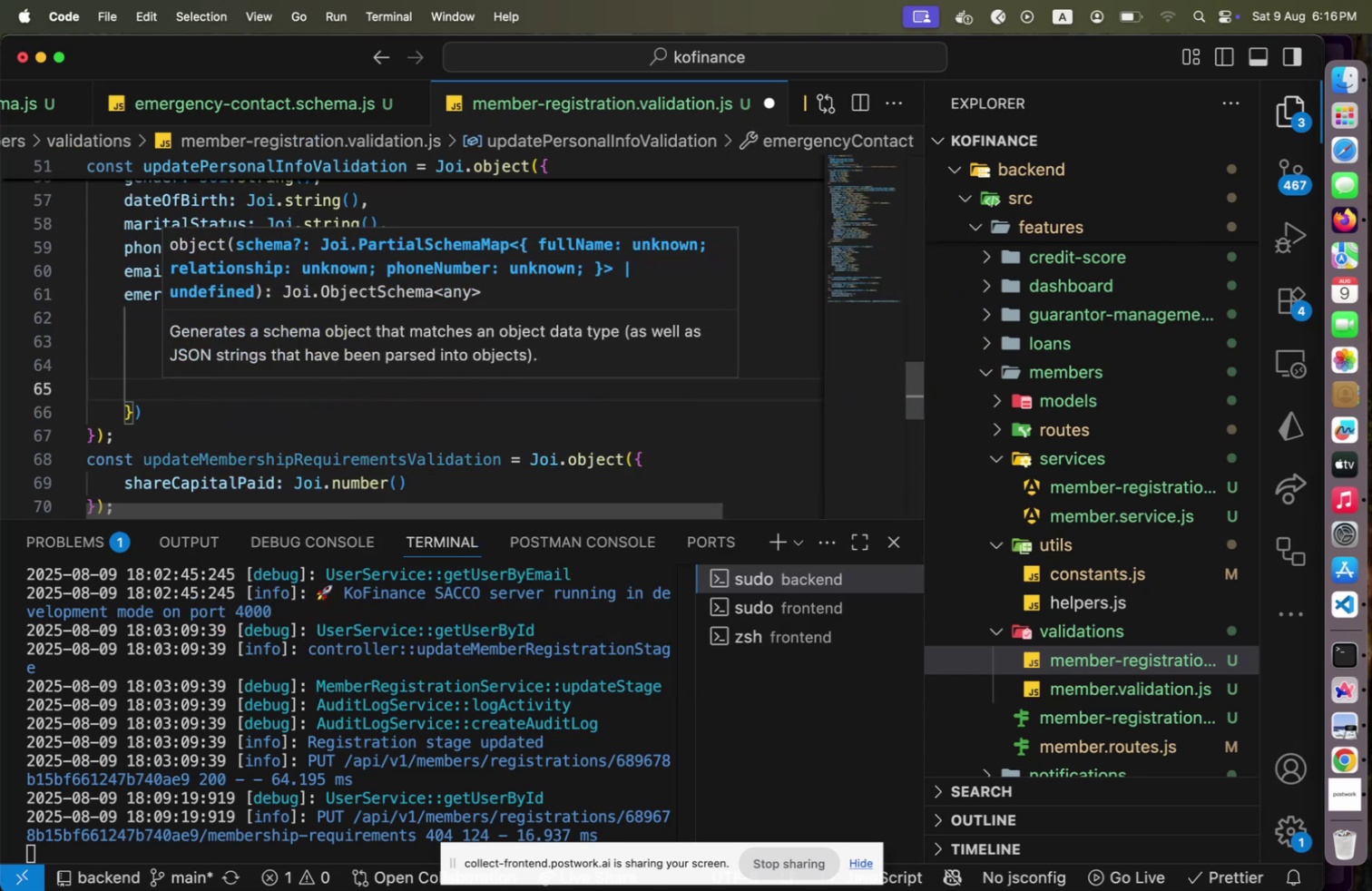 
type(email: Joi.string(),)
key(Escape)
 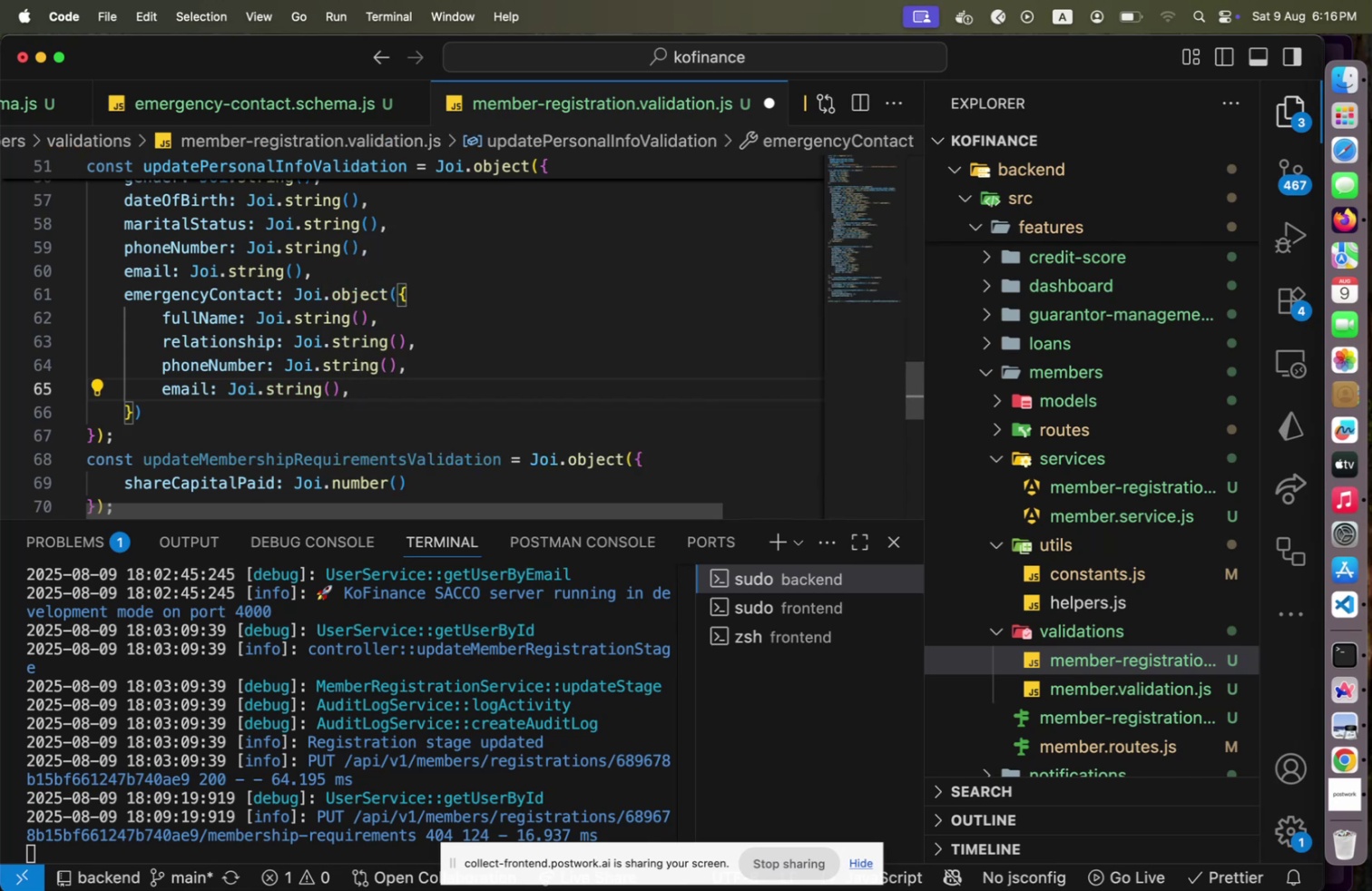 
key(ArrowUp)
 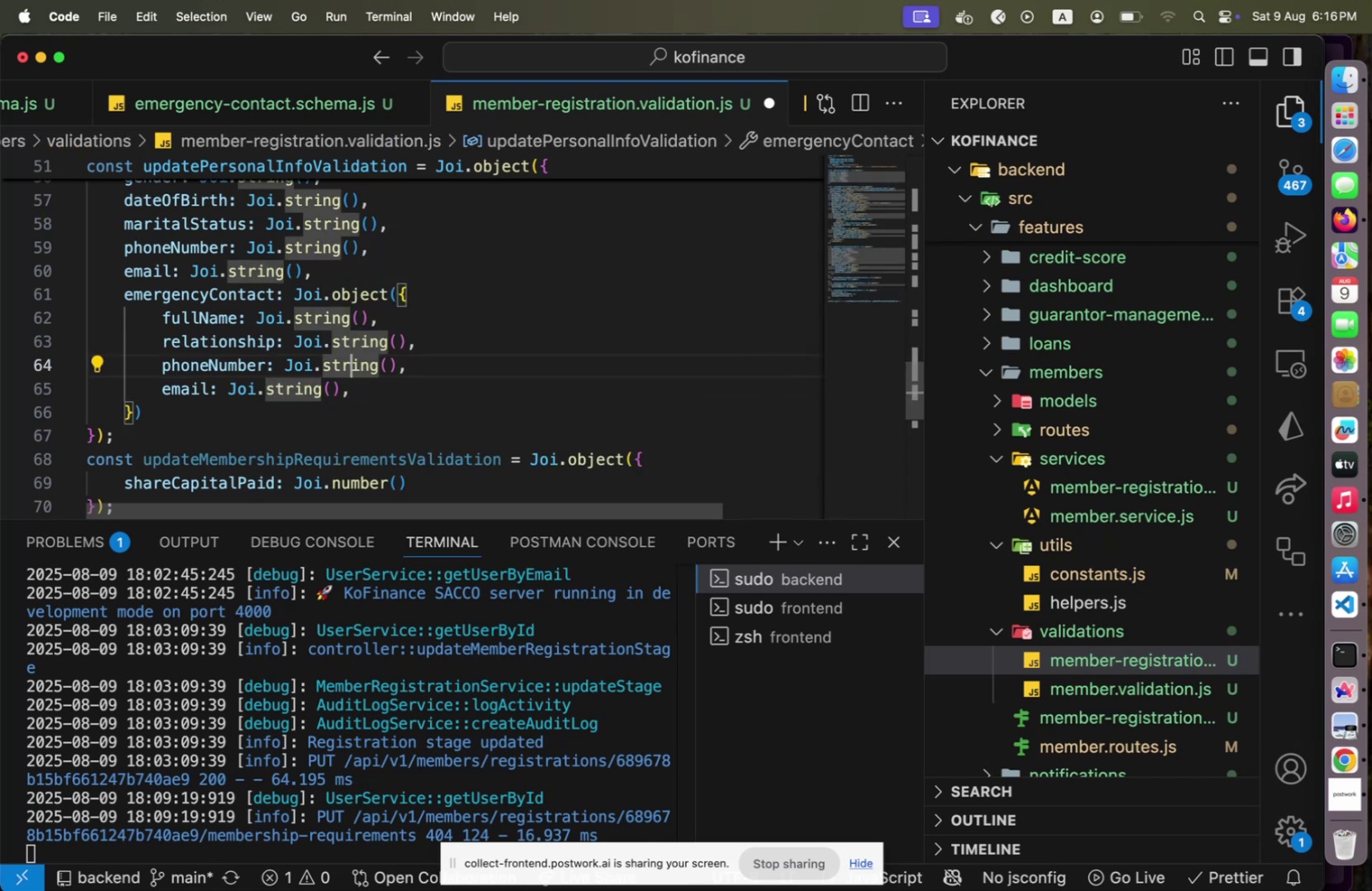 
key(ArrowDown)
 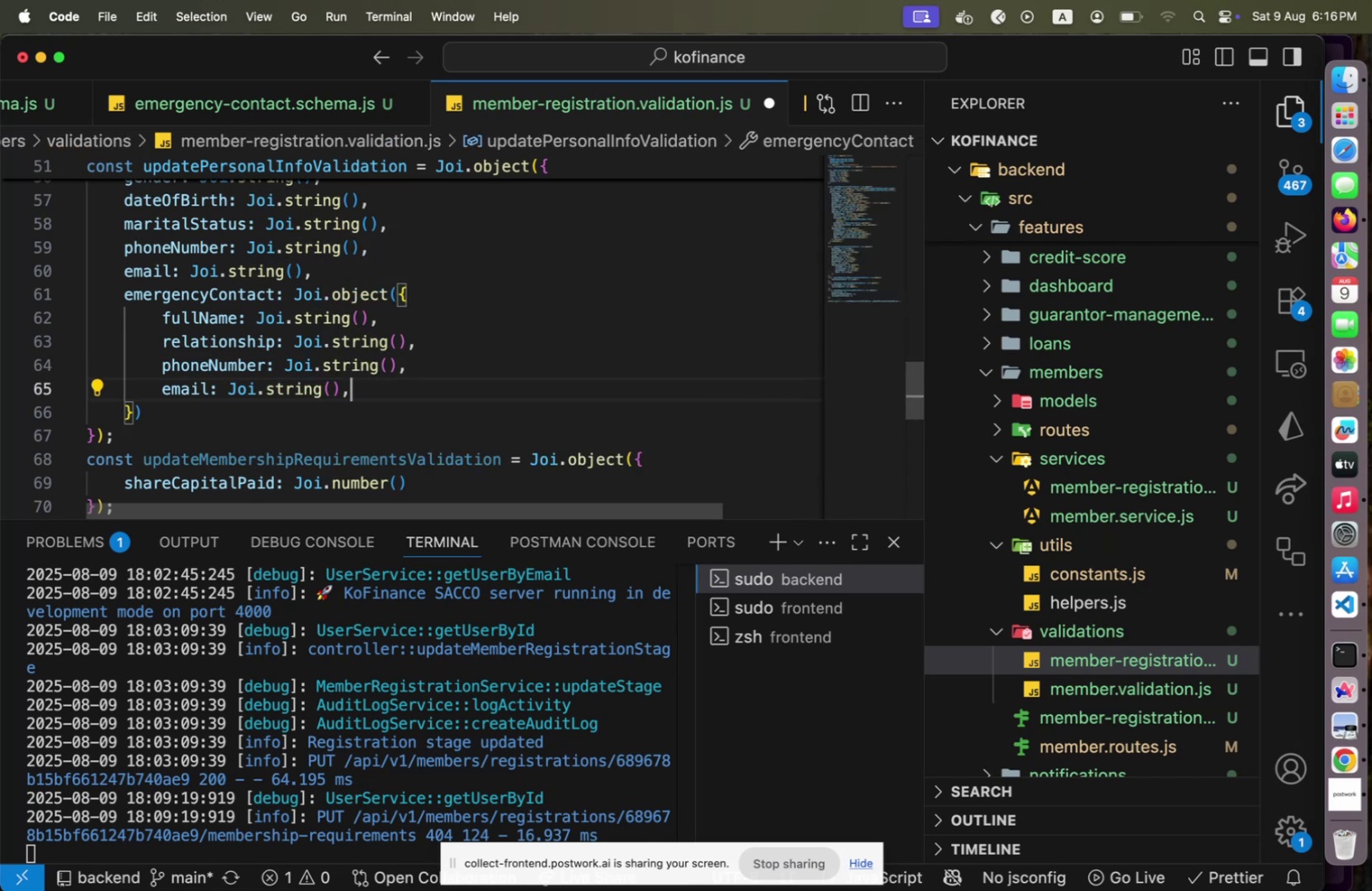 
key(Enter)
 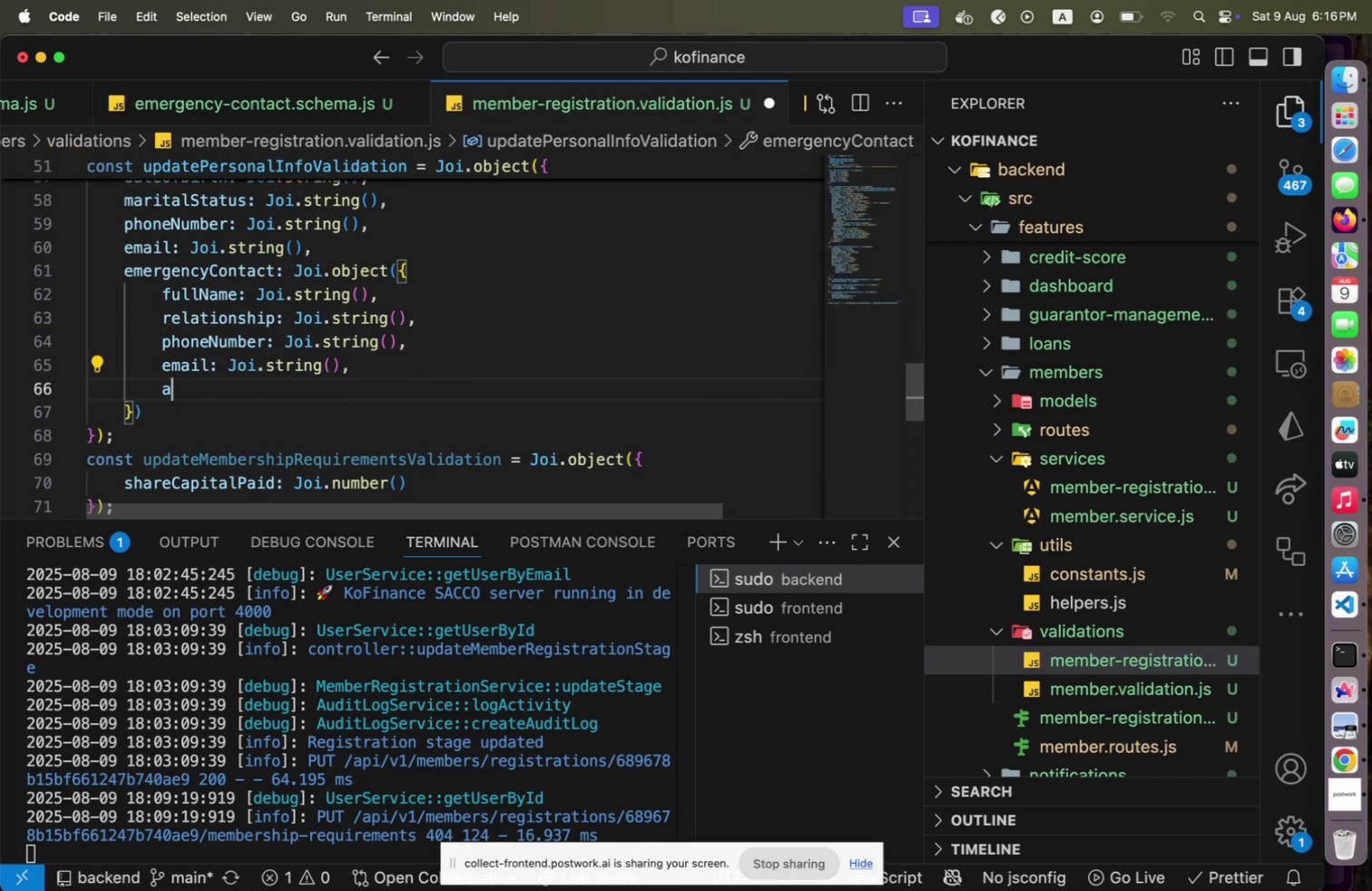 
type(address: addre)
 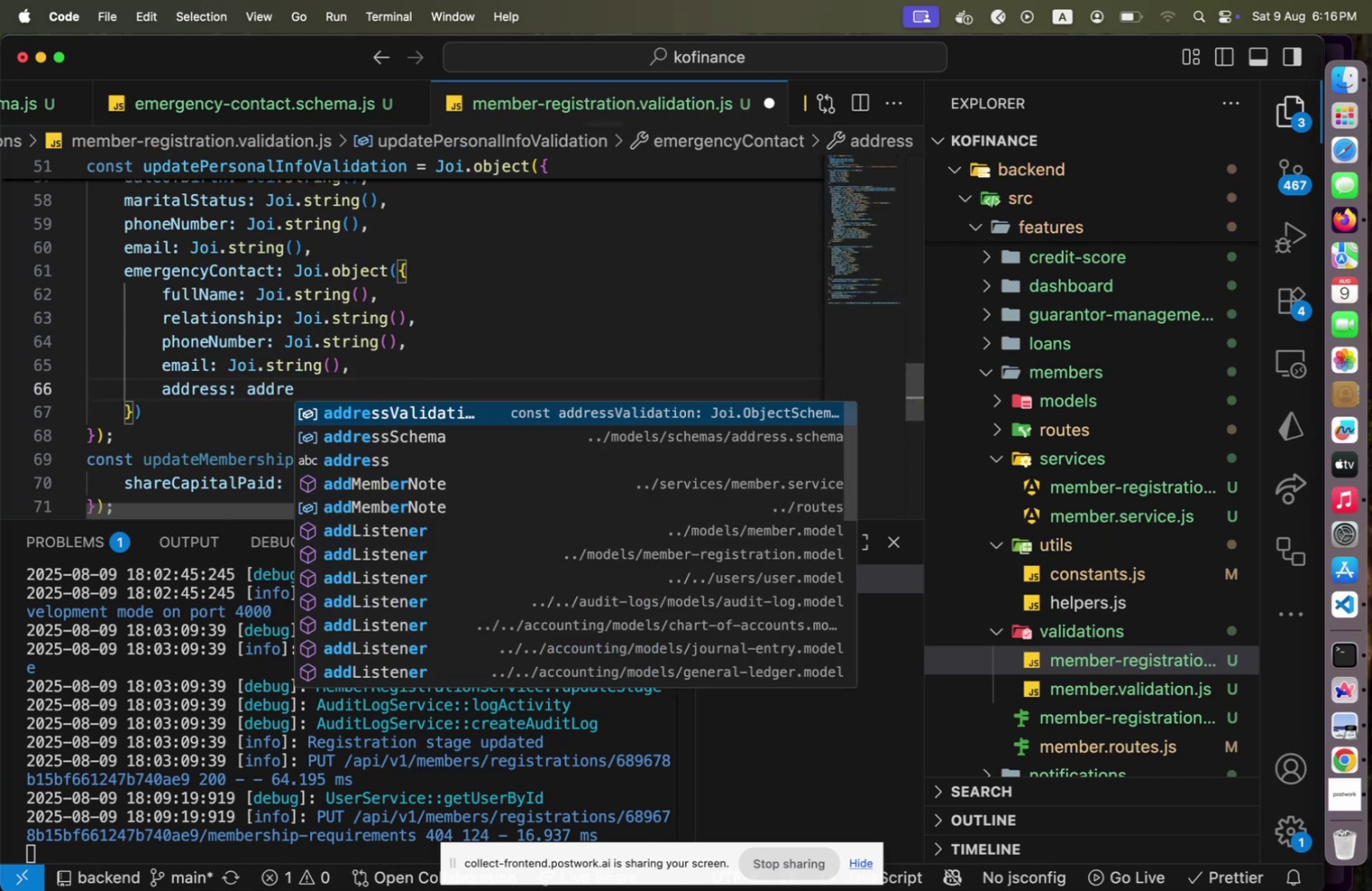 
key(Enter)
 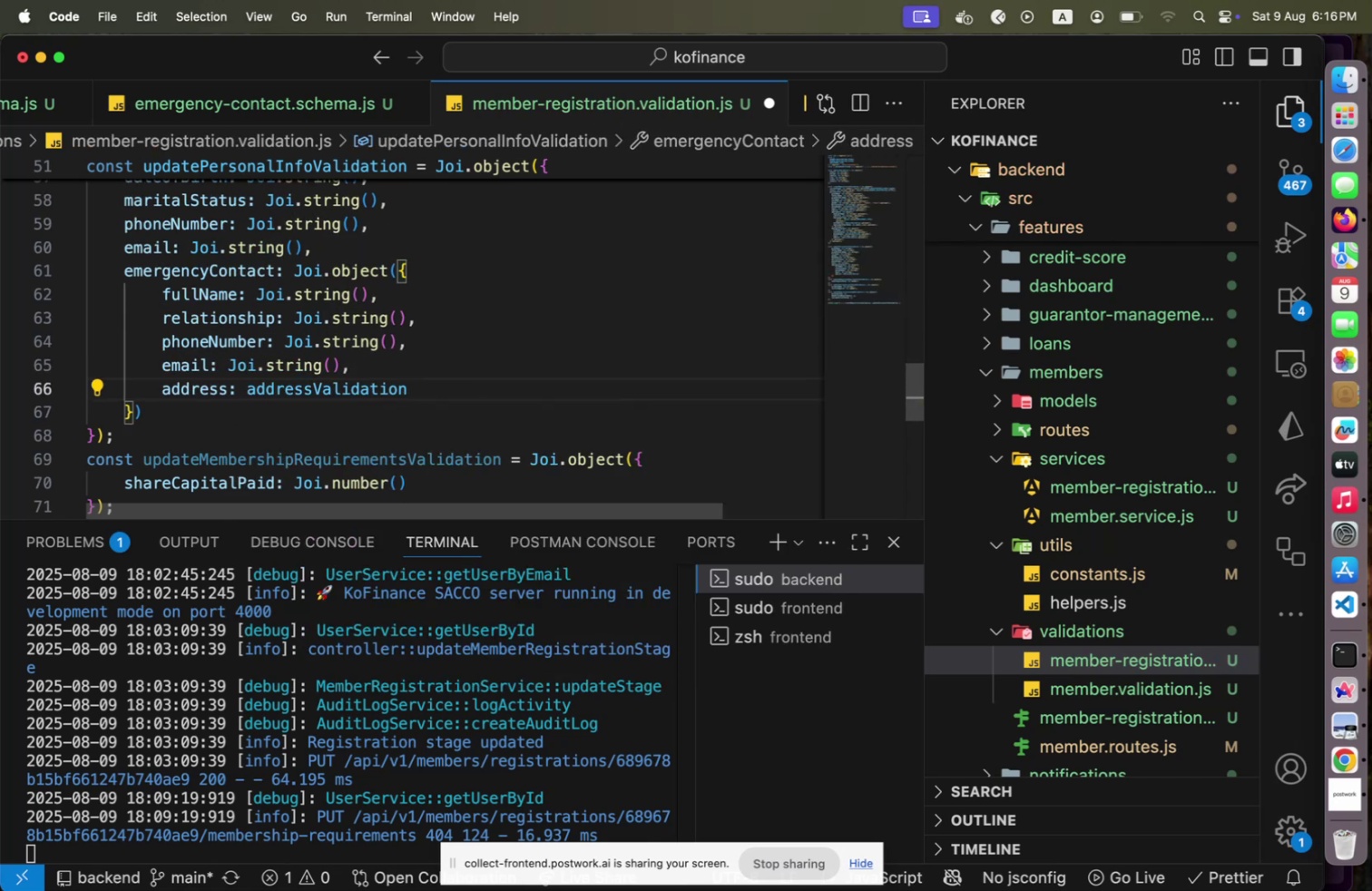 
key(ArrowUp)
 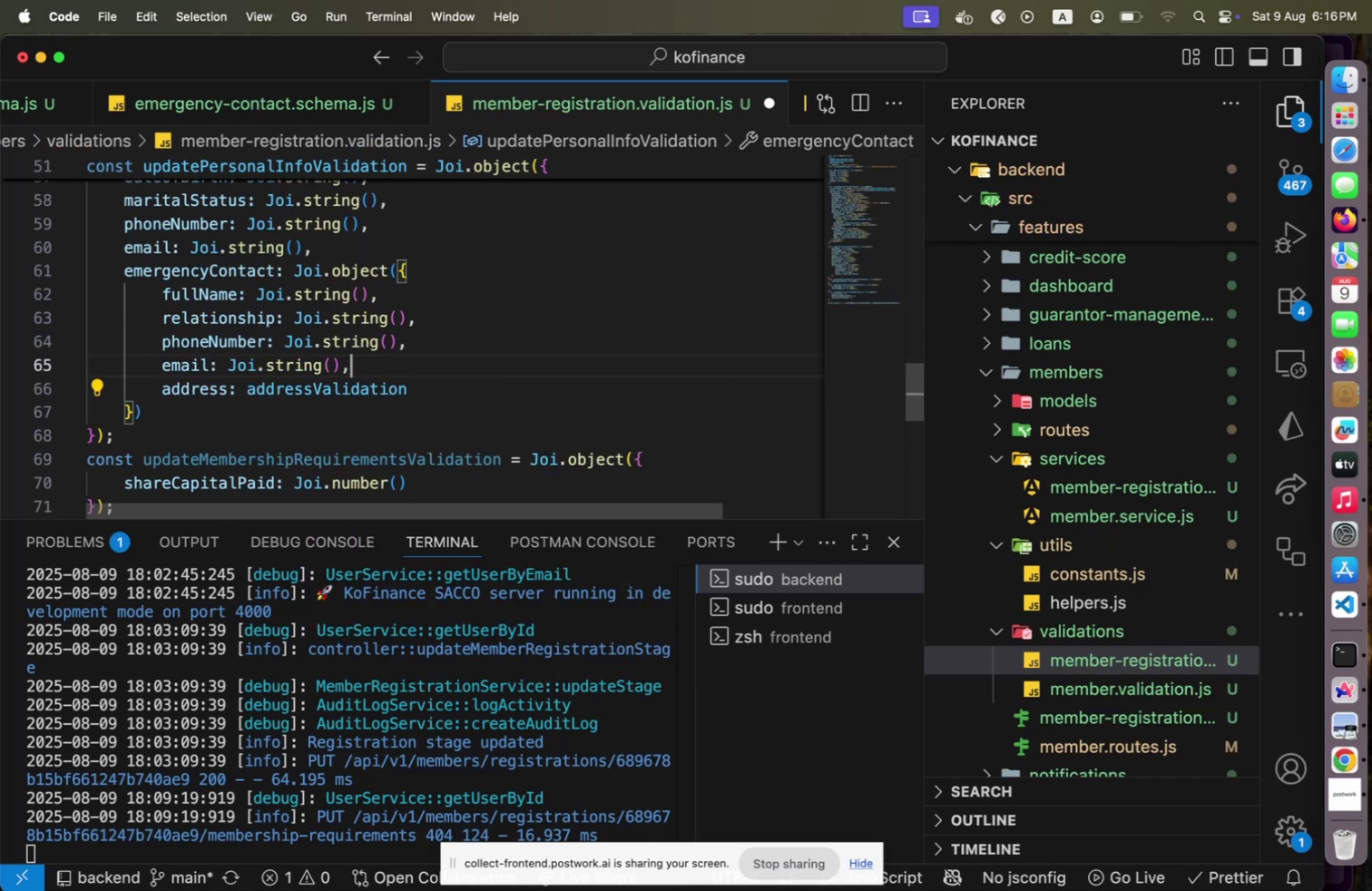 
key(ArrowUp)
 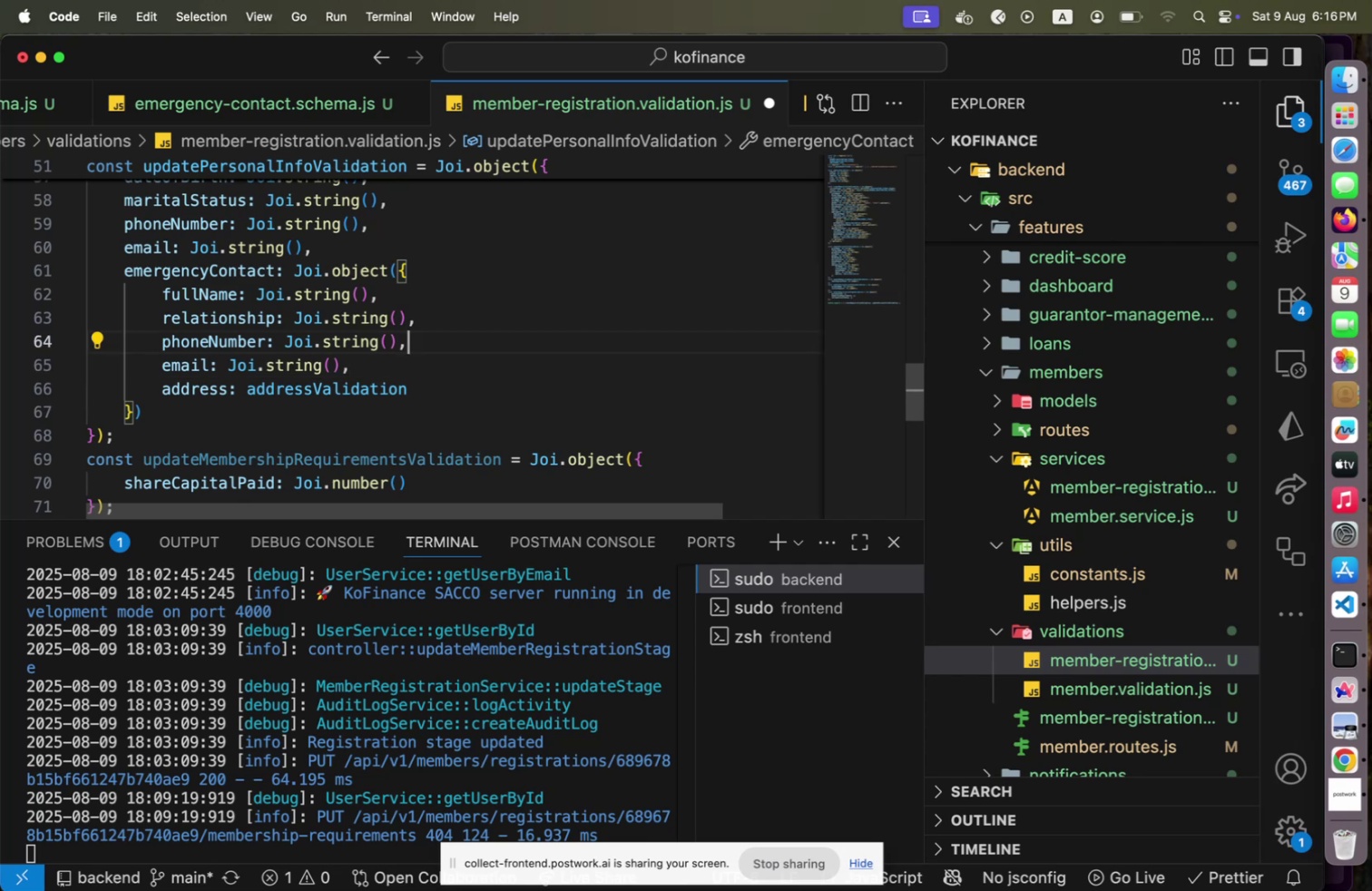 
key(Alt+Shift+F)
 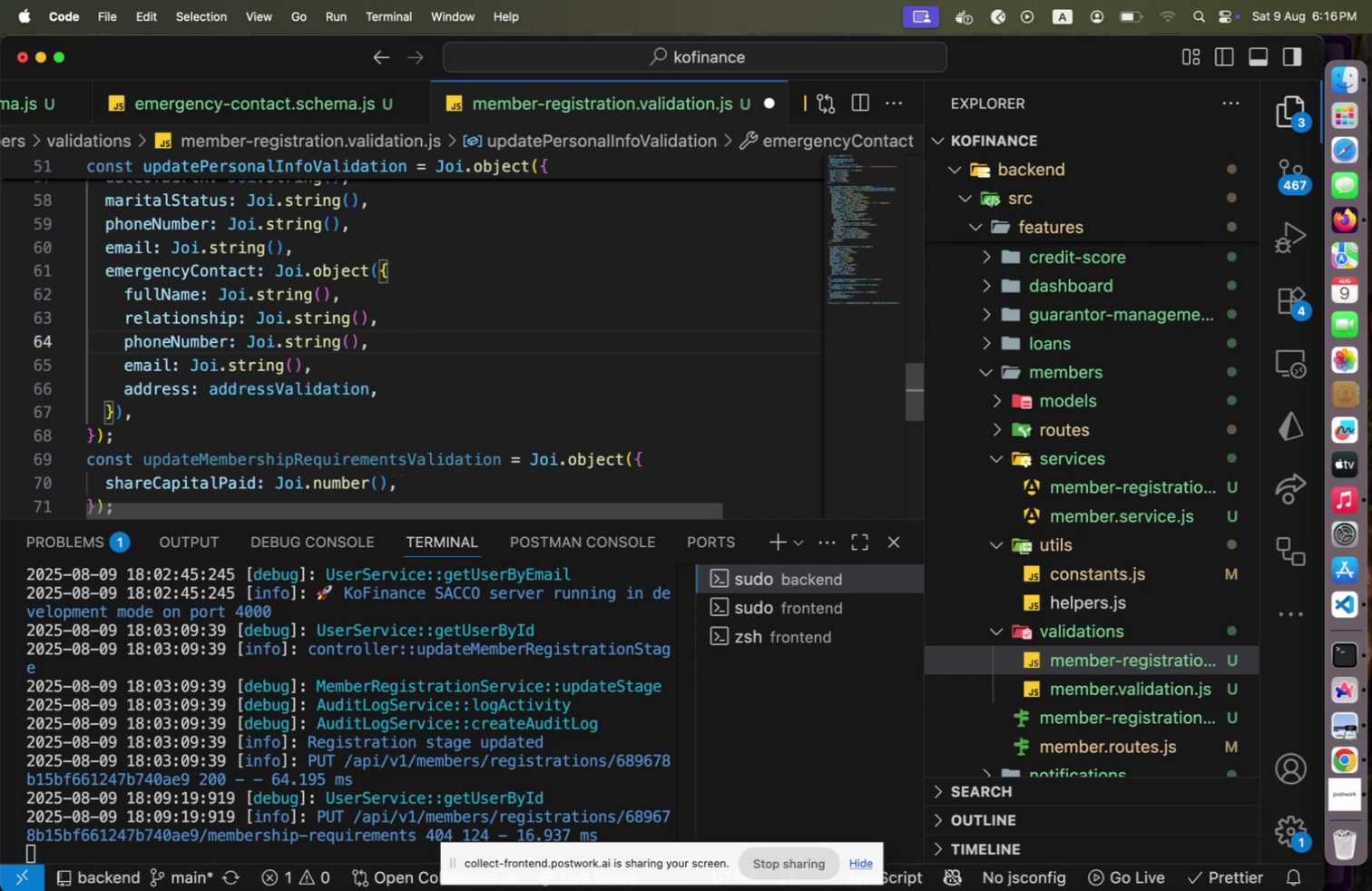 
key(ArrowDown)
 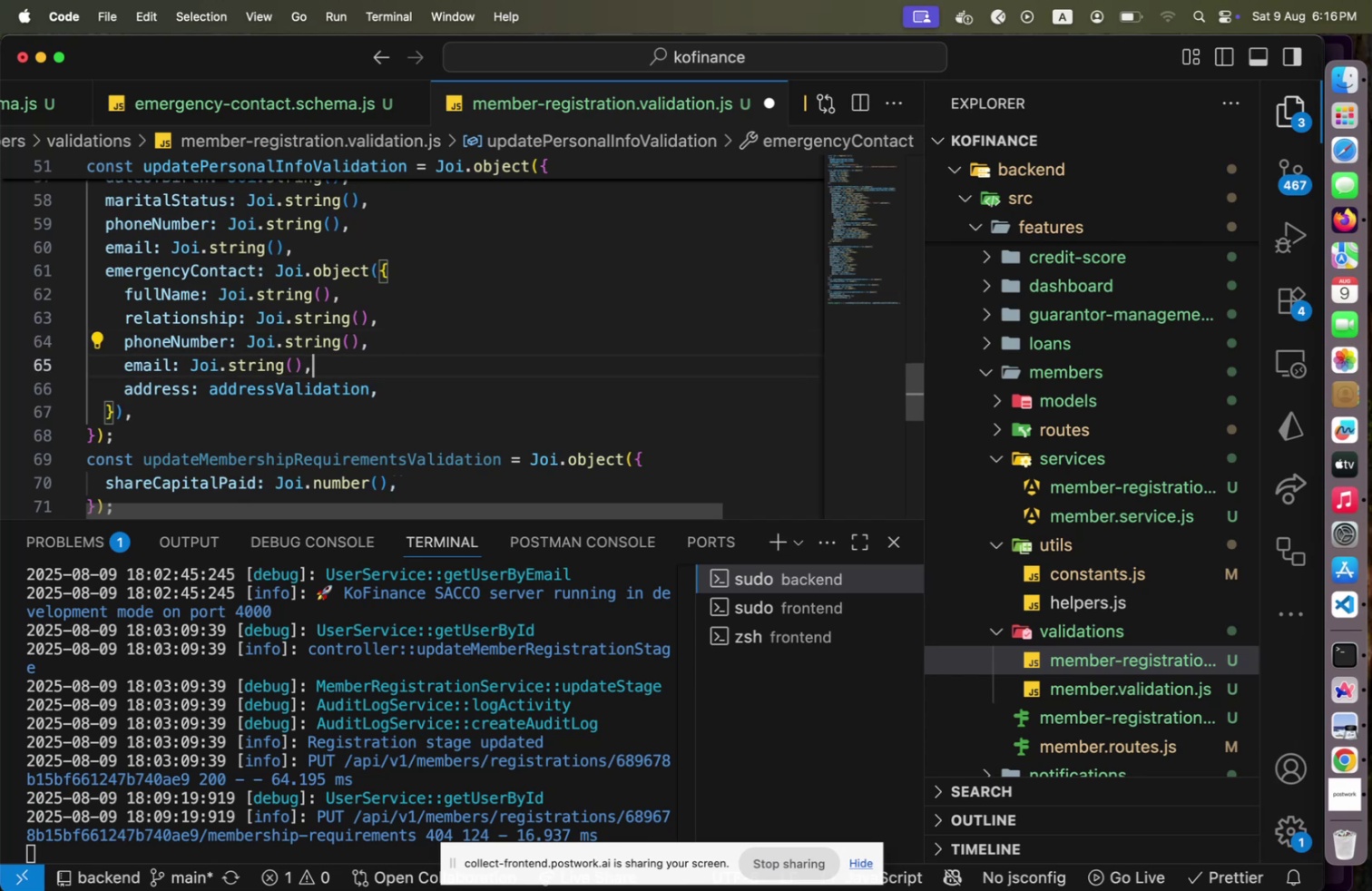 
key(ArrowDown)
 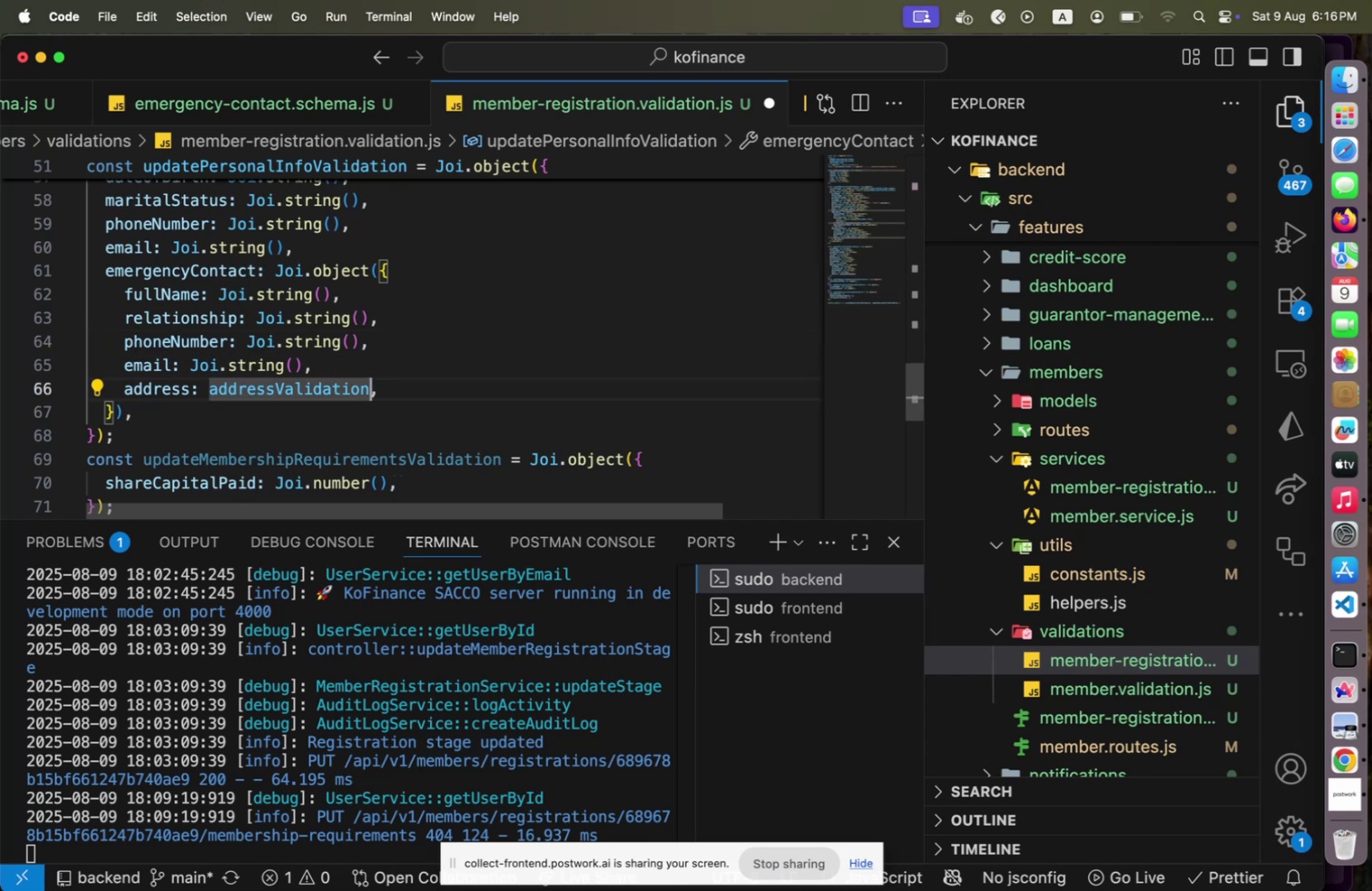 
hold_key(key=ArrowUp, duration=0.8)
 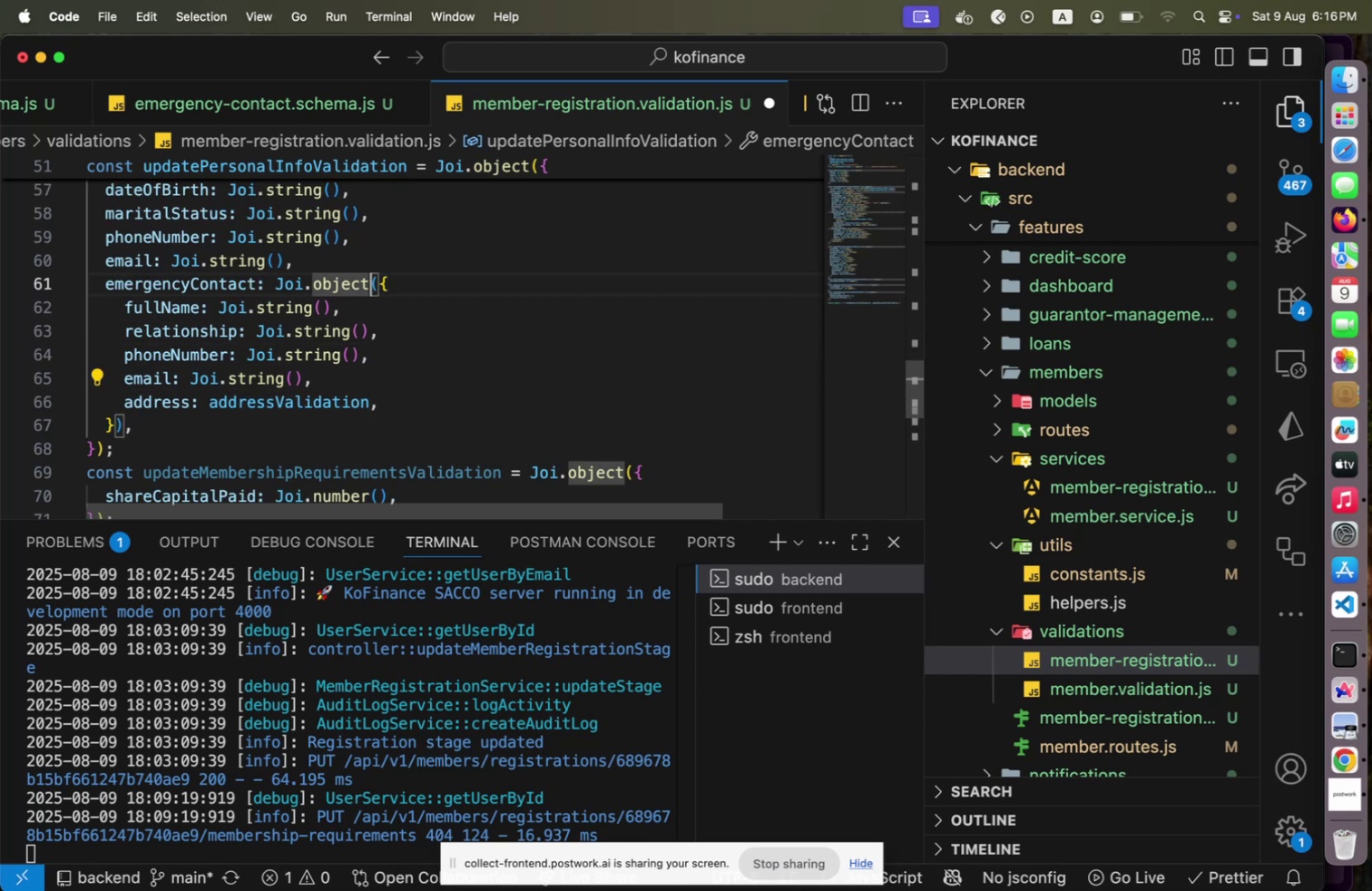 
key(ArrowUp)
 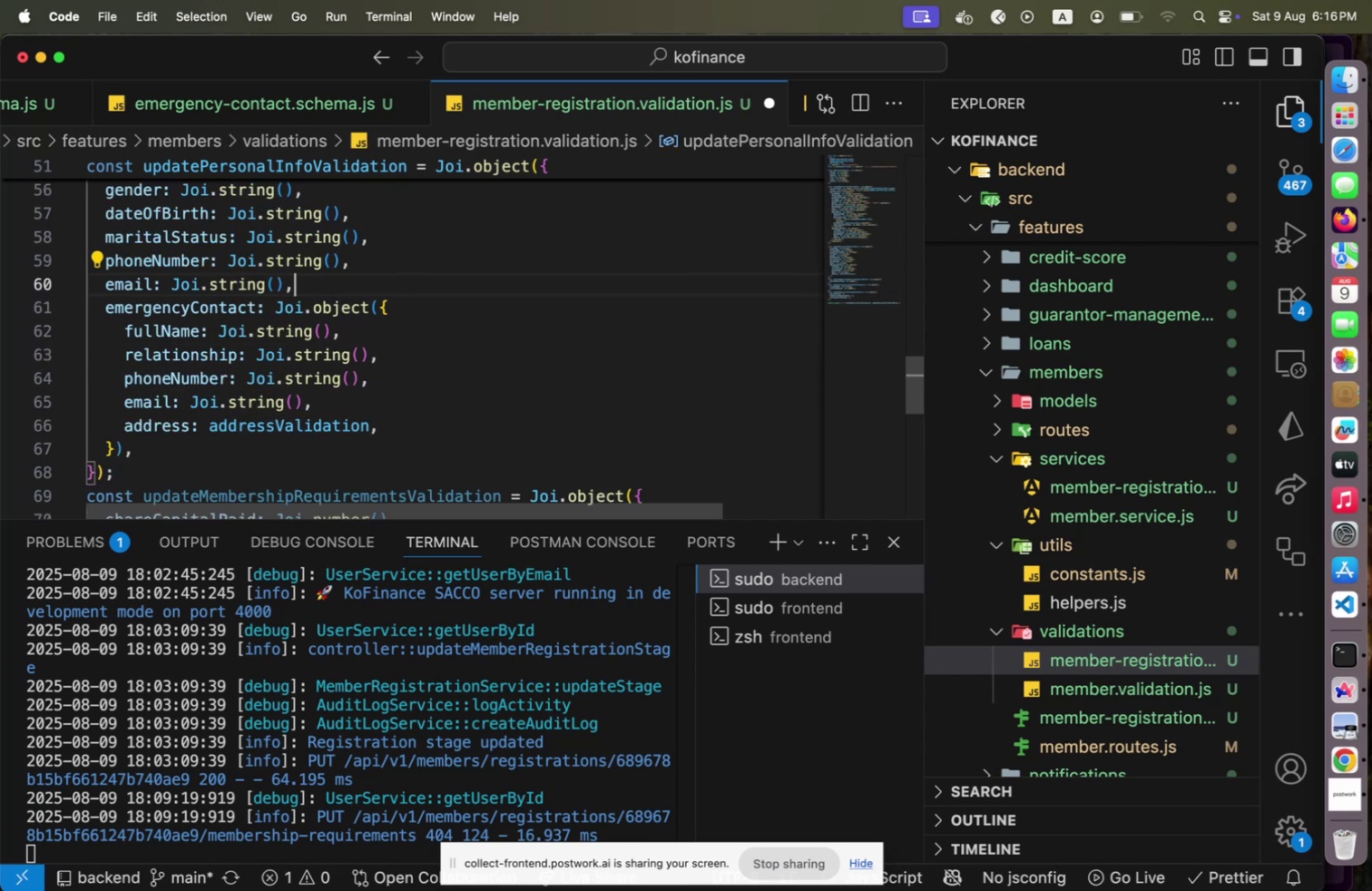 
key(Enter)
 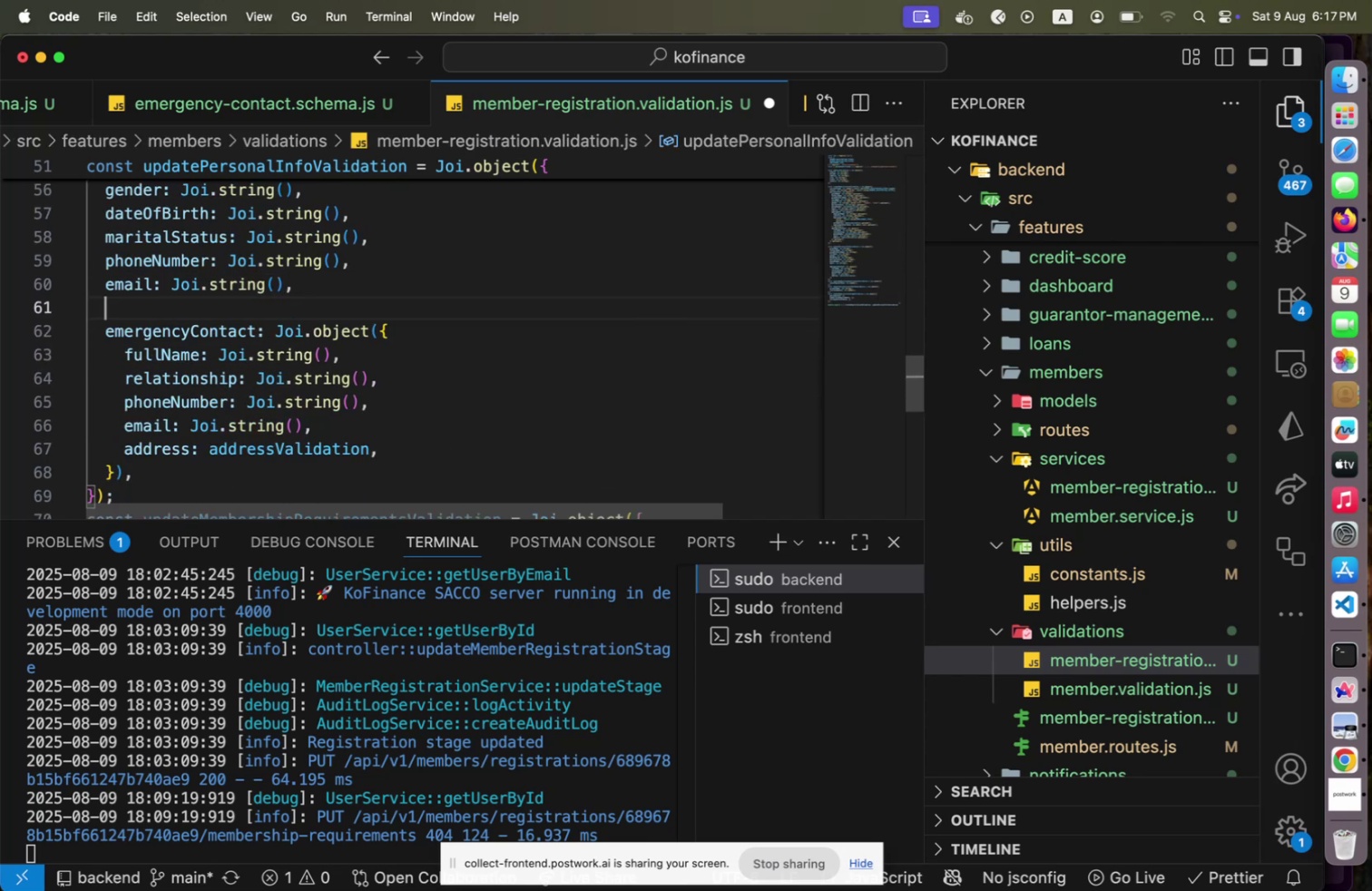 
wait(7.98)
 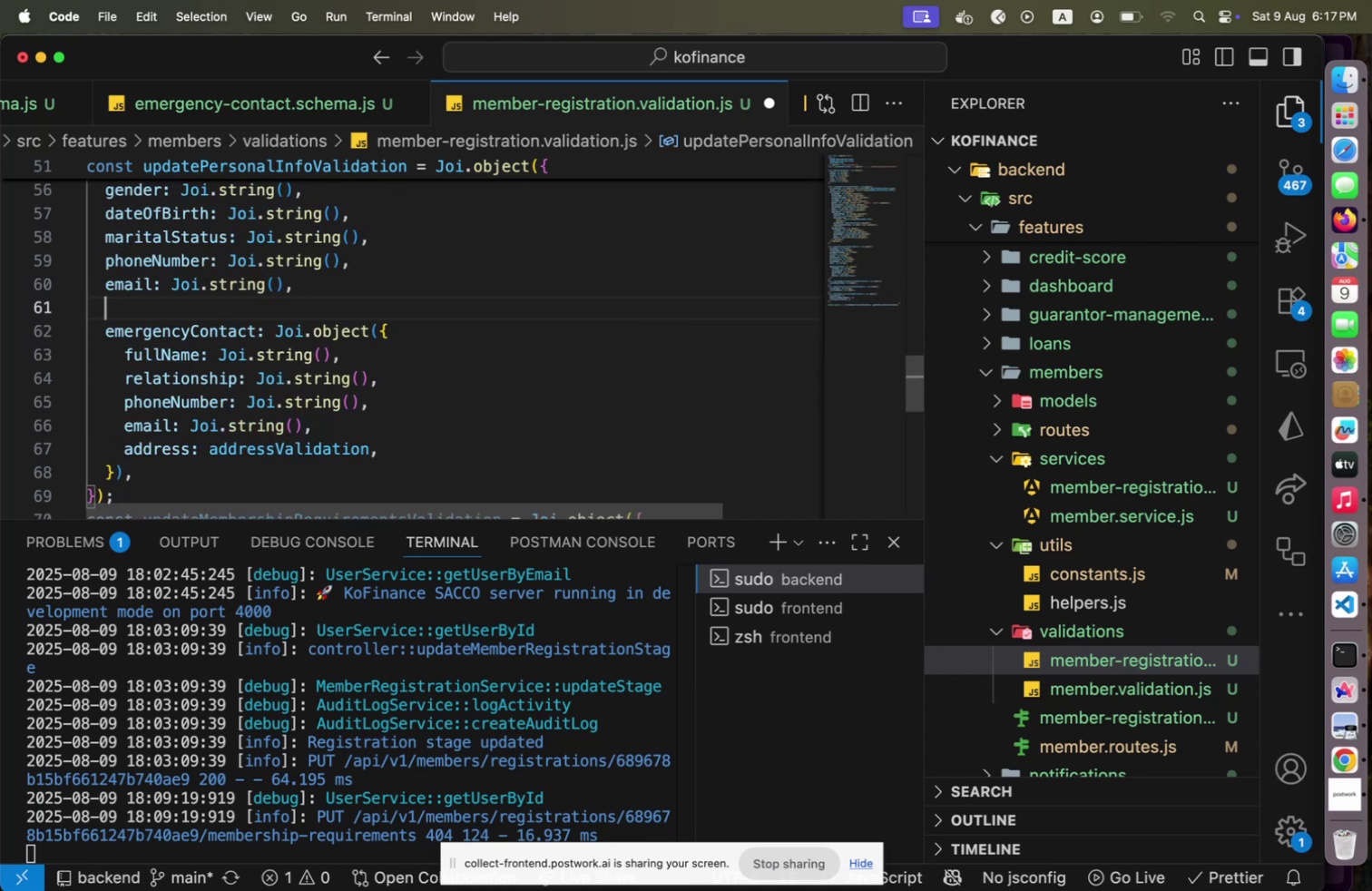 
type(employmentInfo: Joi.on)
key(Backspace)
type(b)
 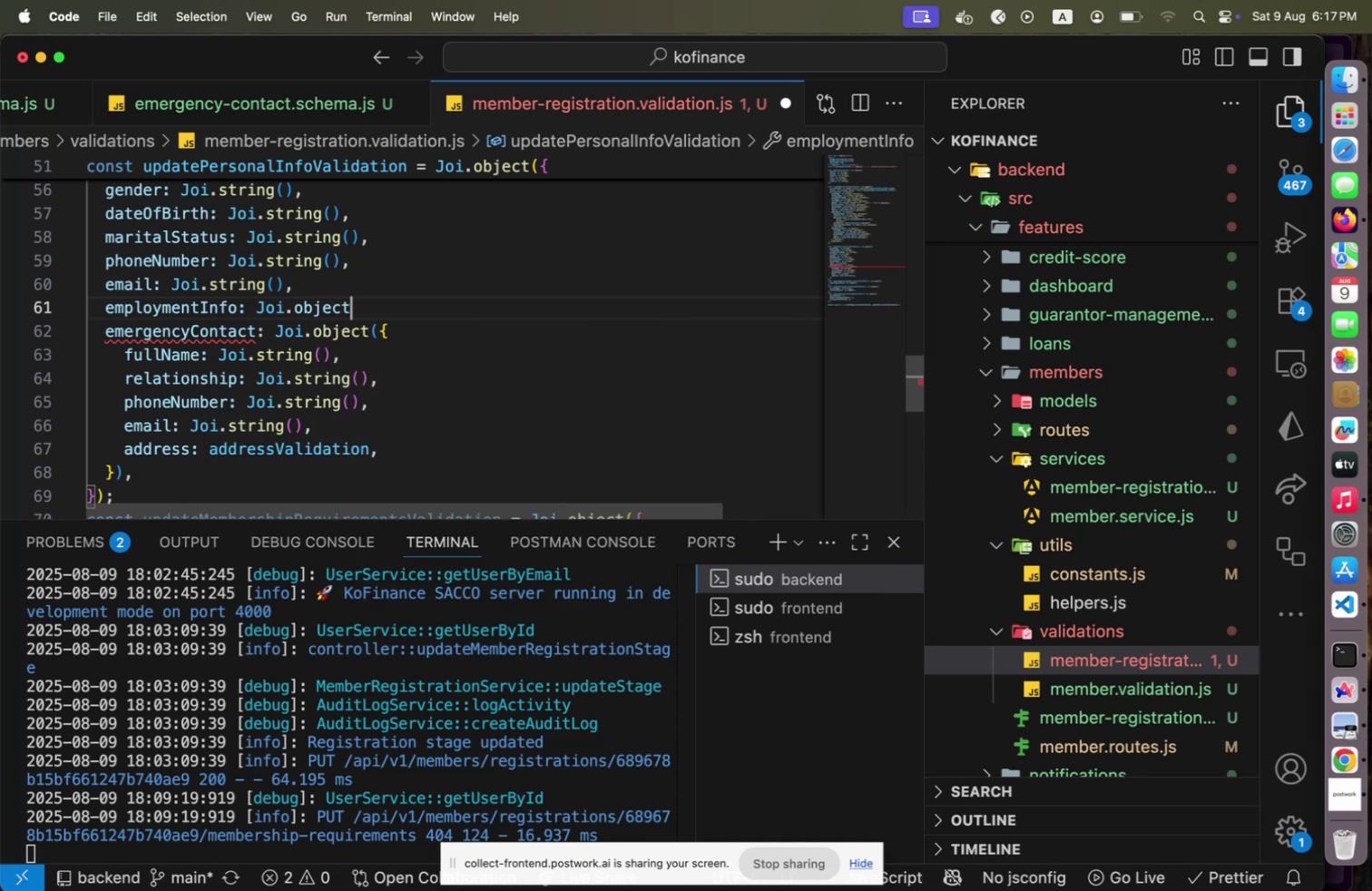 
 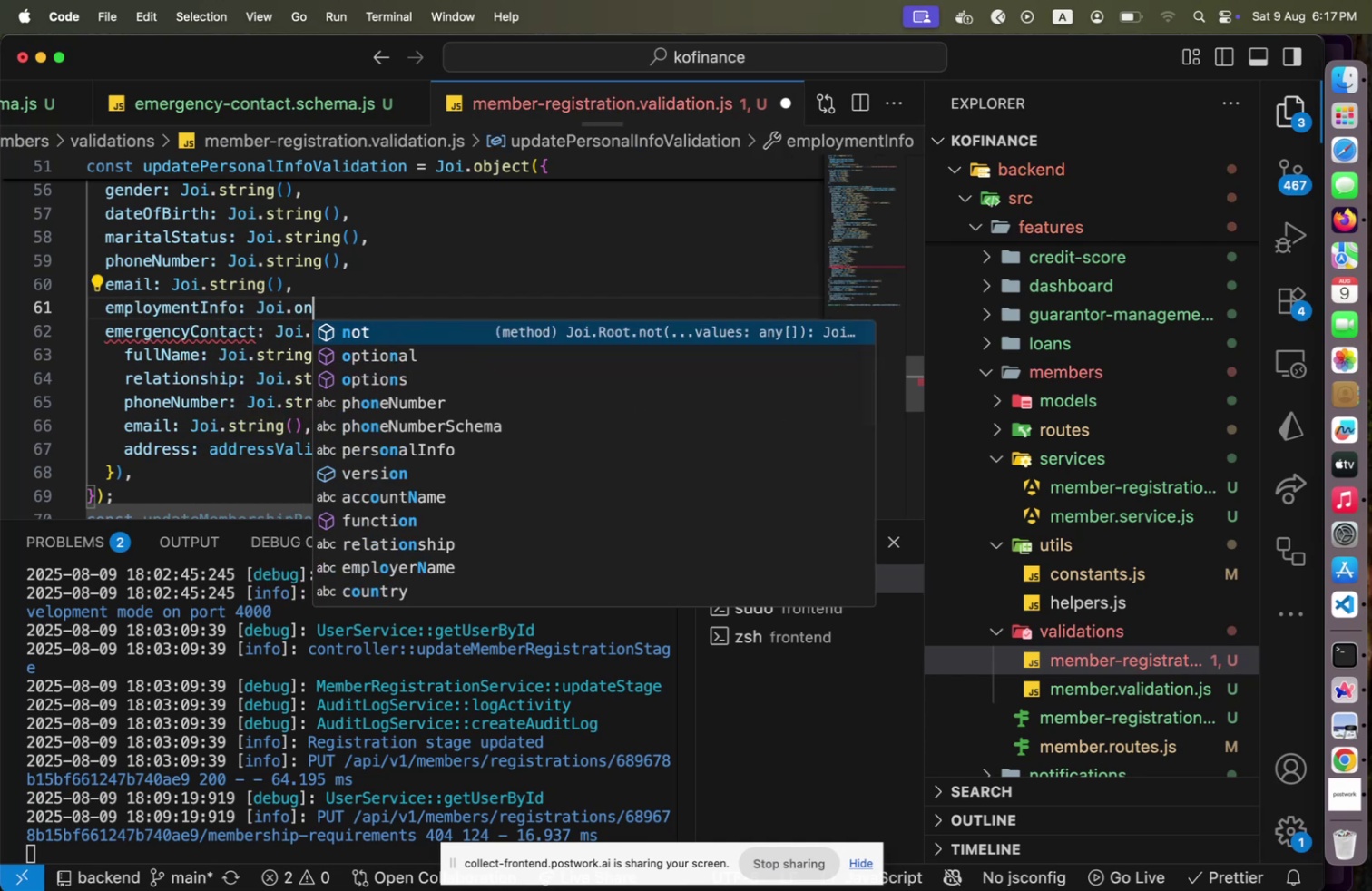 
key(Enter)
 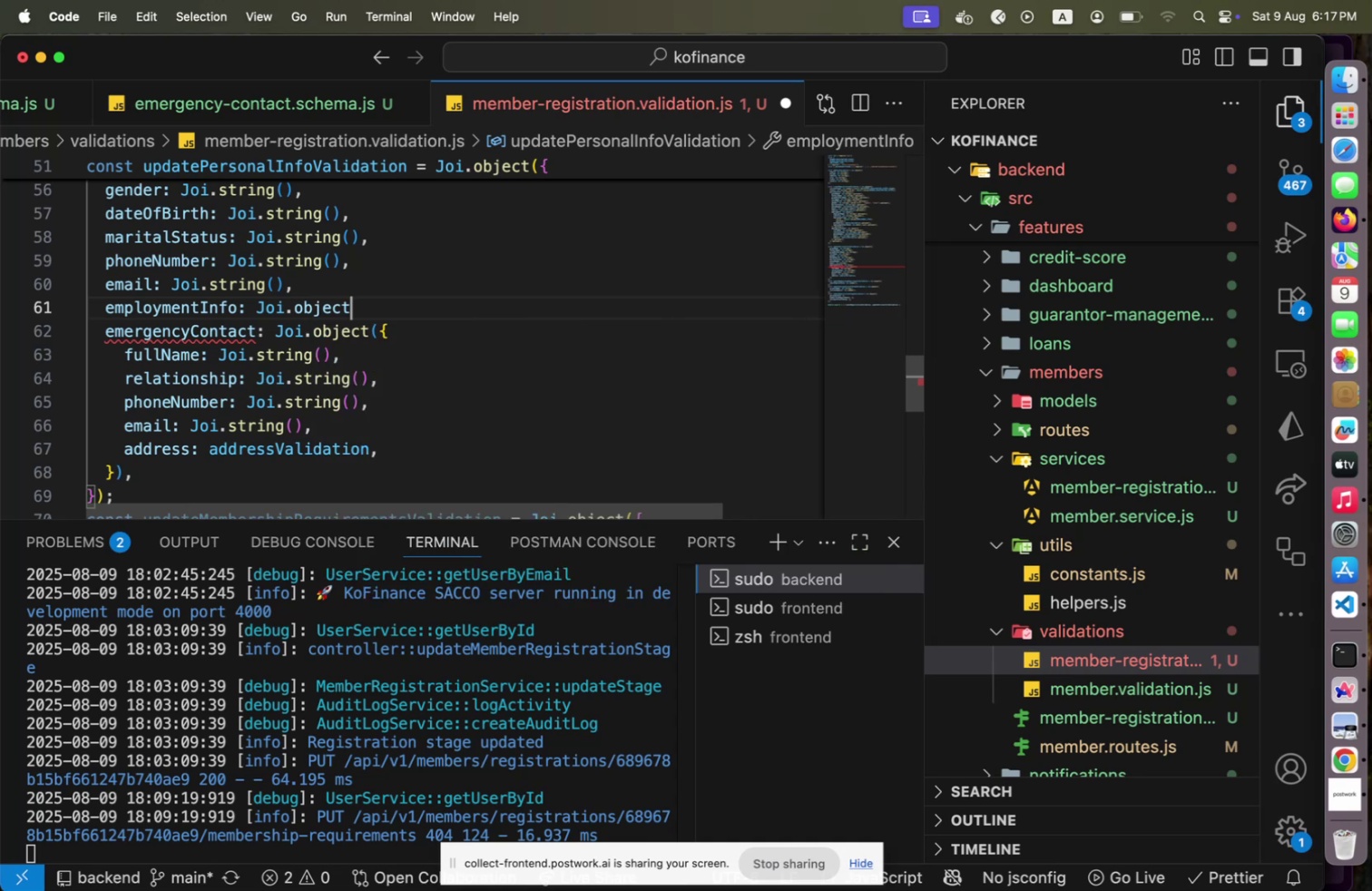 
key(Shift+9)
 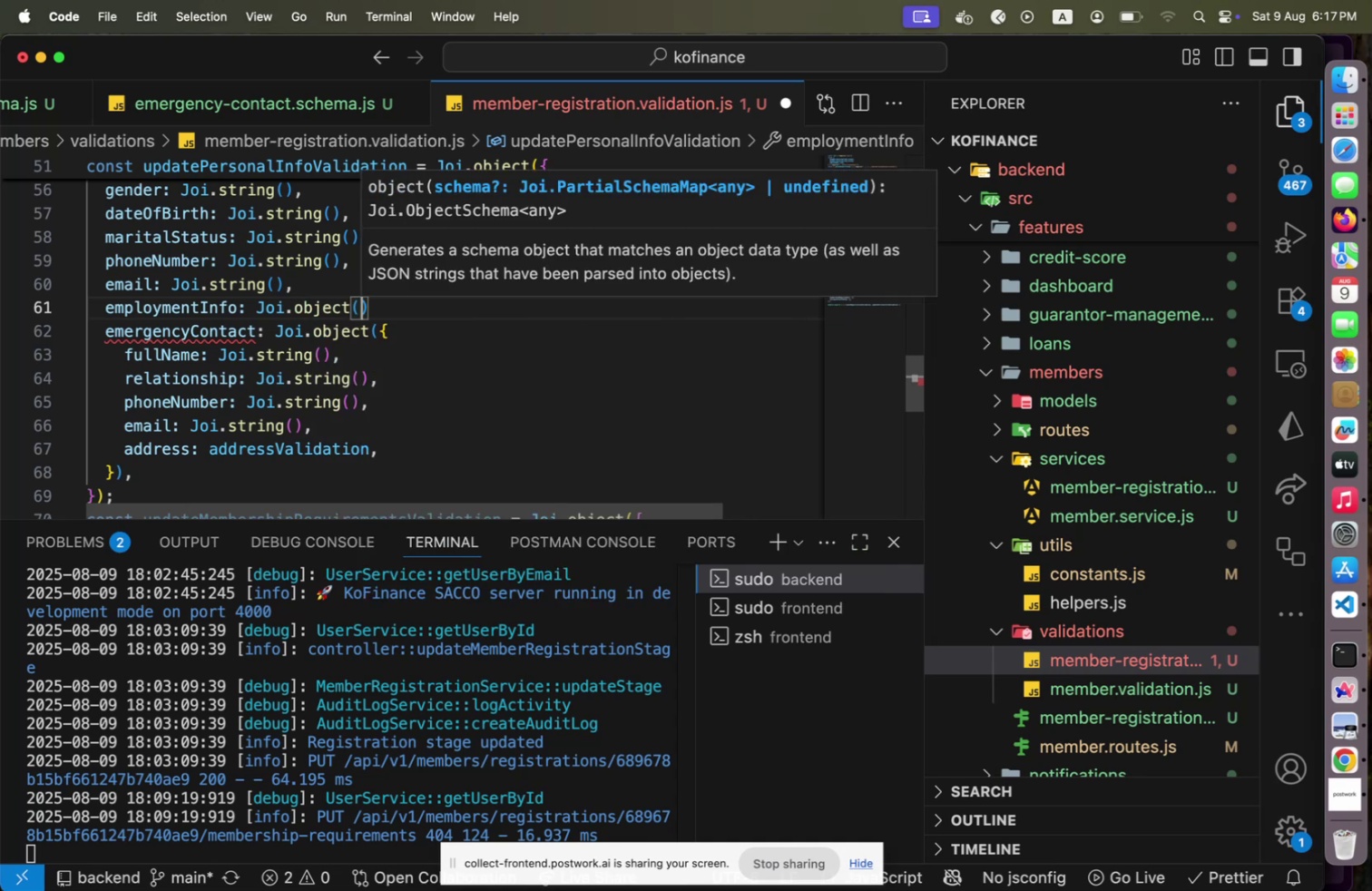 
key(Shift+ShiftLeft)
 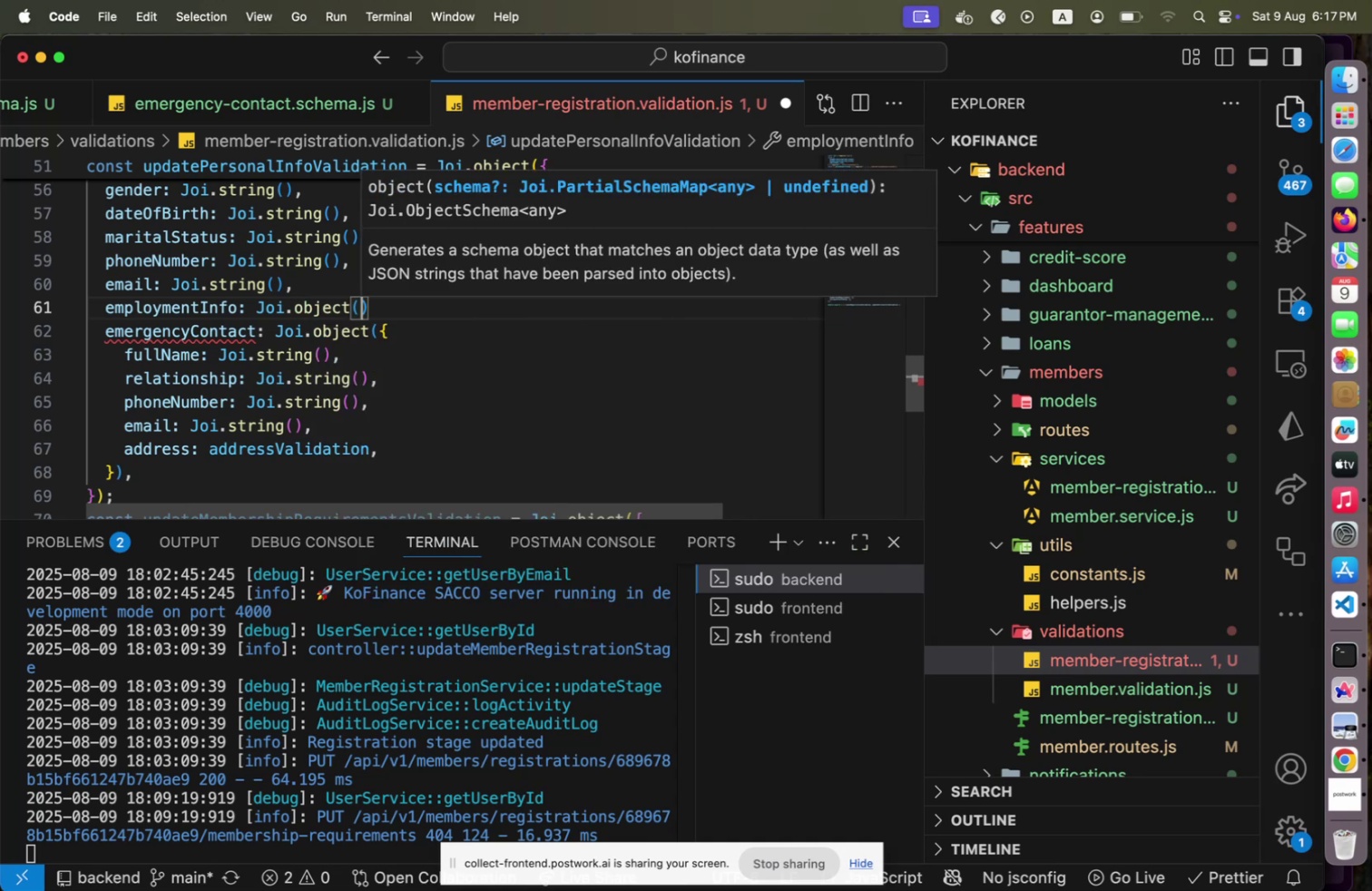 
key(Shift+BracketLeft)
 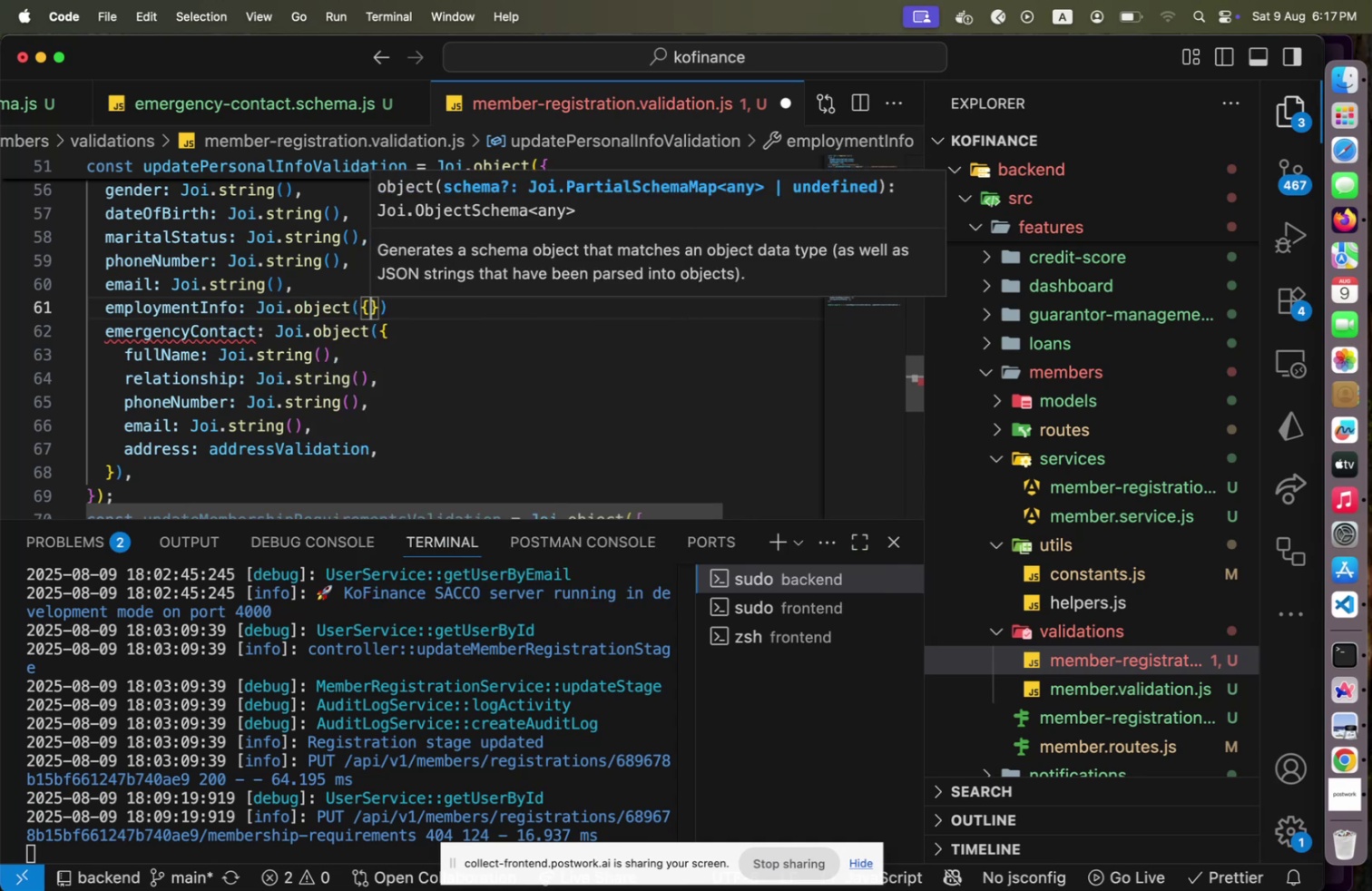 
key(Enter)
 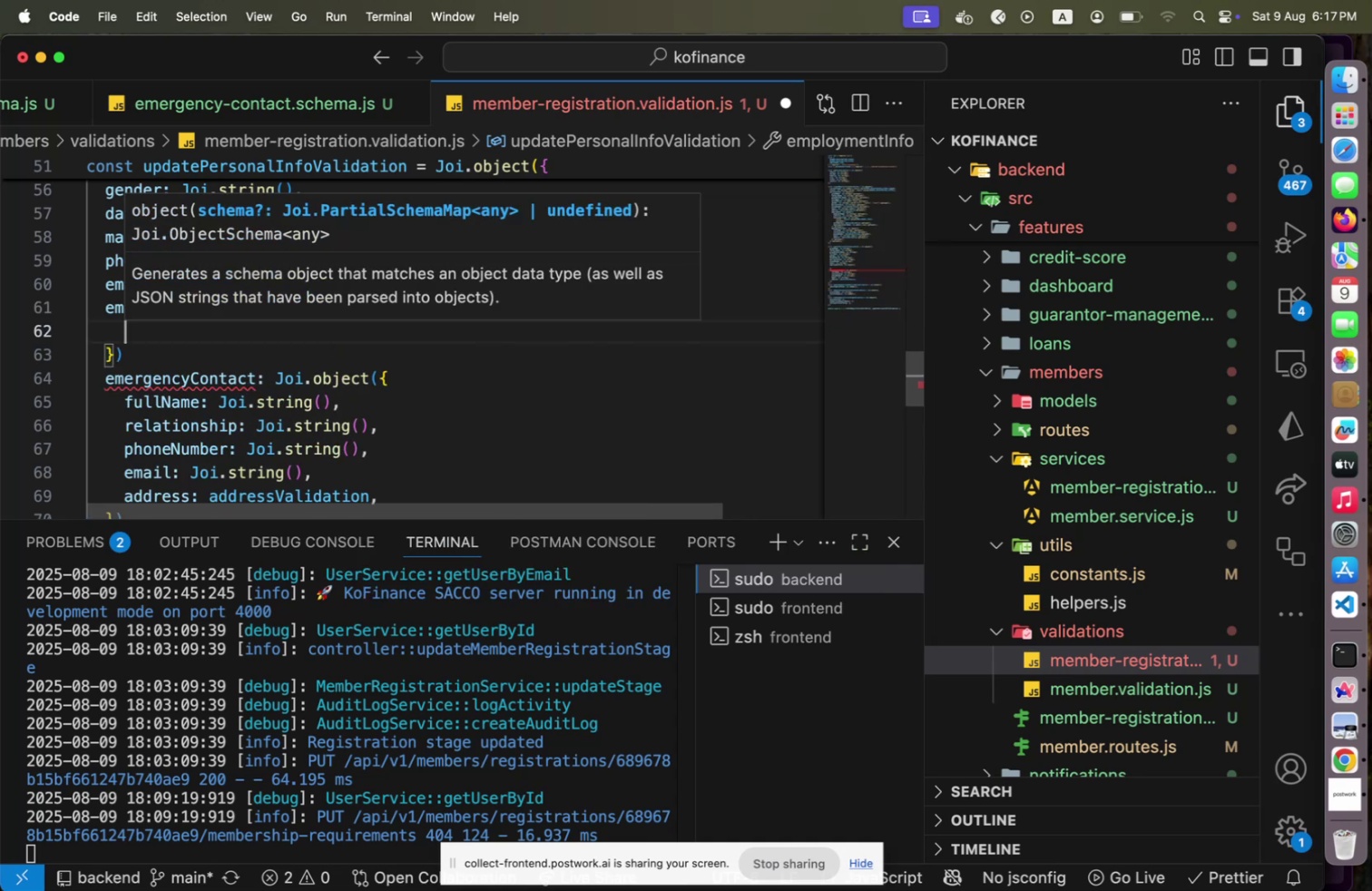 
key(ArrowDown)
 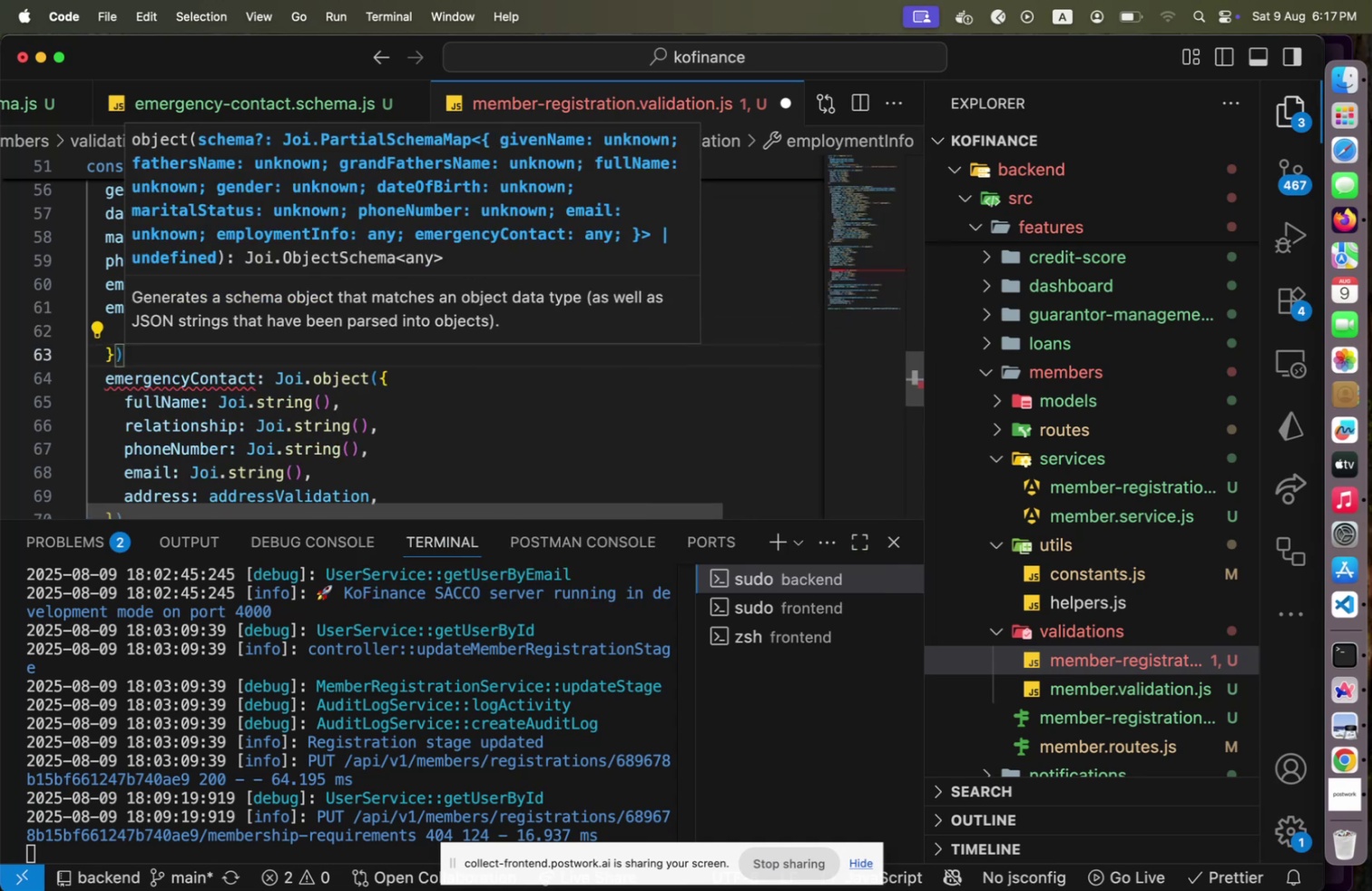 
key(Comma)
 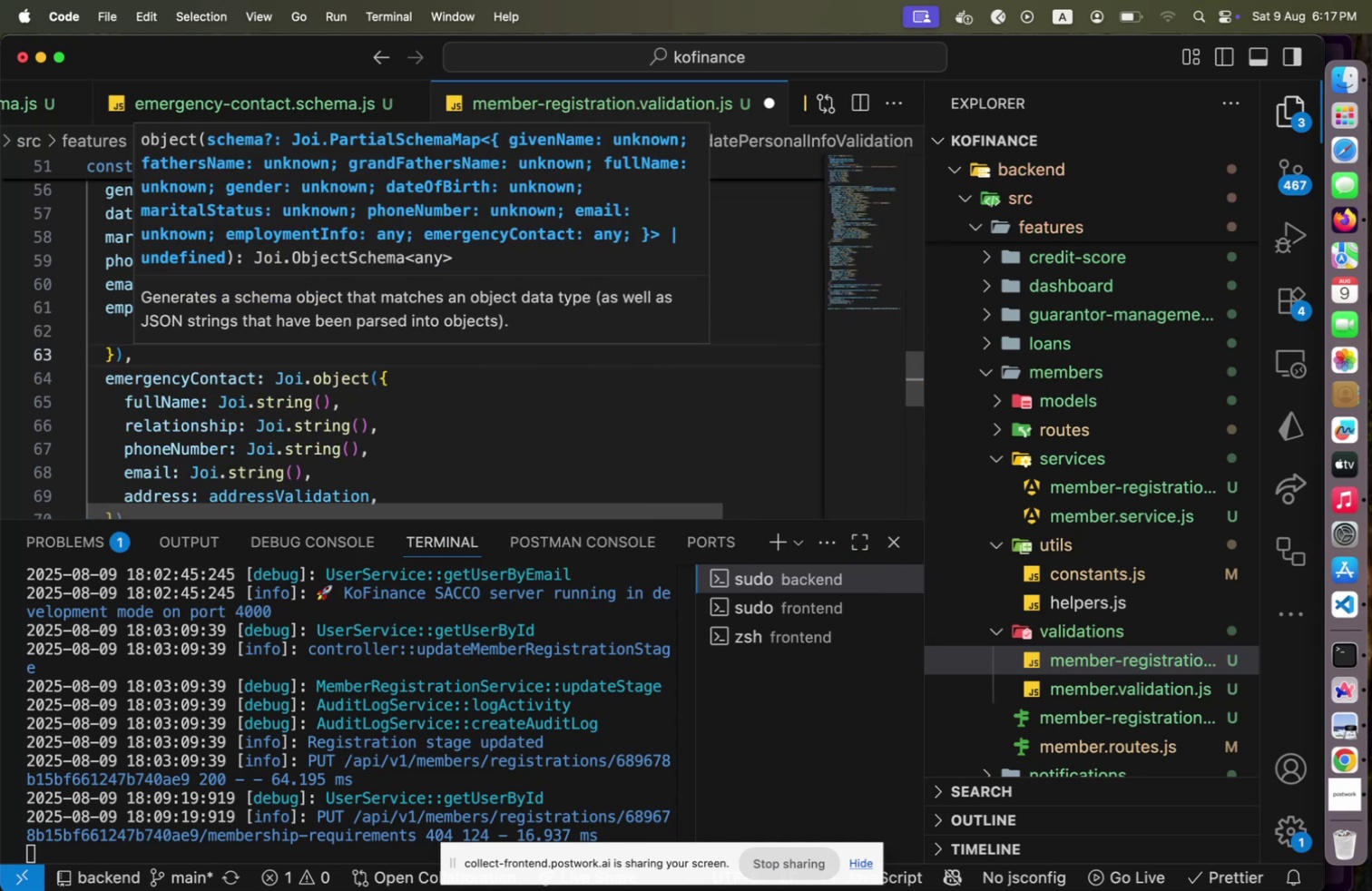 
key(Escape)
 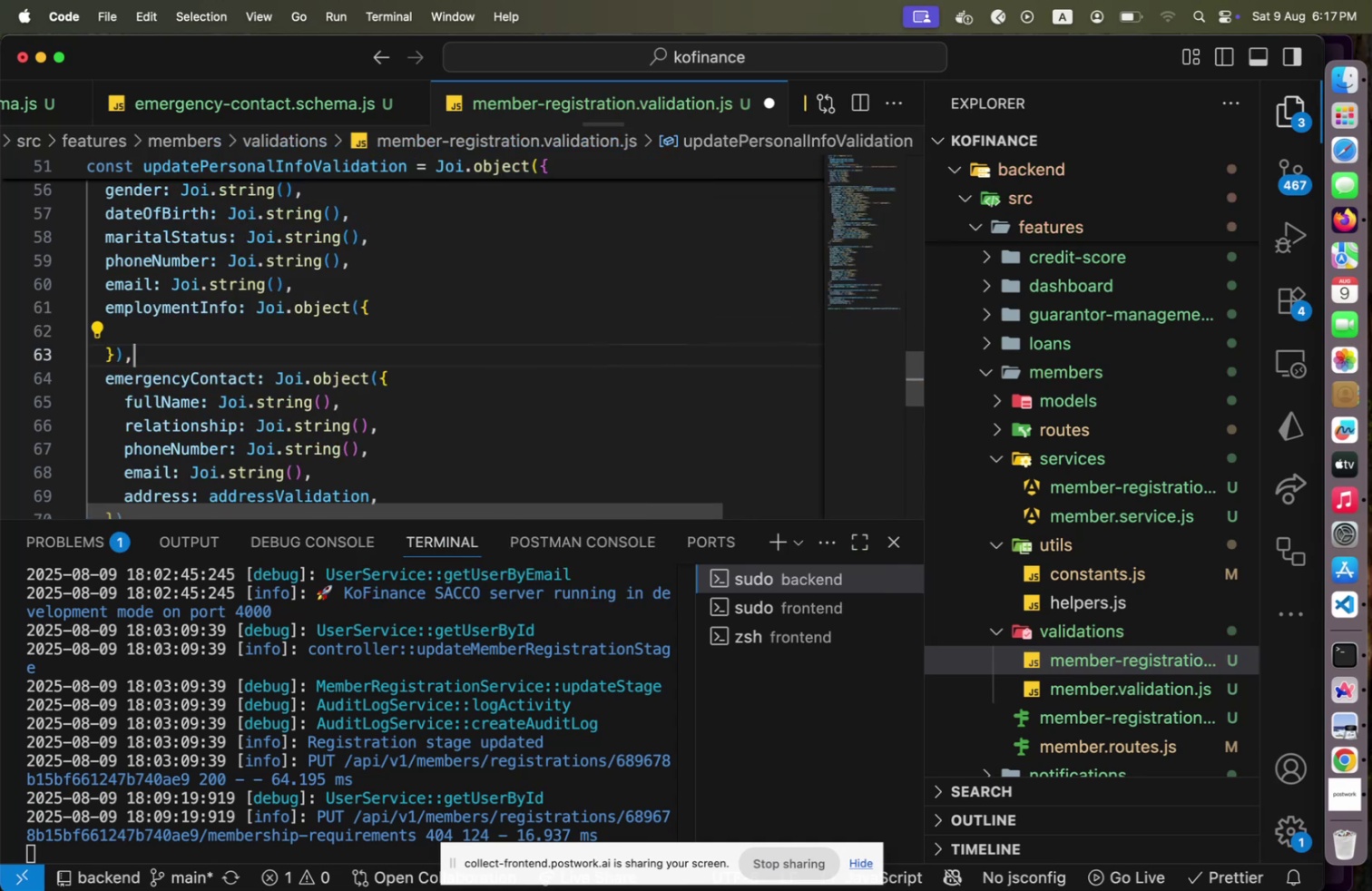 
key(ArrowUp)
 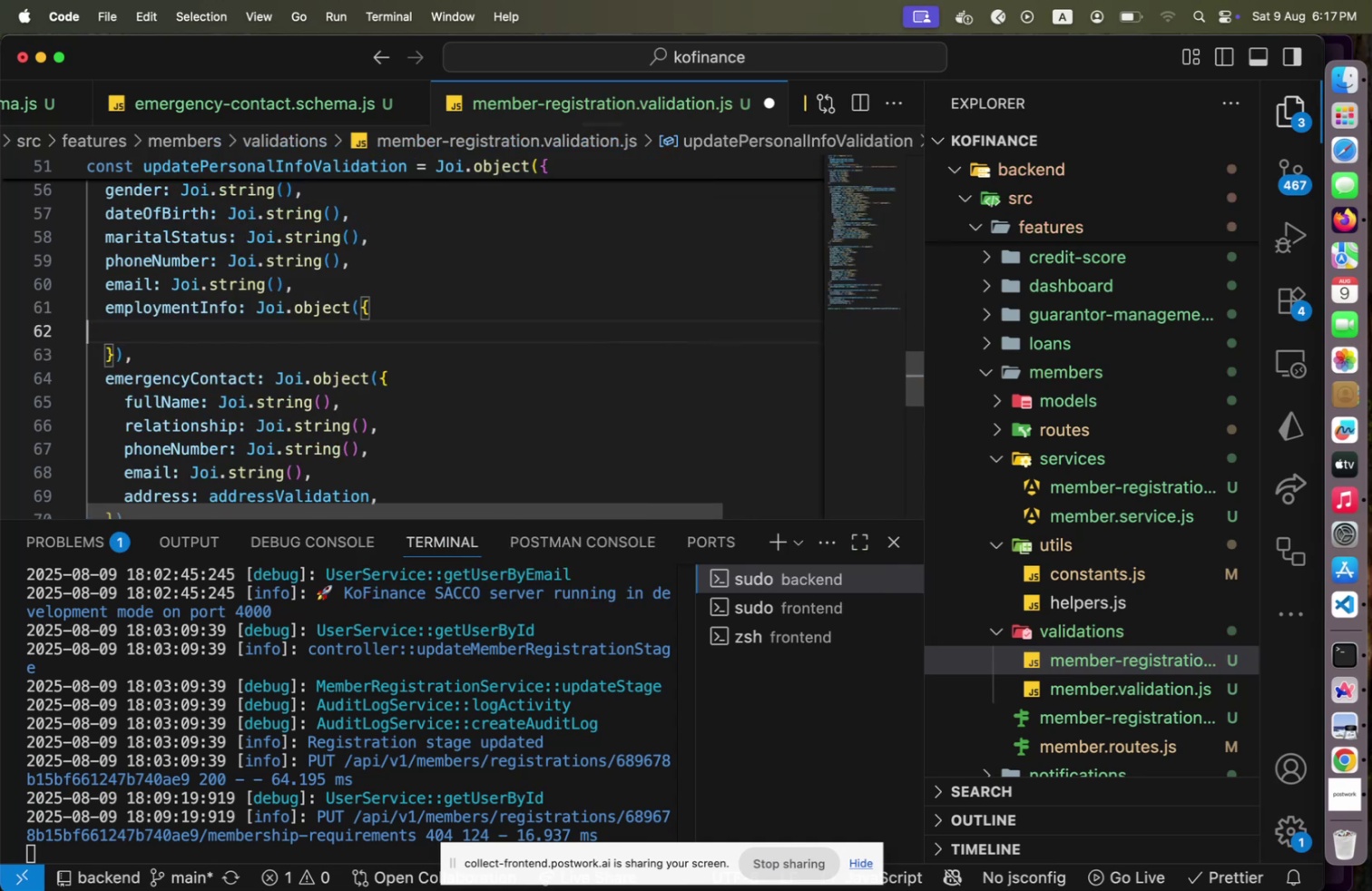 
key(Tab)
type(employerName: Joi.[VolumeUp]string(),)
 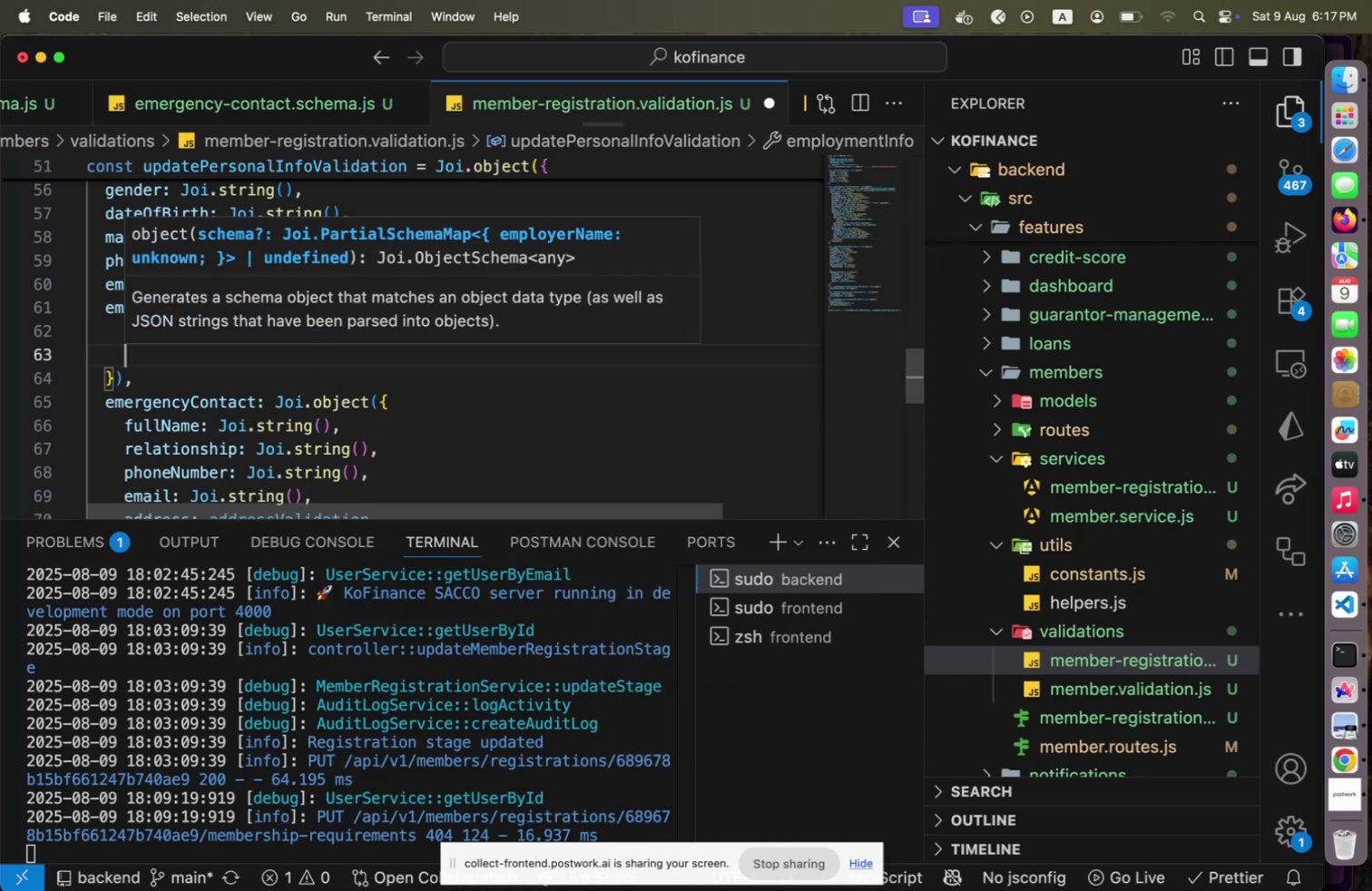 
 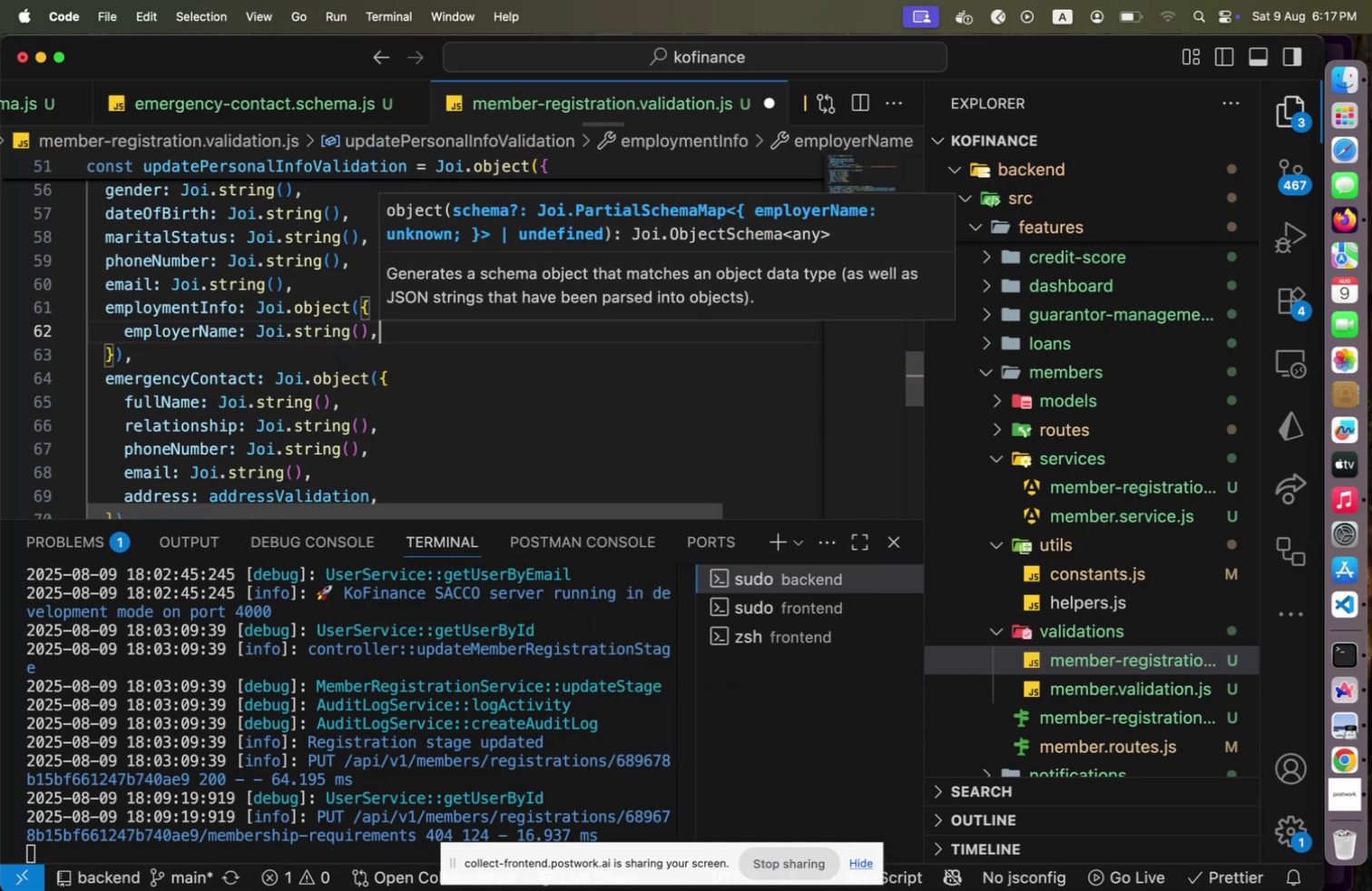 
key(Enter)
 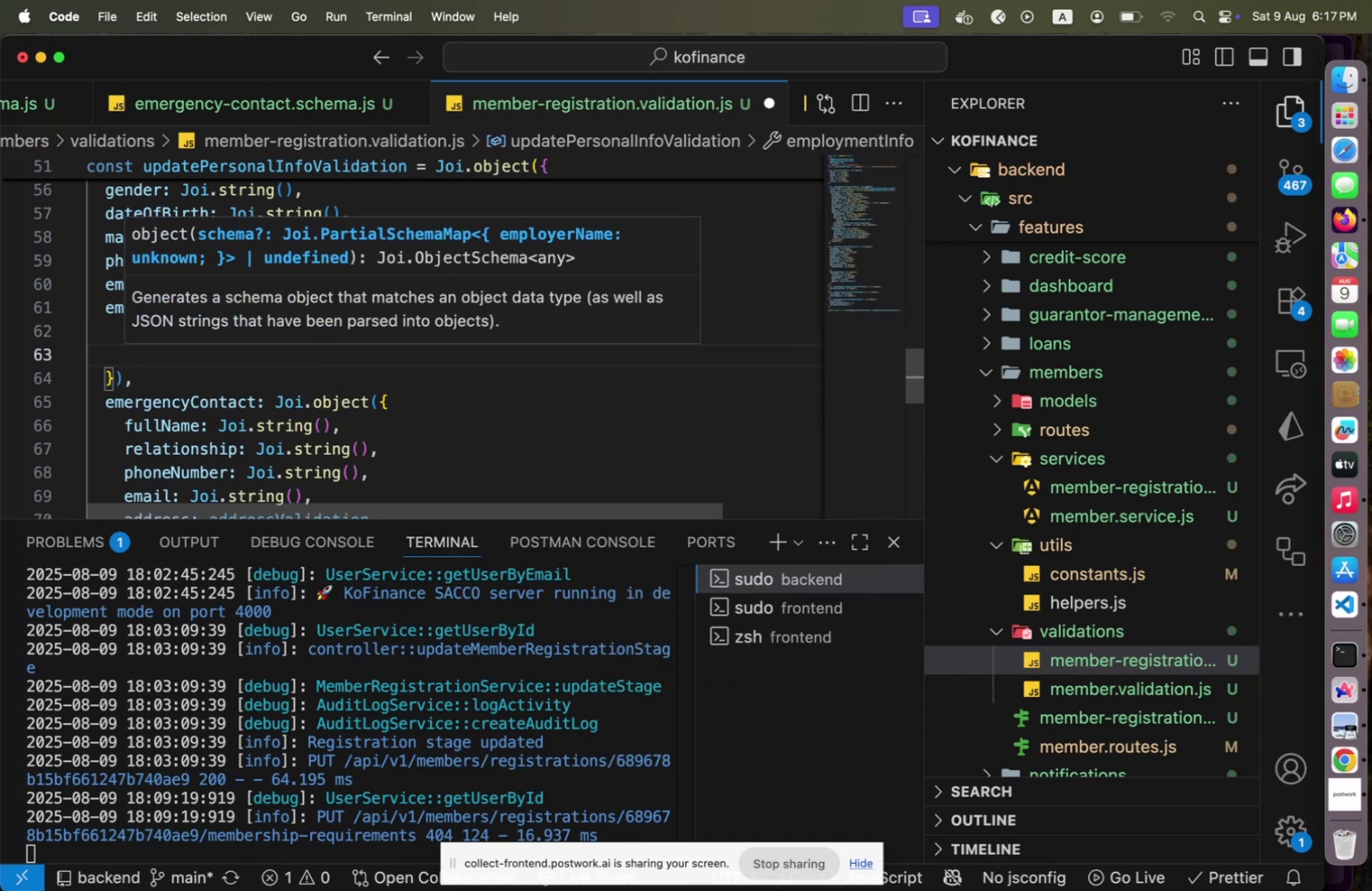 
type(em)
key(Backspace)
key(Backspace)
type(workAddress: Joi.)
 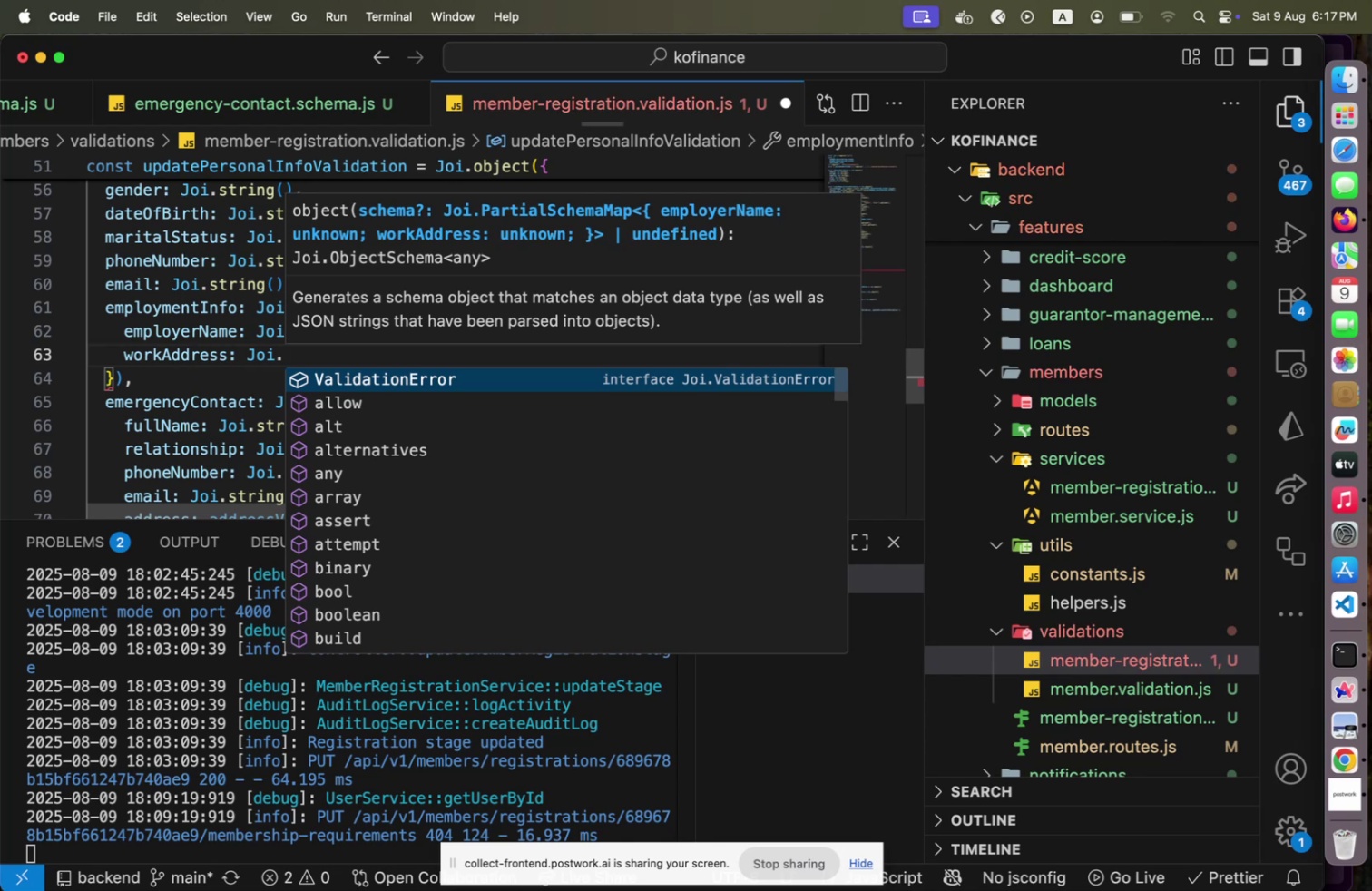 
hold_key(key=ArrowLeft, duration=1.43)
 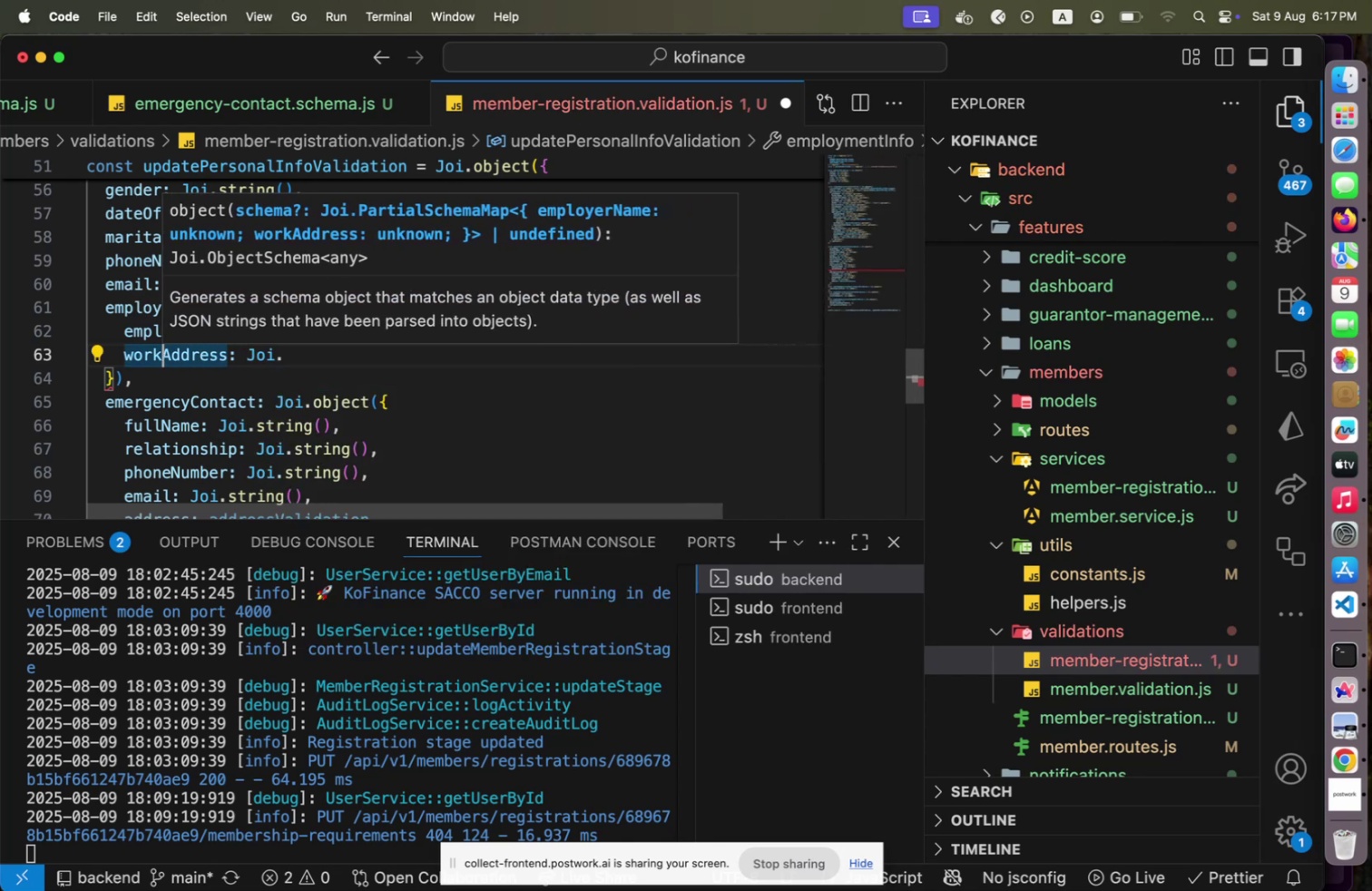 
hold_key(key=ArrowRight, duration=1.31)
 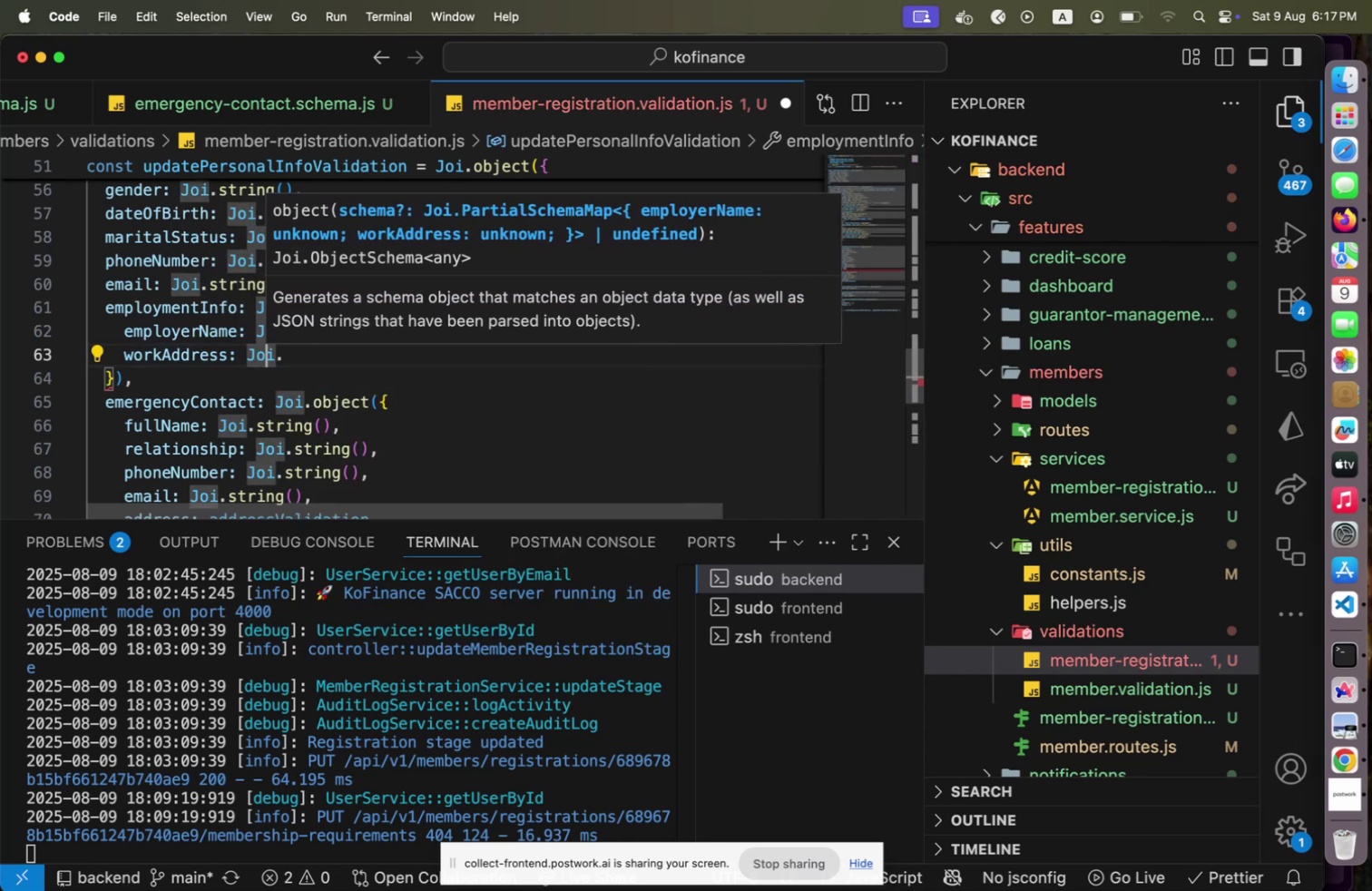 
key(ArrowRight)
 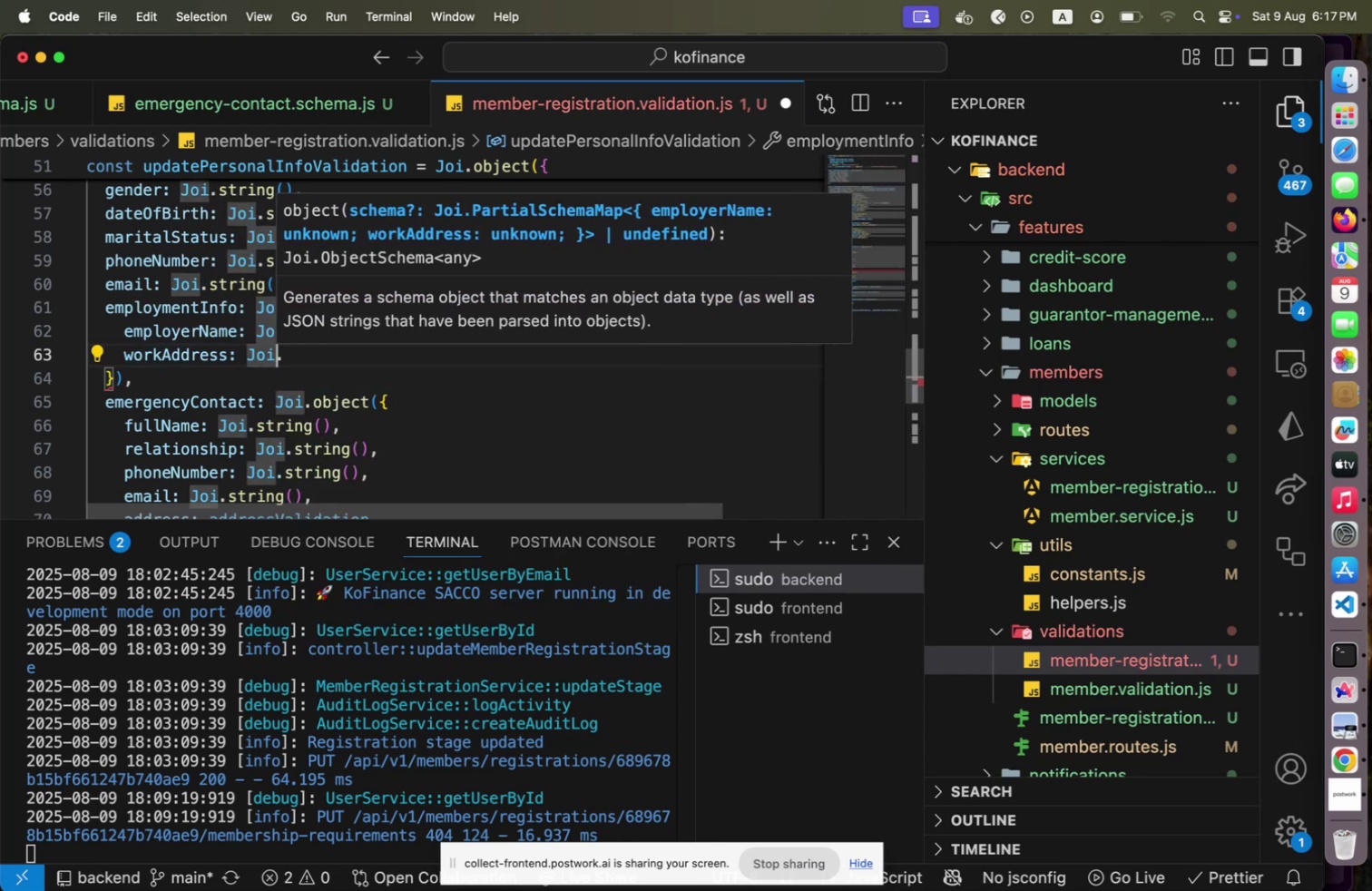 
key(ArrowRight)
 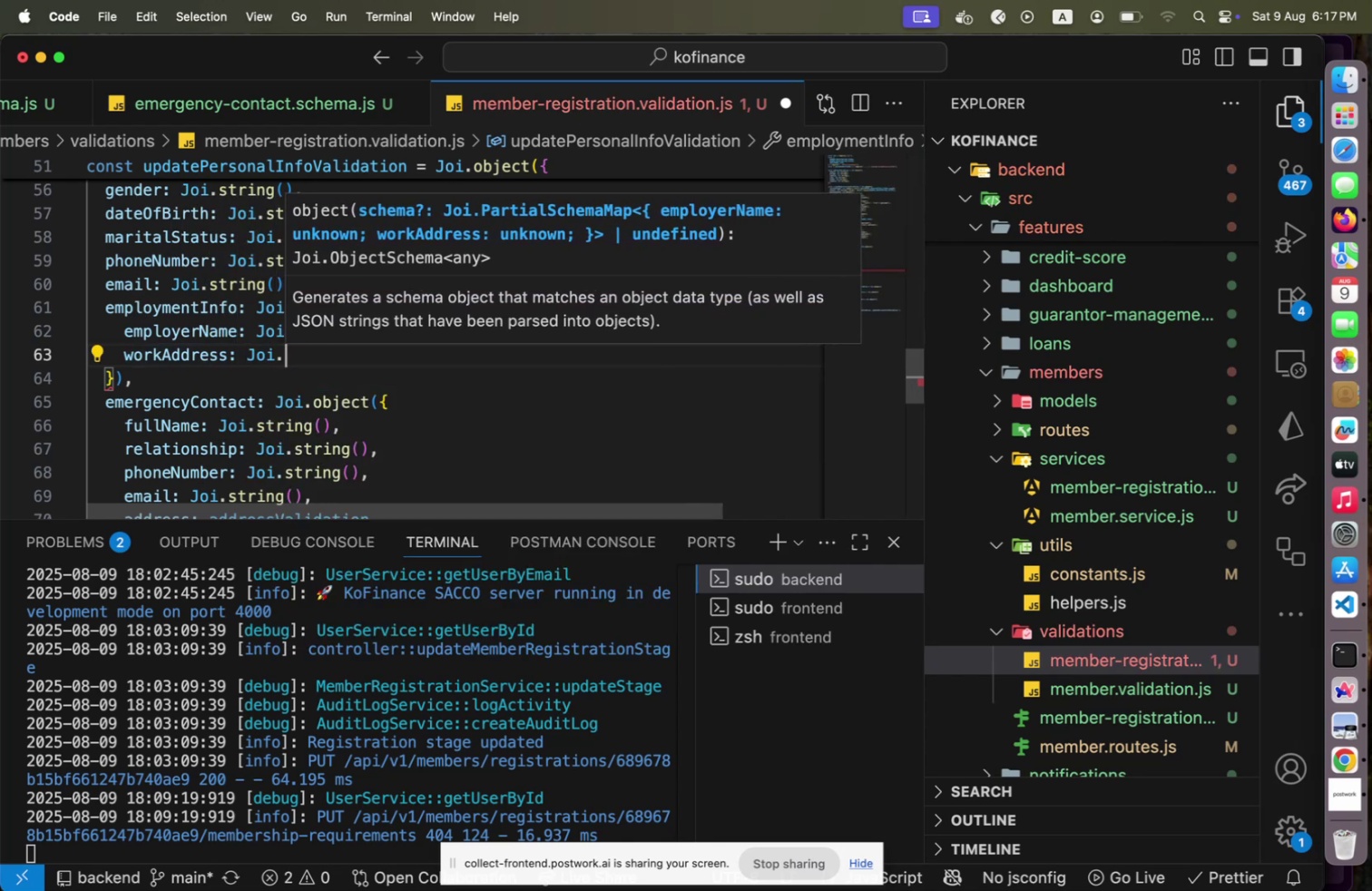 
key(Shift+ArrowLeft)
 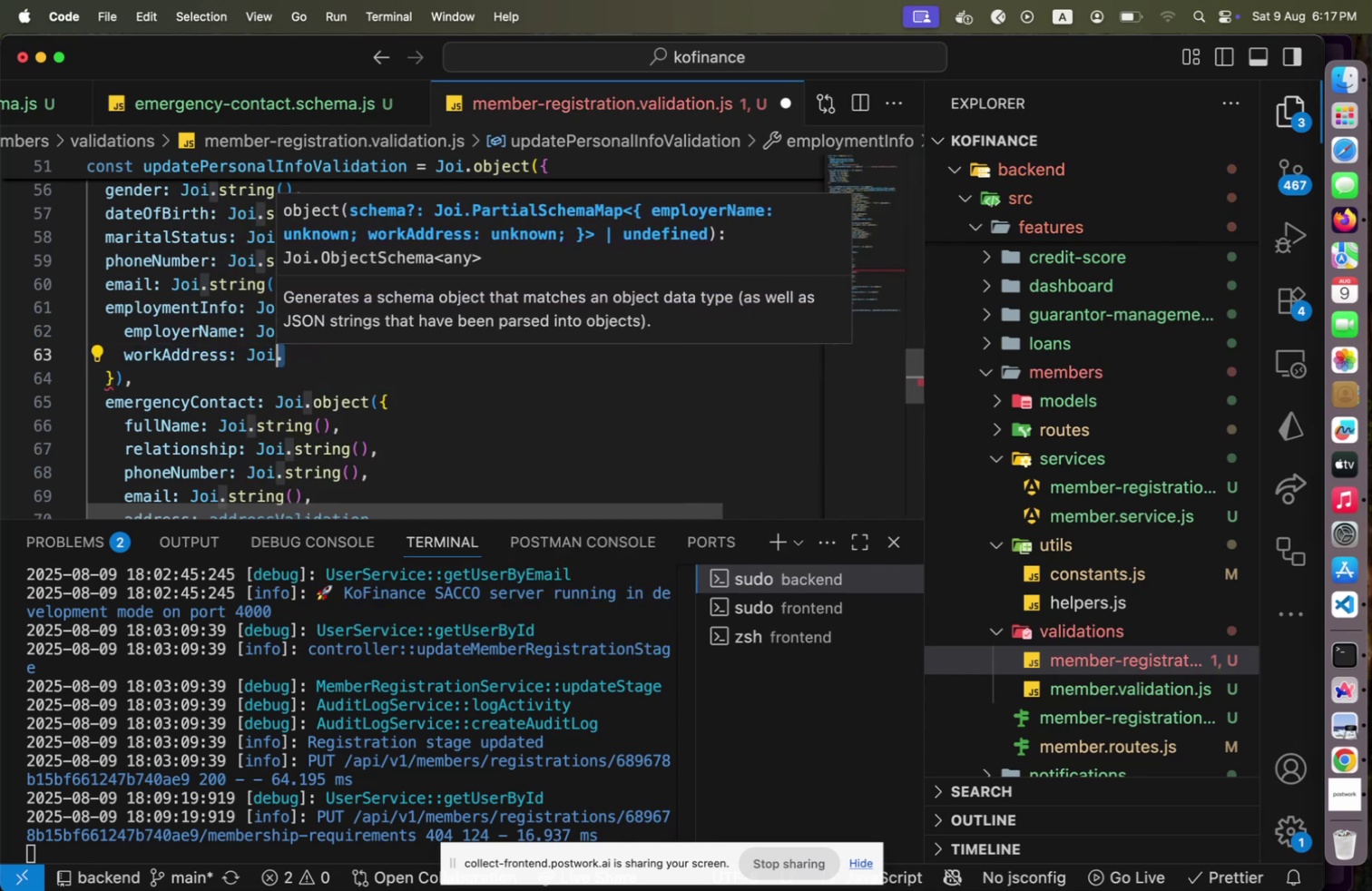 
key(Shift+ArrowLeft)
 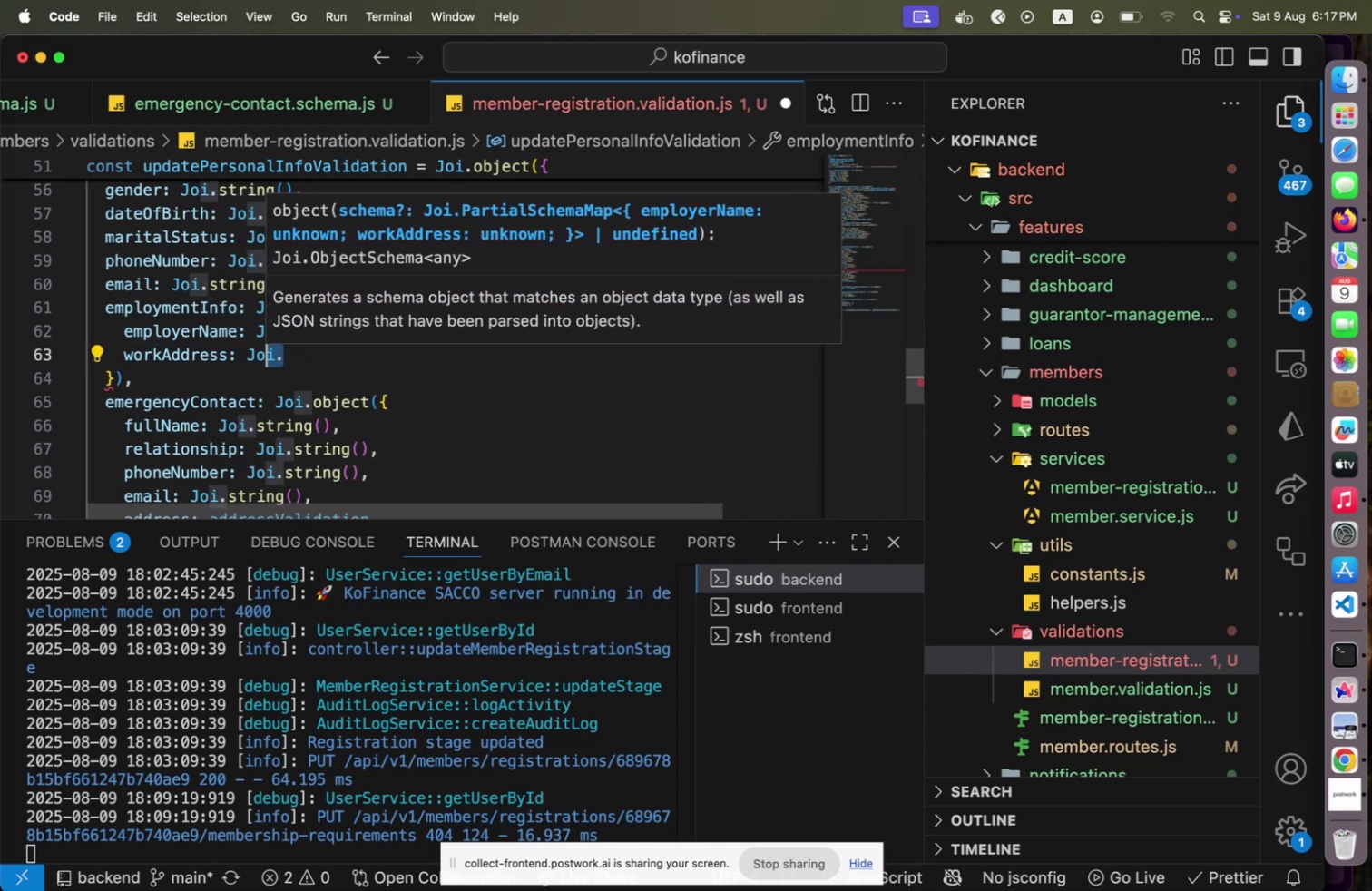 
key(Shift+ArrowLeft)
 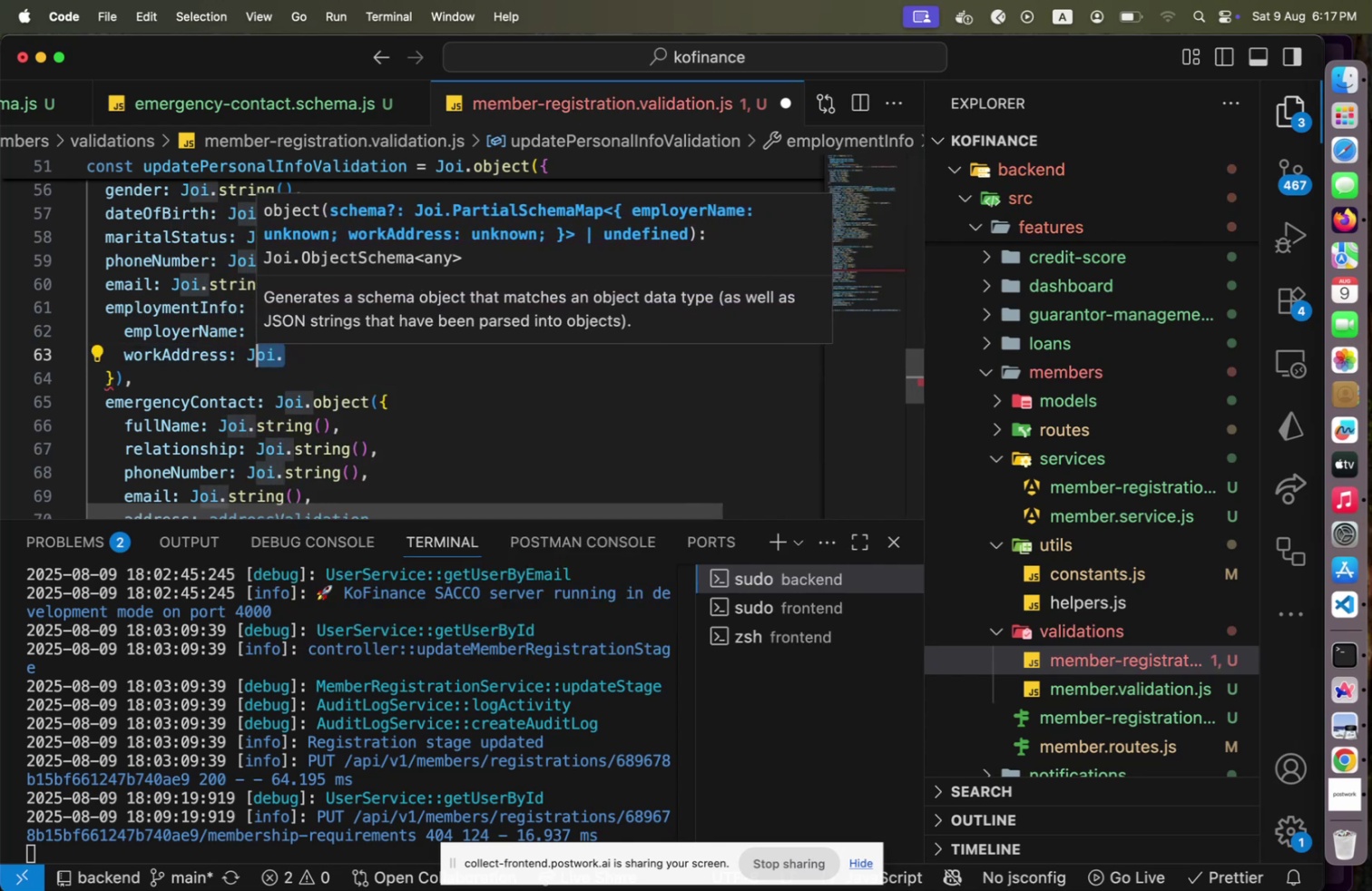 
key(Shift+ArrowLeft)
 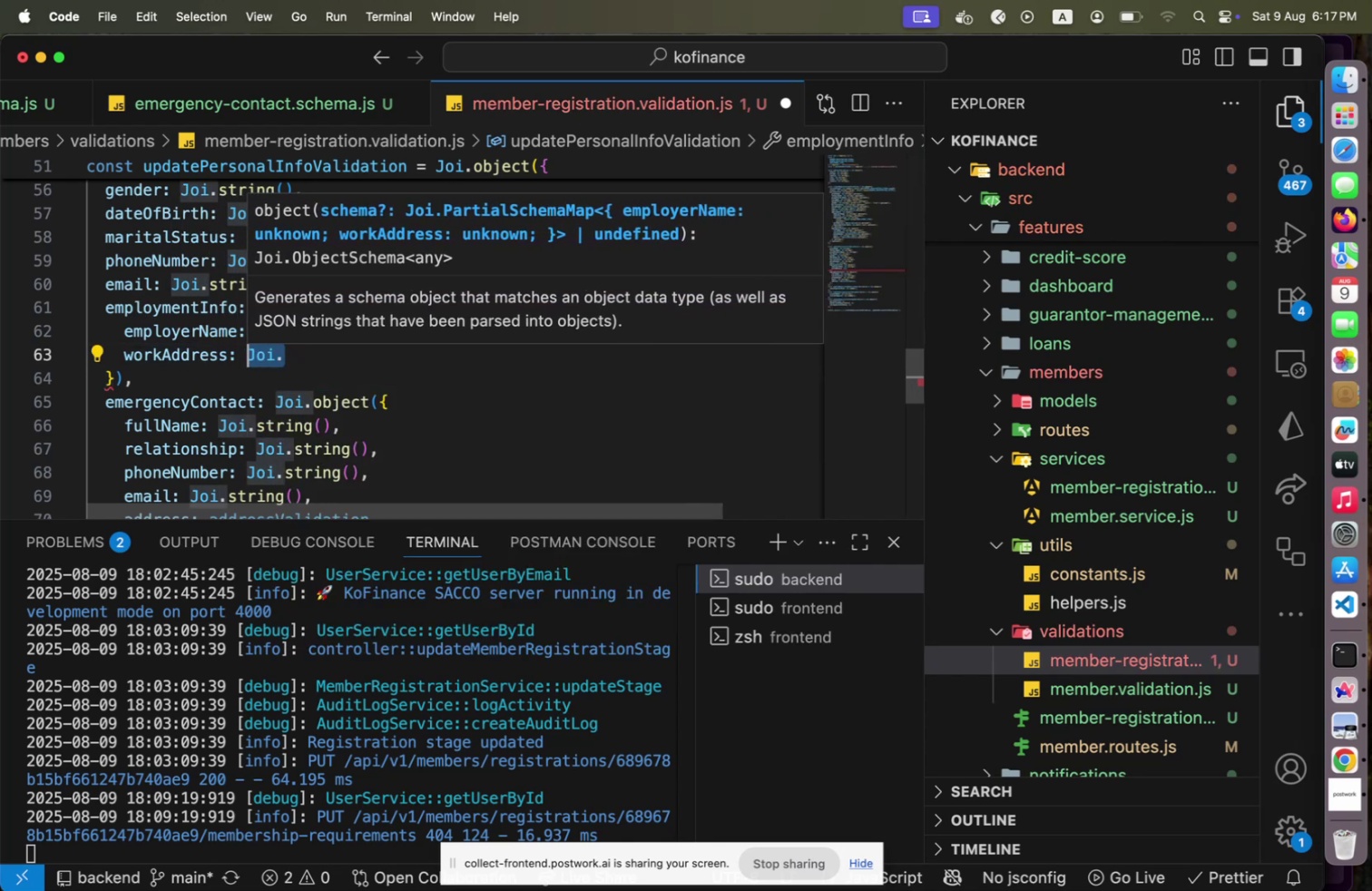 
type(addressV)
 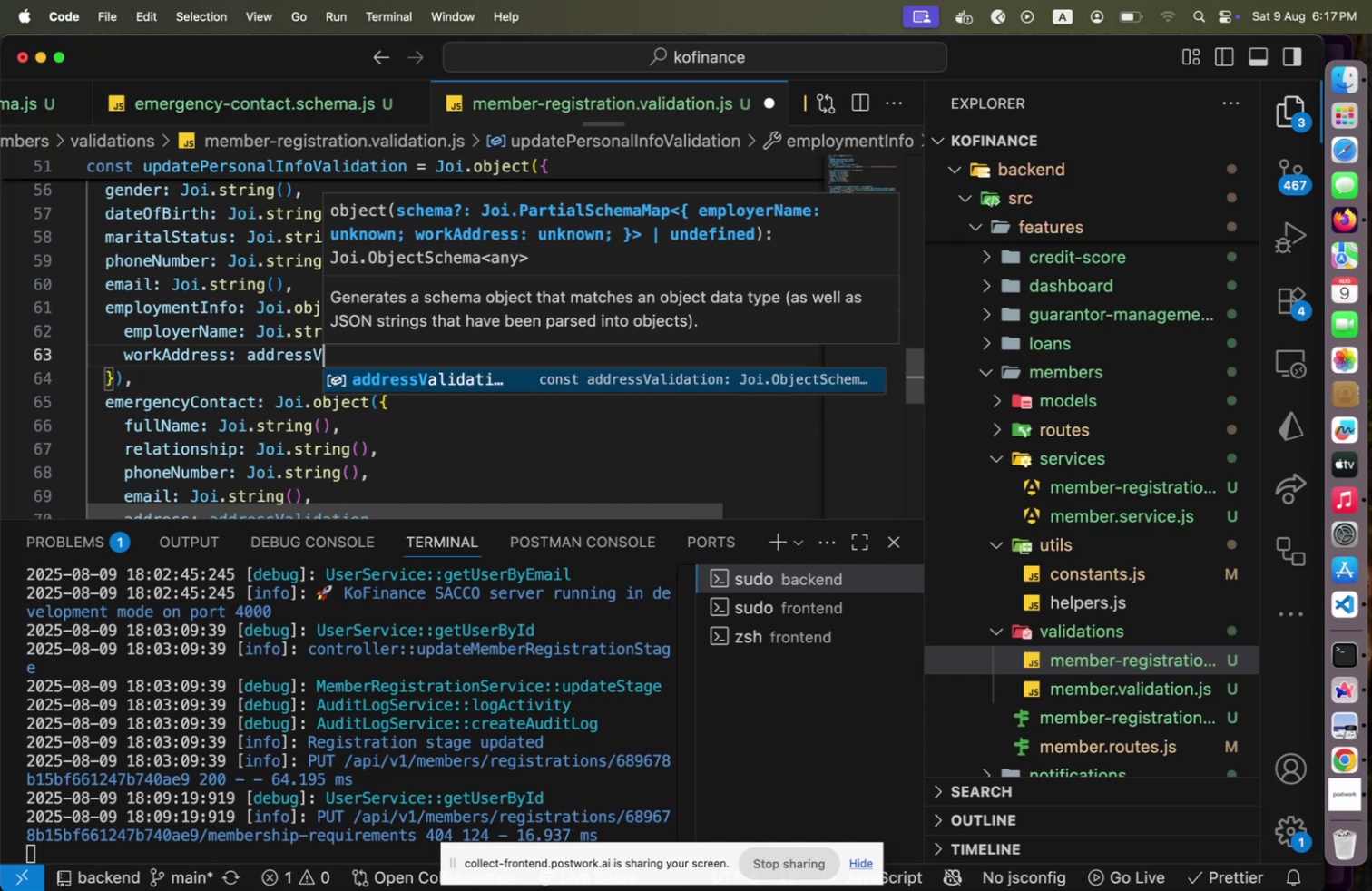 
key(Enter)
 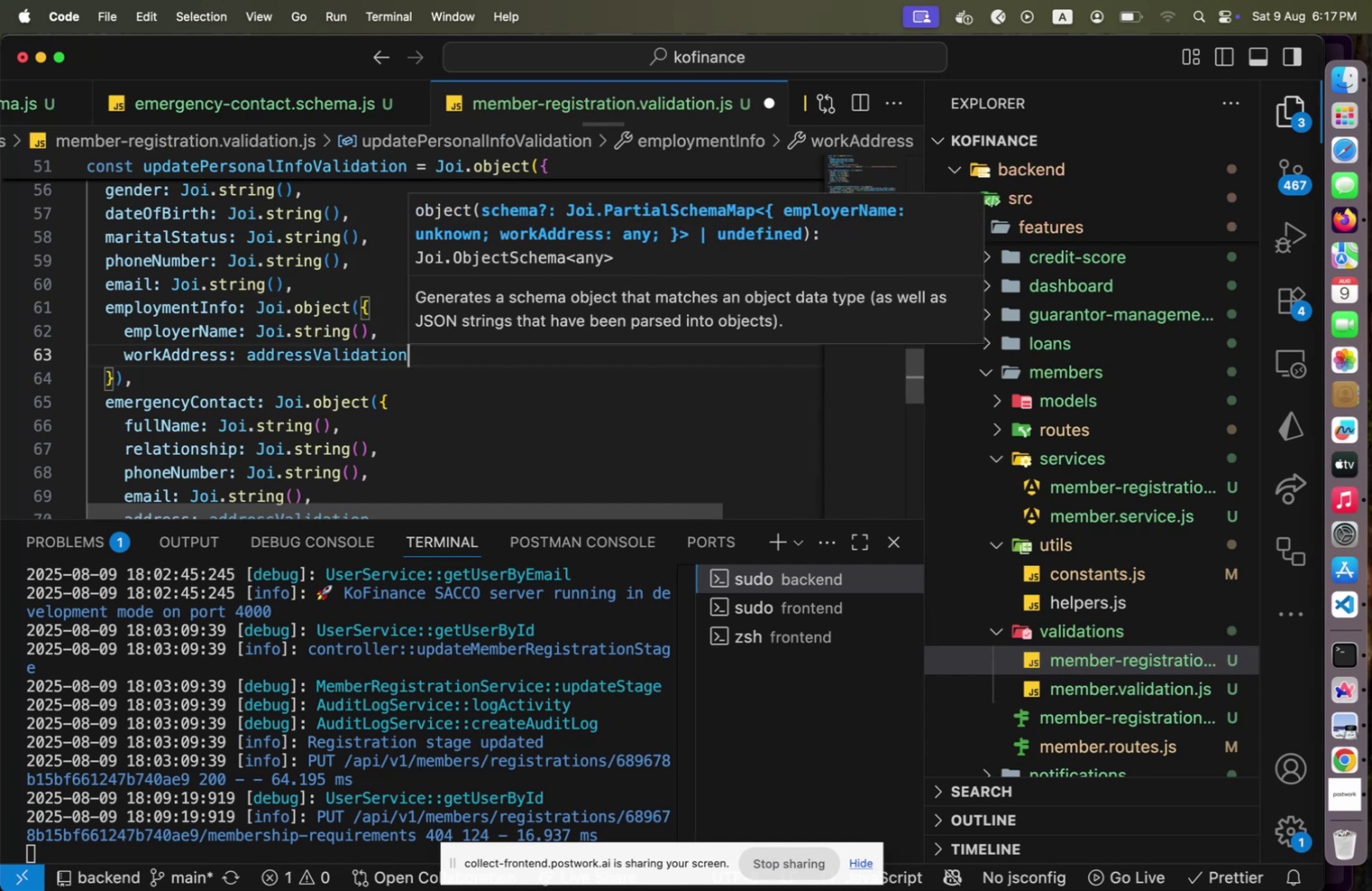 
key(ArrowUp)
 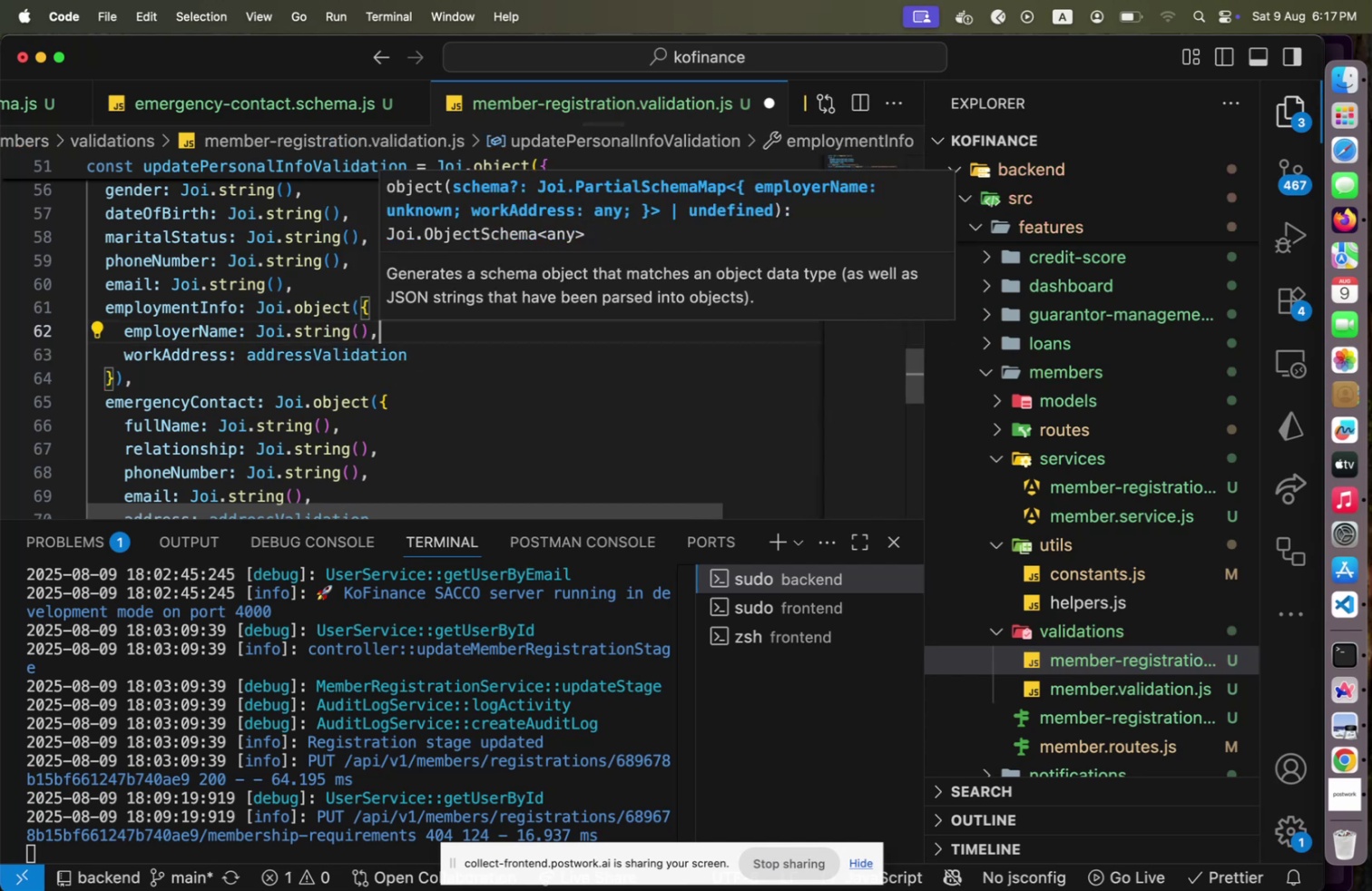 
key(Enter)
 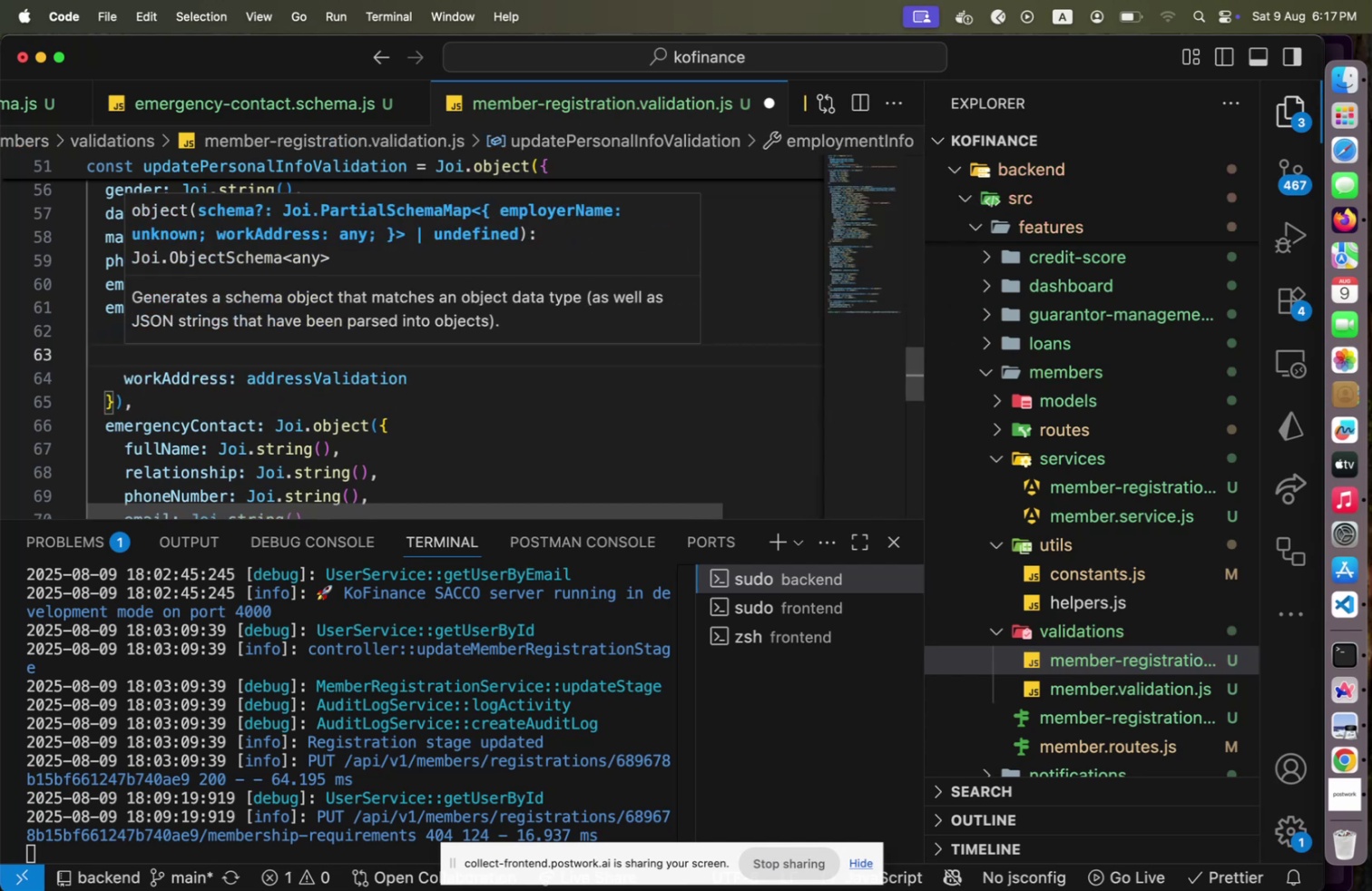 
type(employmentType: Joi.string(),)
 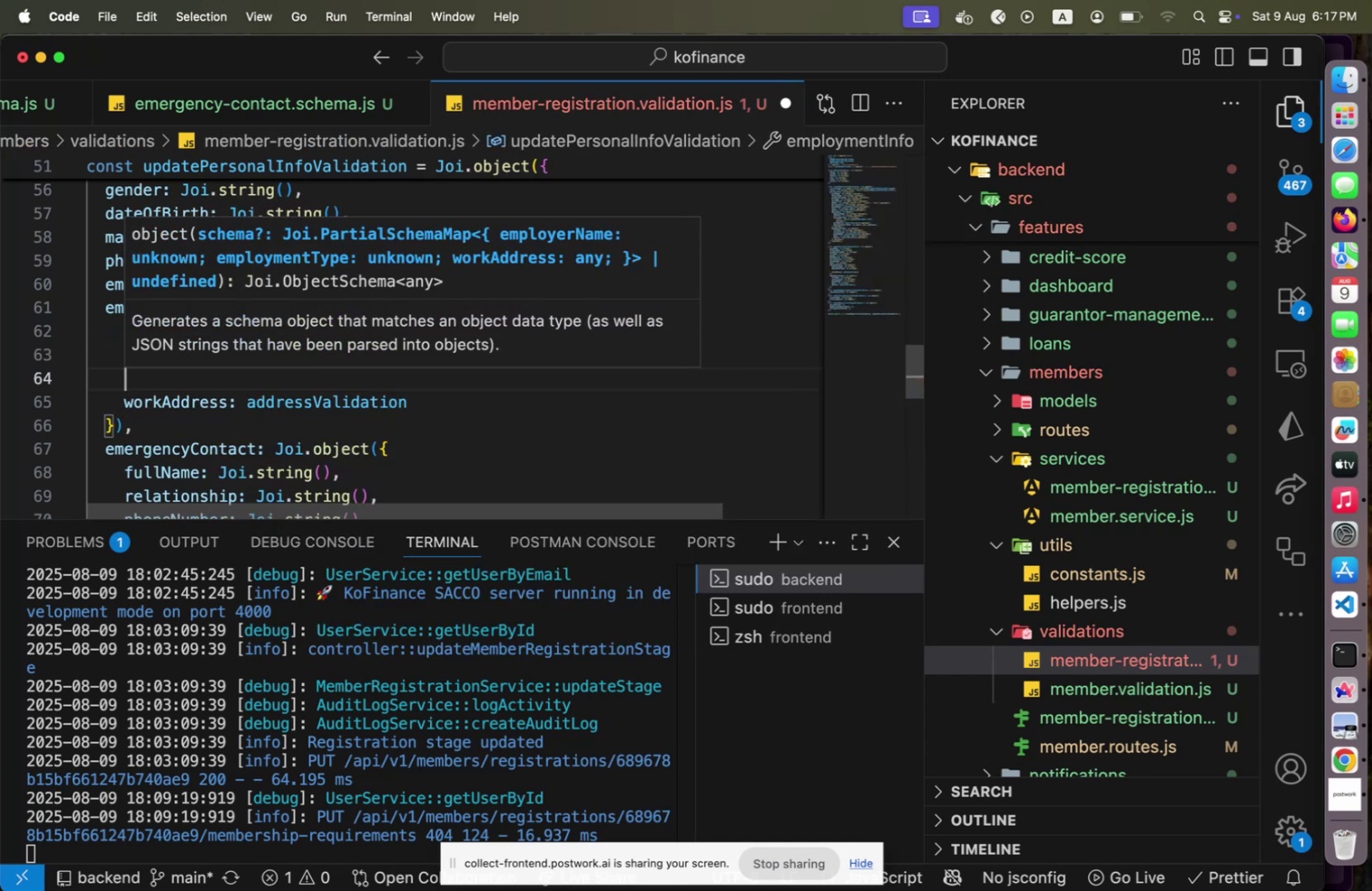 
 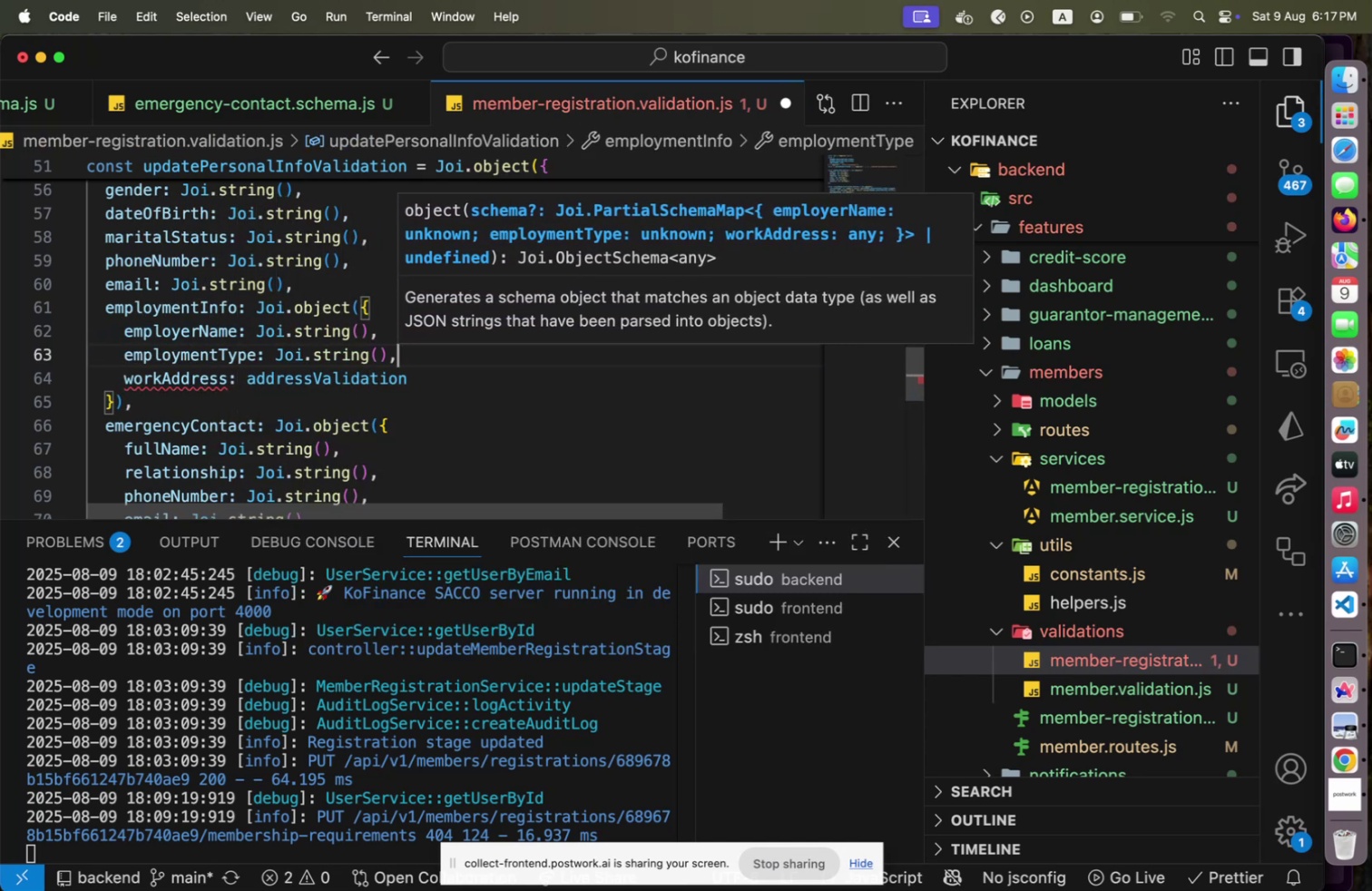 
key(Enter)
 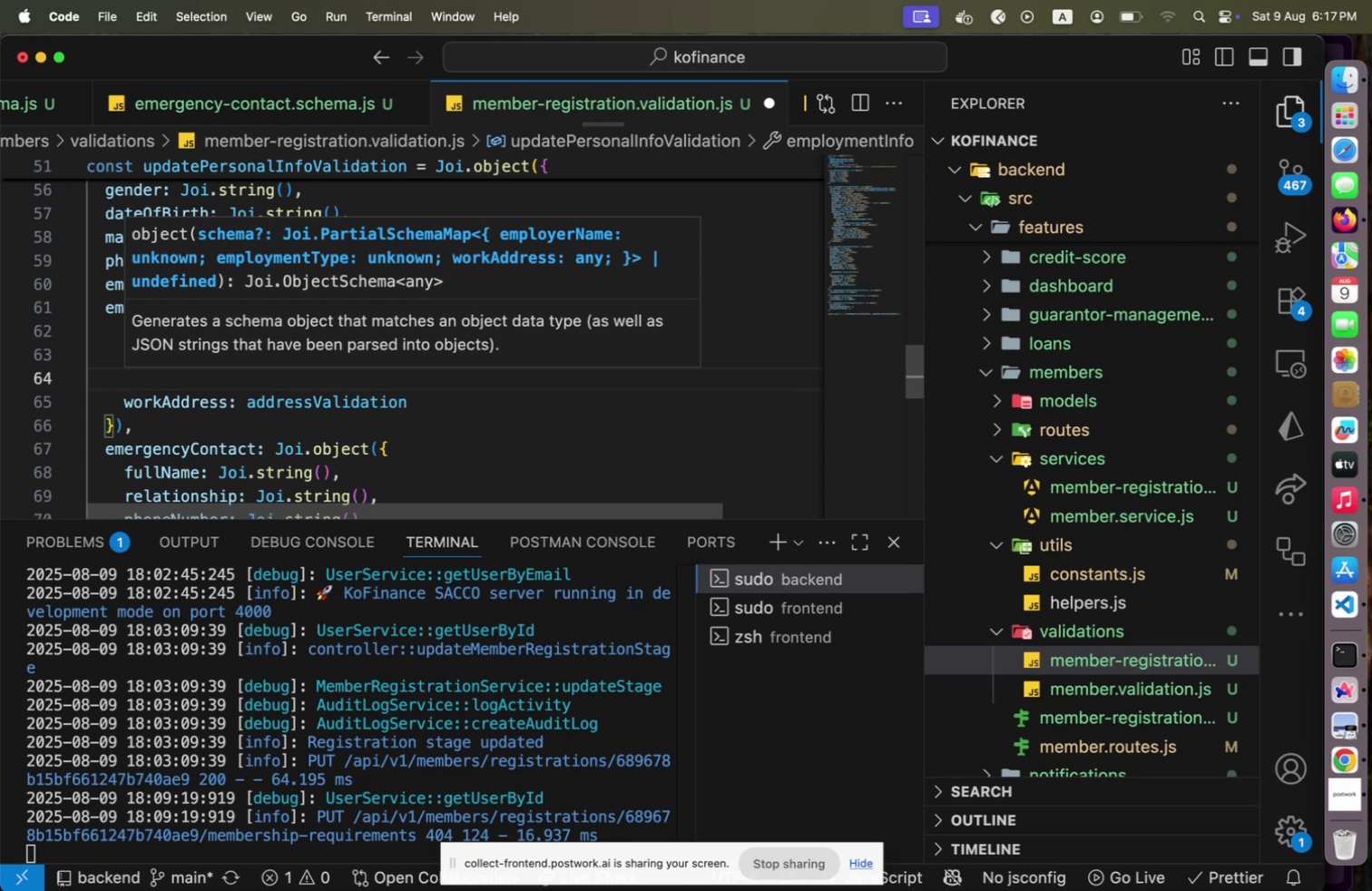 
key(Escape)
type(monthlyIno)
key(Backspace)
type(come: Ji)
key(Backspace)
type(oi.num)
 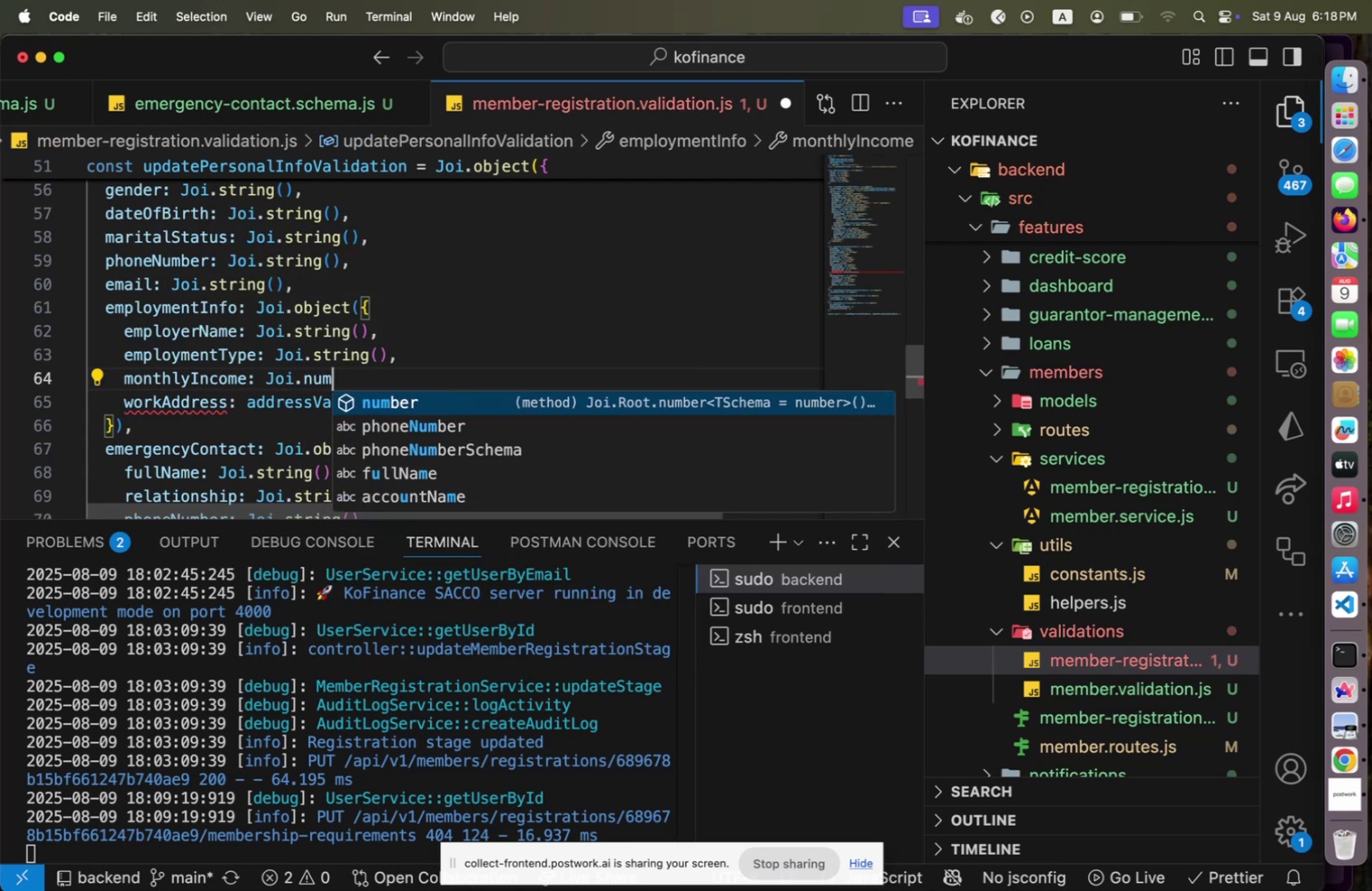 
key(Enter)
 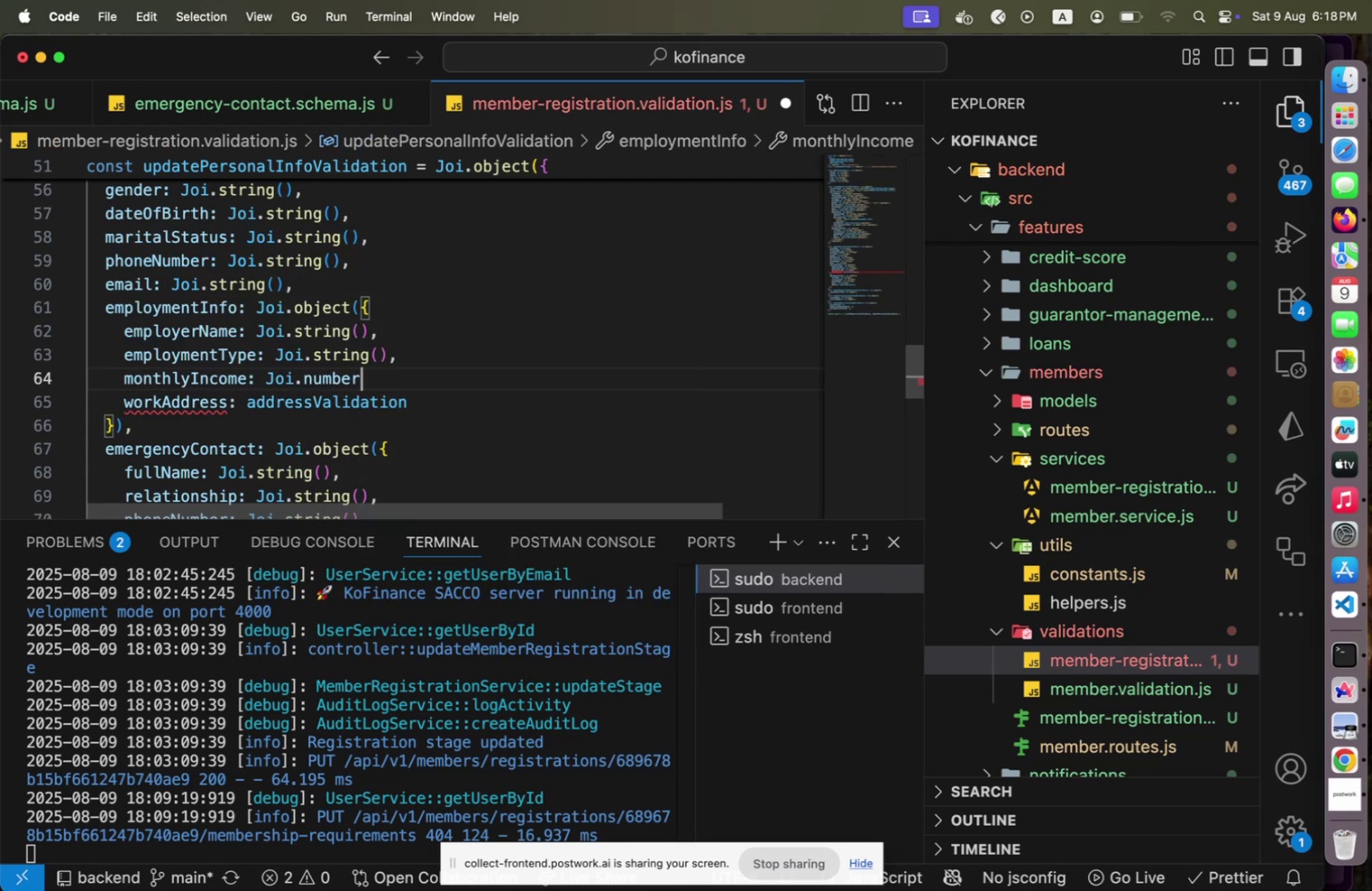 
type((),)
key(Escape)
 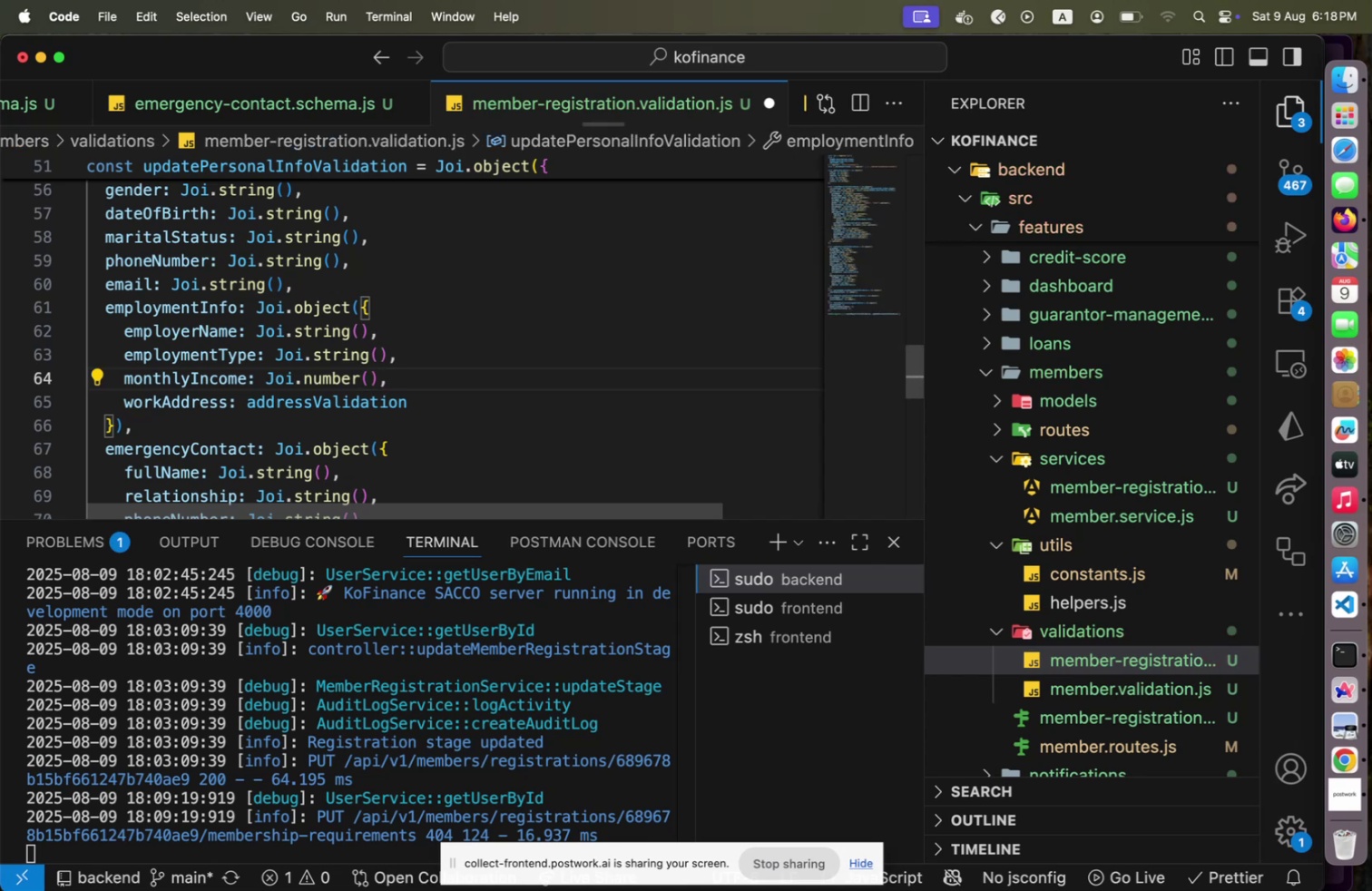 
key(ArrowUp)
 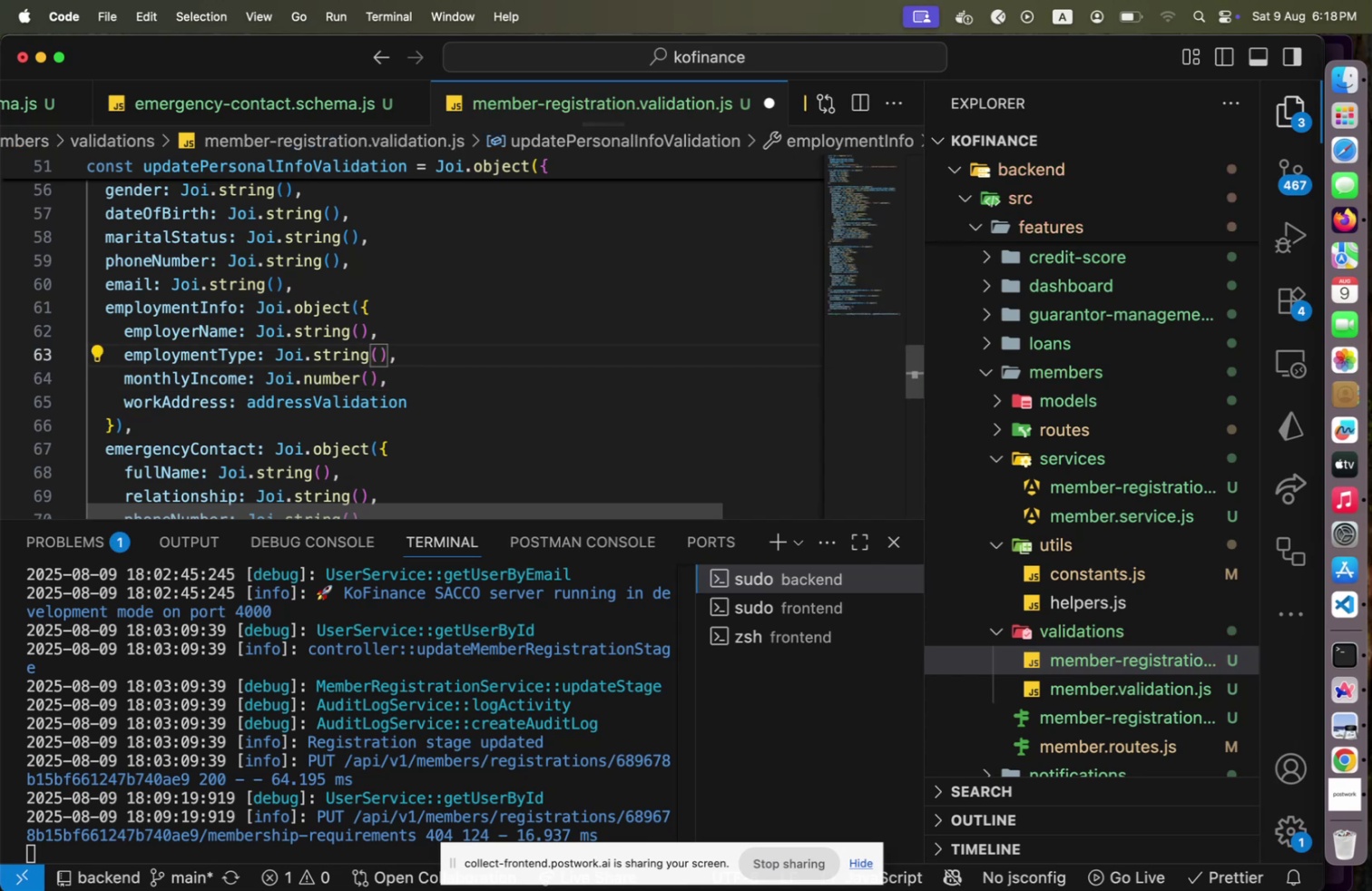 
key(ArrowRight)
 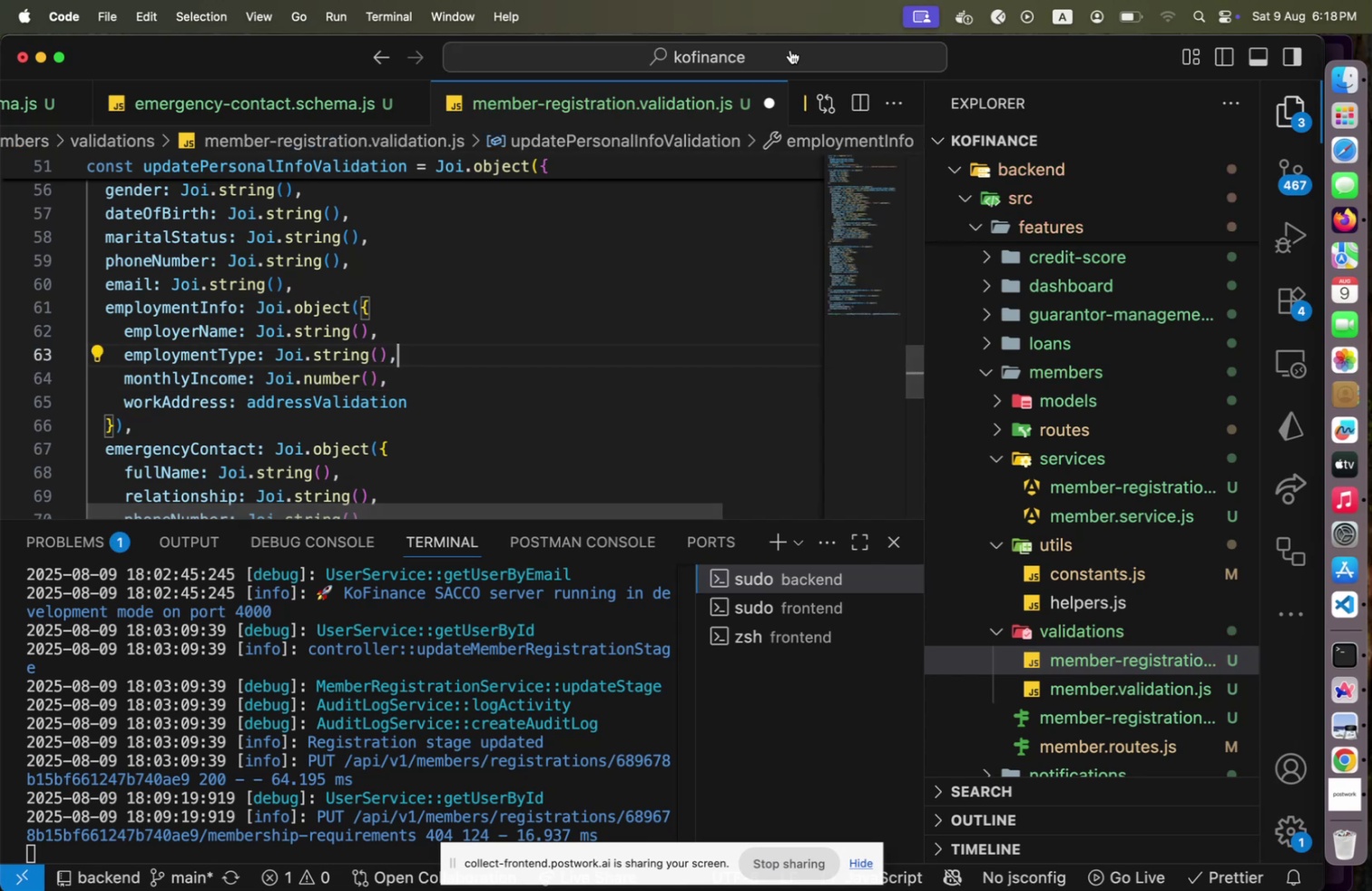 
left_click([1195, 0])
 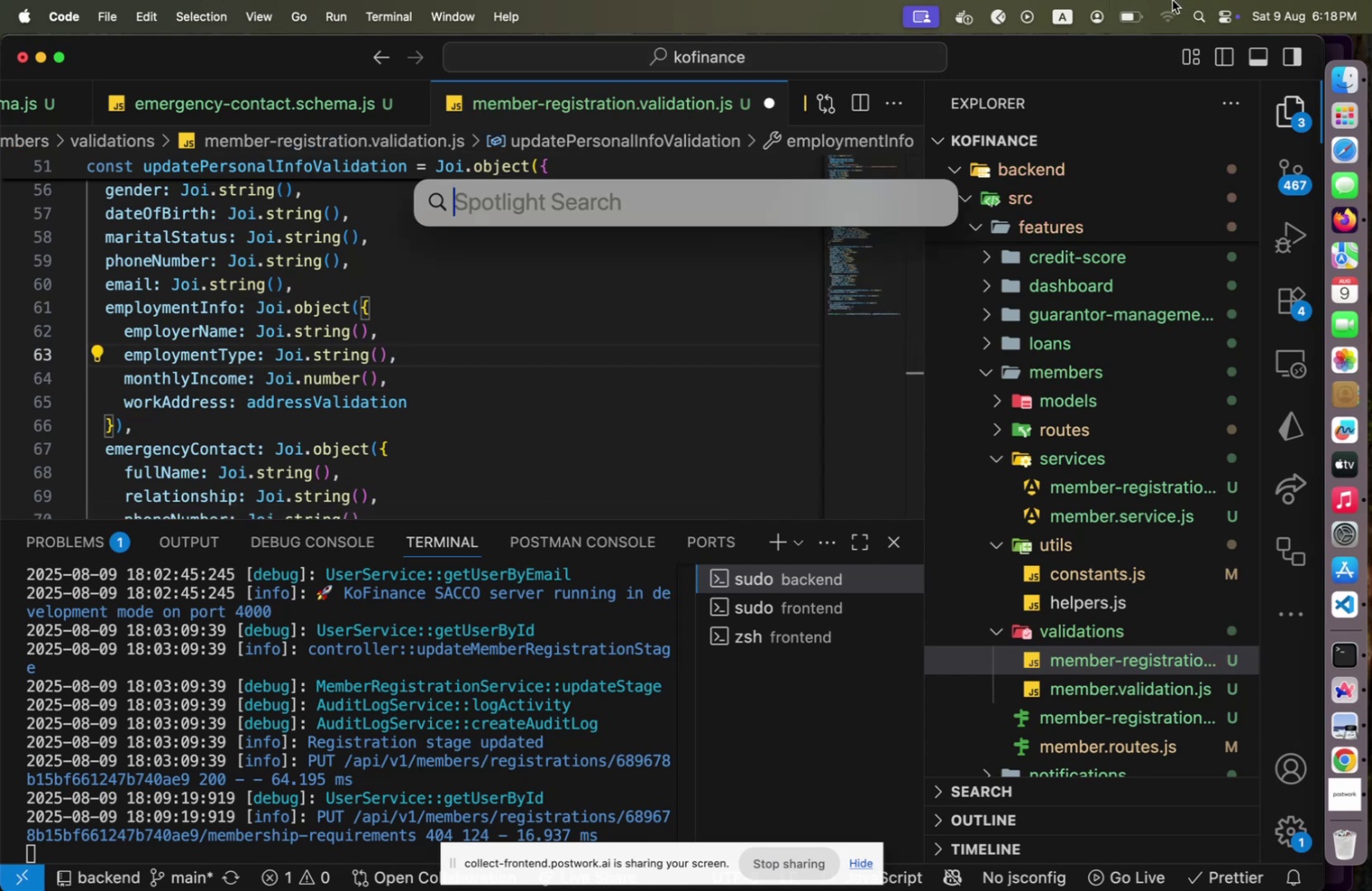 
left_click([1172, 0])
 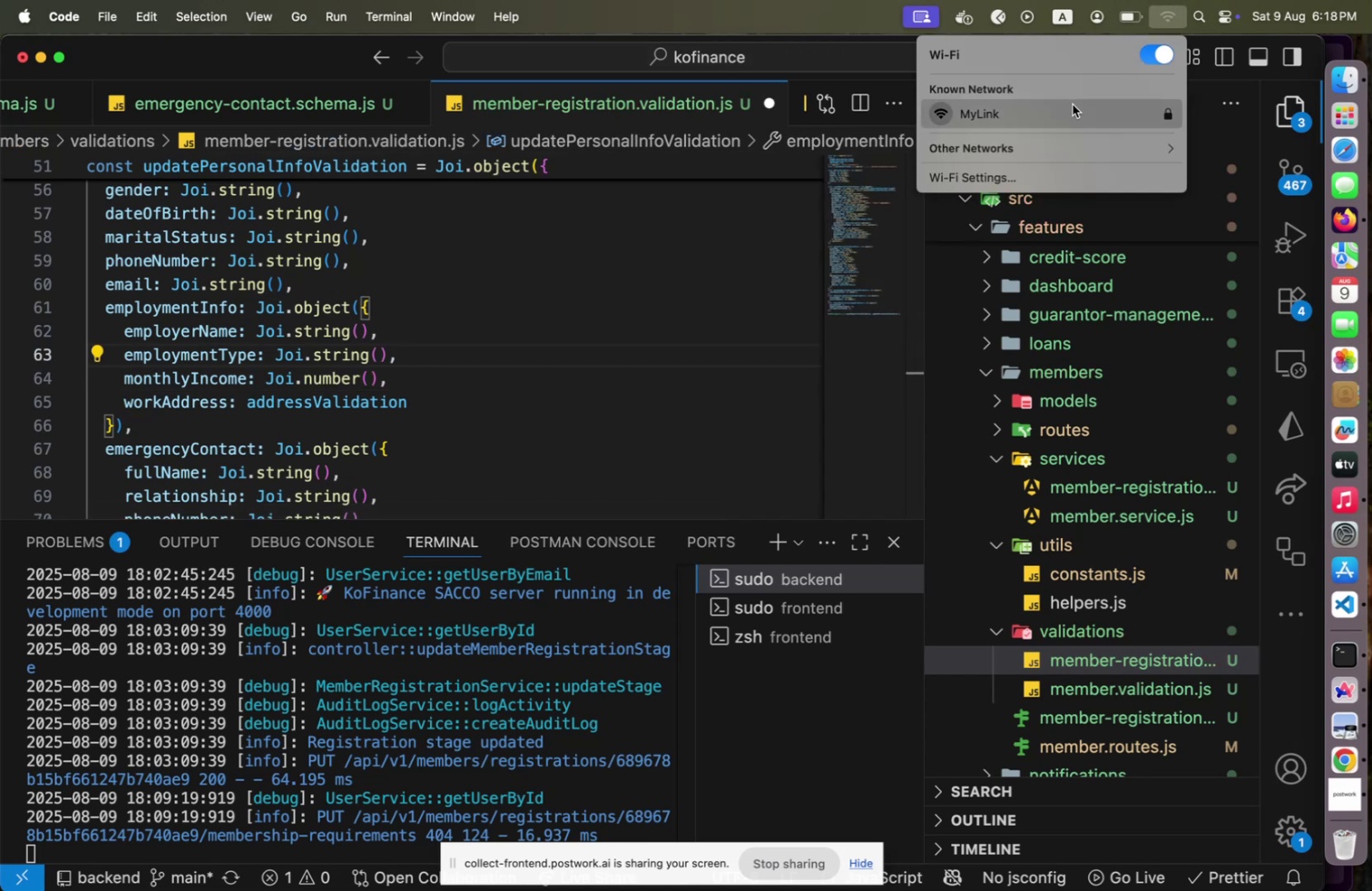 
left_click([1073, 104])
 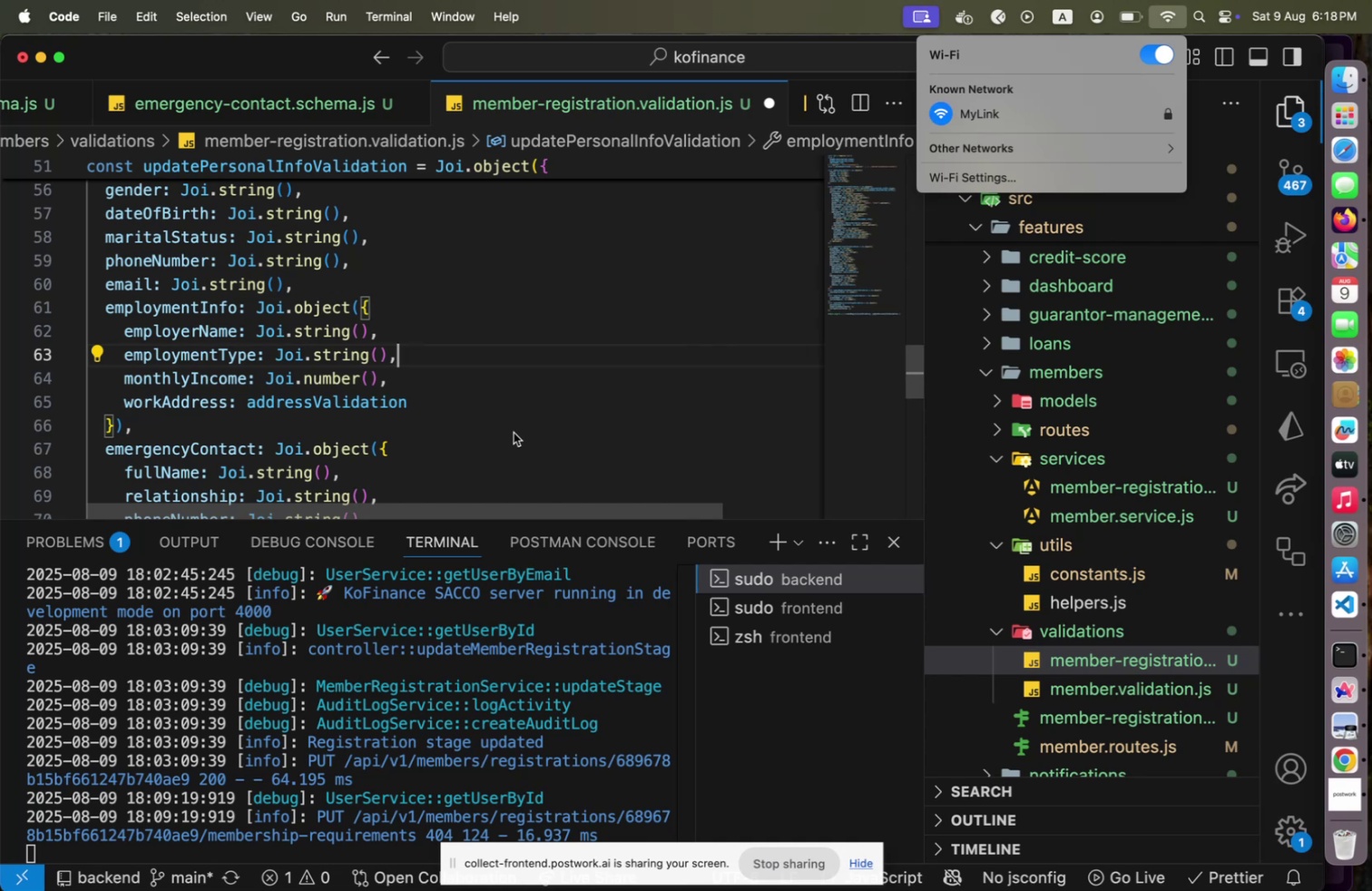 
left_click([475, 372])
 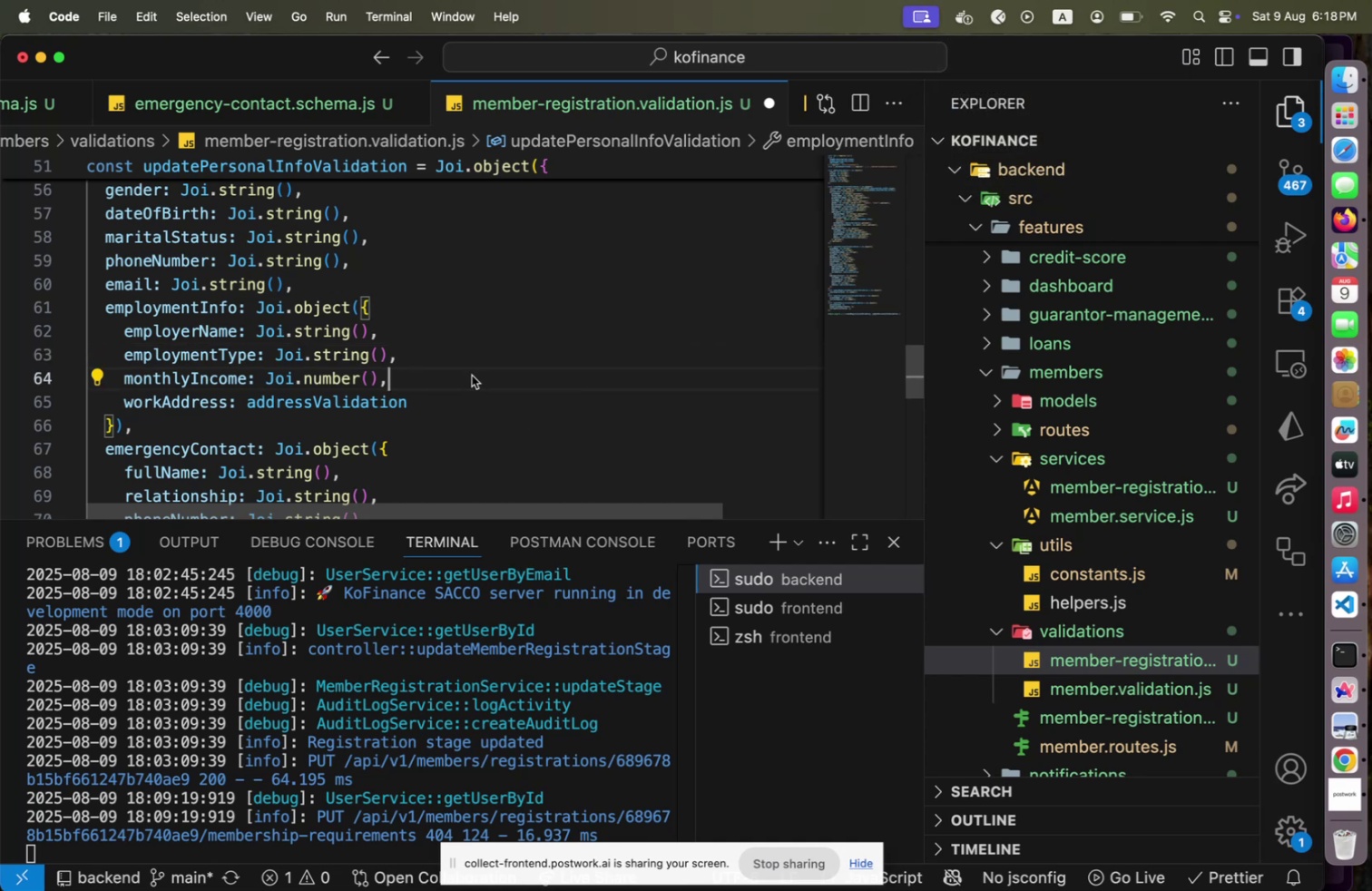 
wait(9.11)
 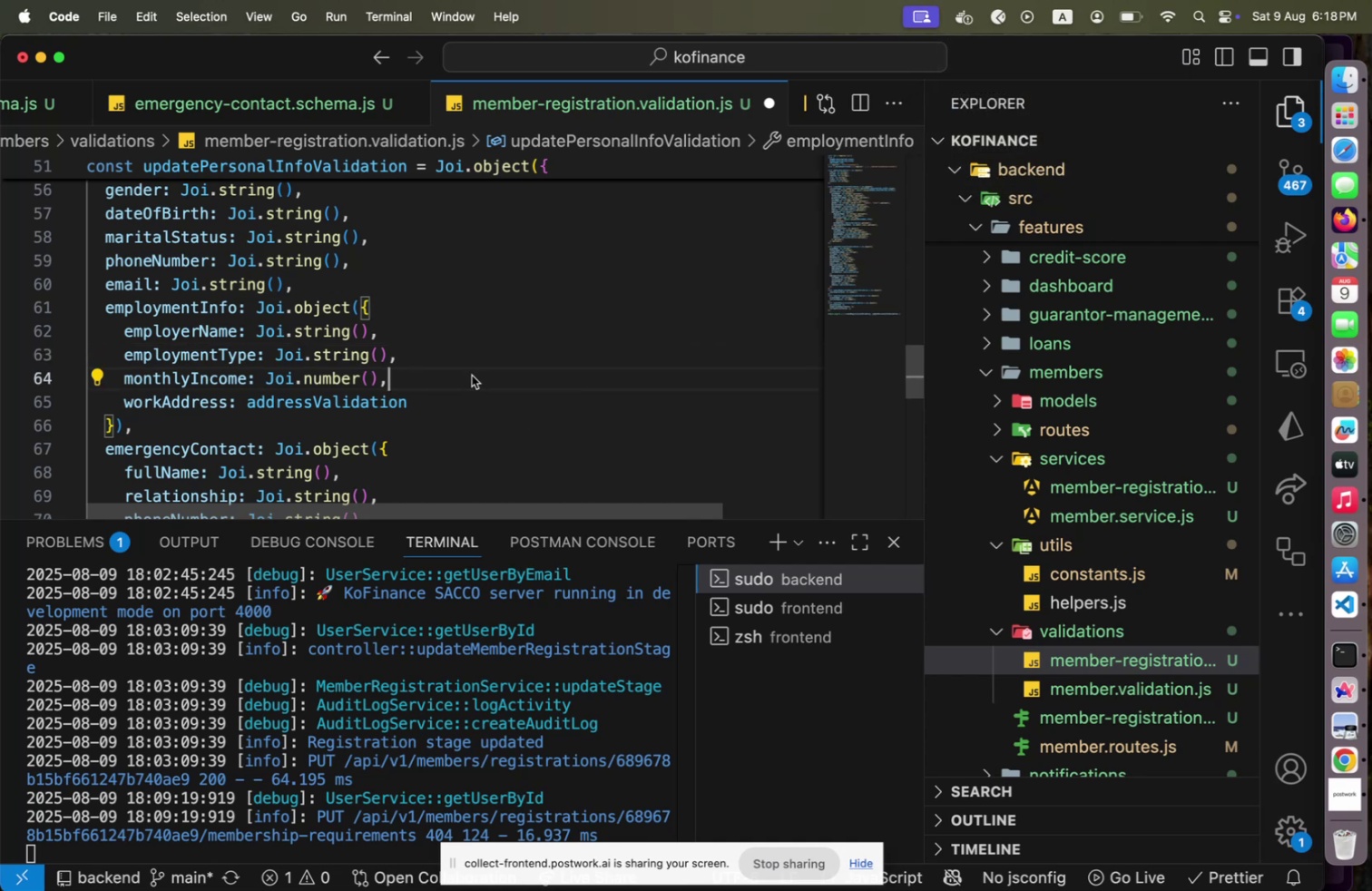 
key(VolumeUp)
 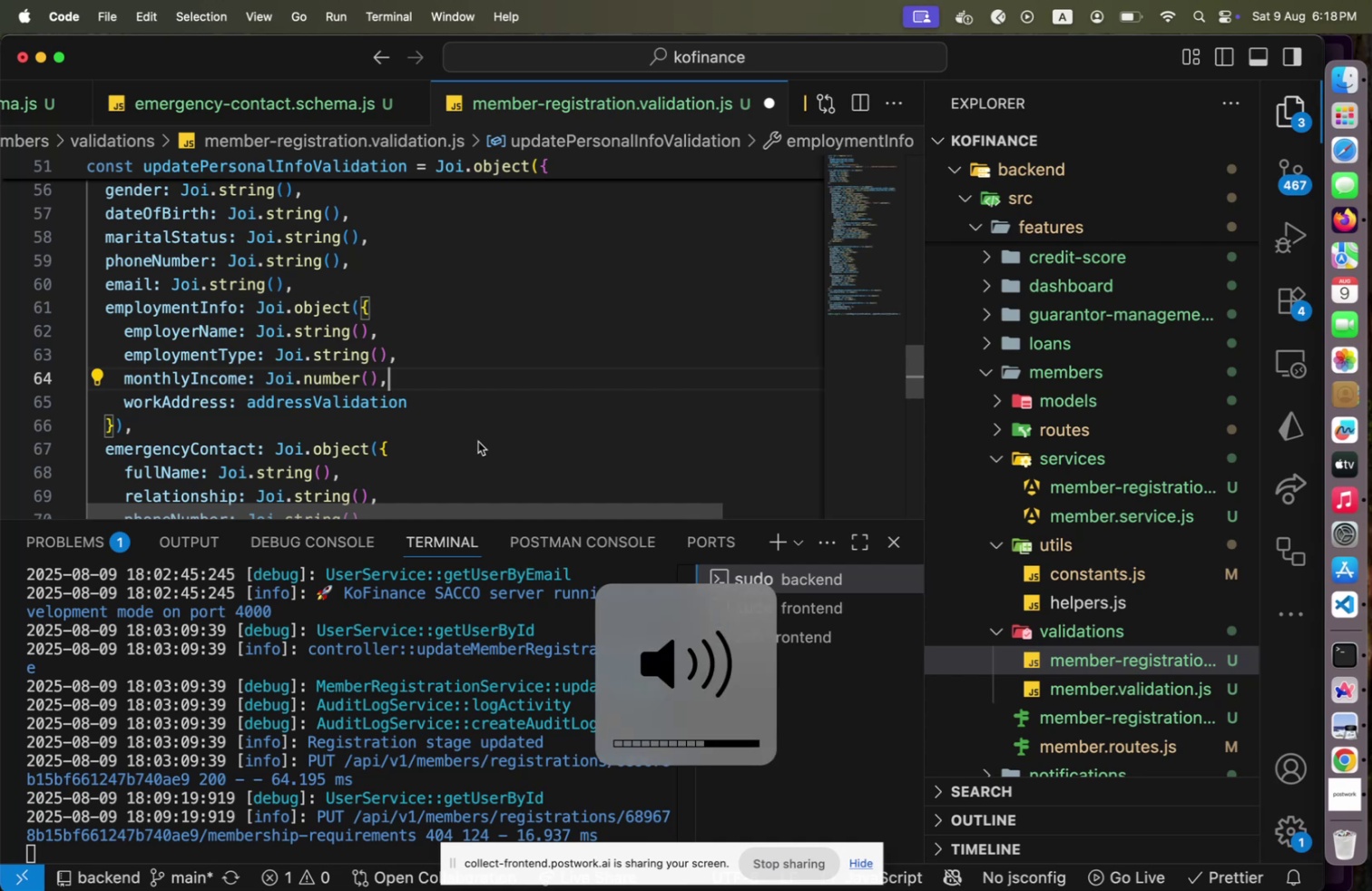 
hold_key(key=ArrowLeft, duration=1.26)
 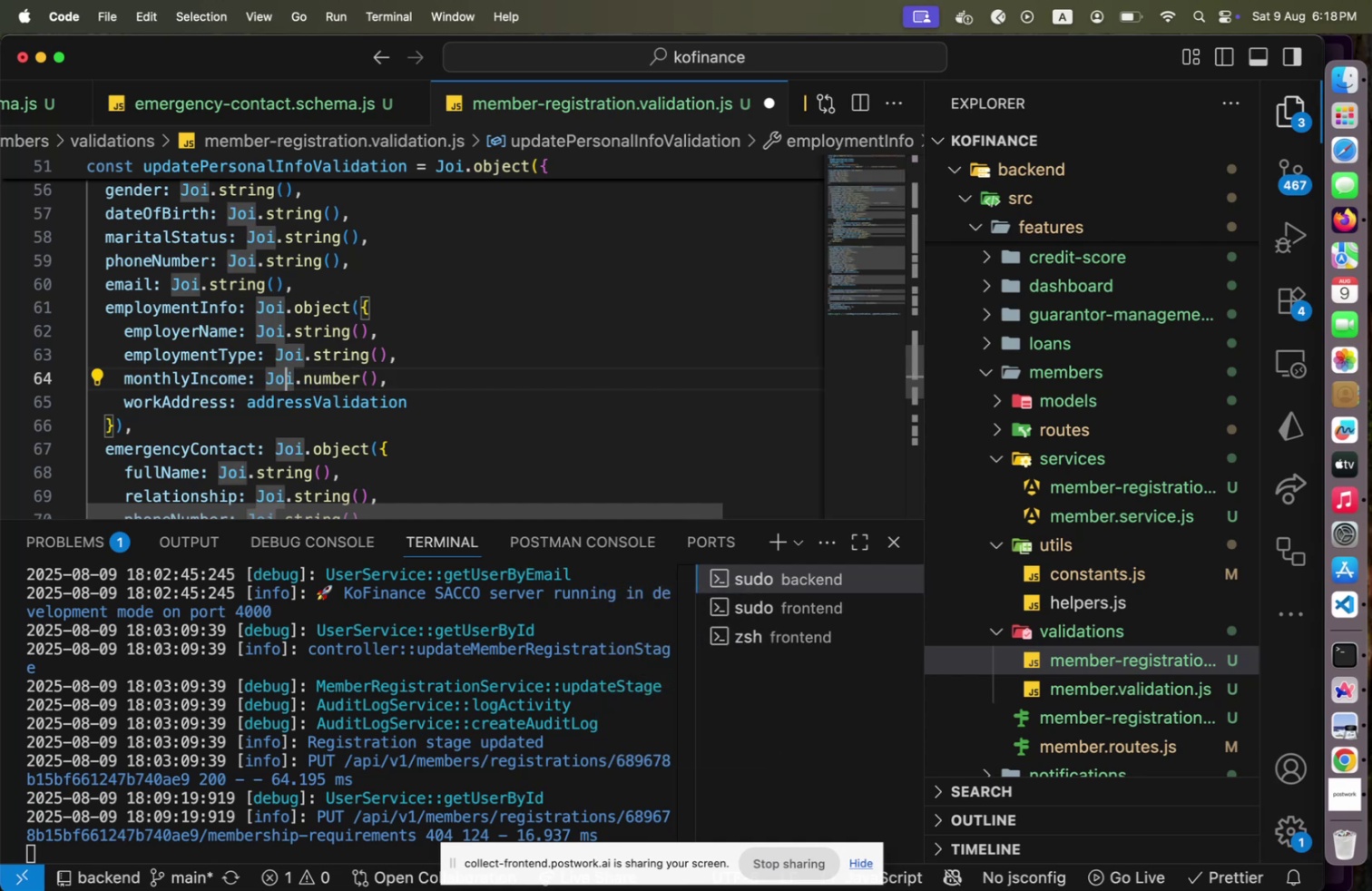 
key(ArrowUp)
 